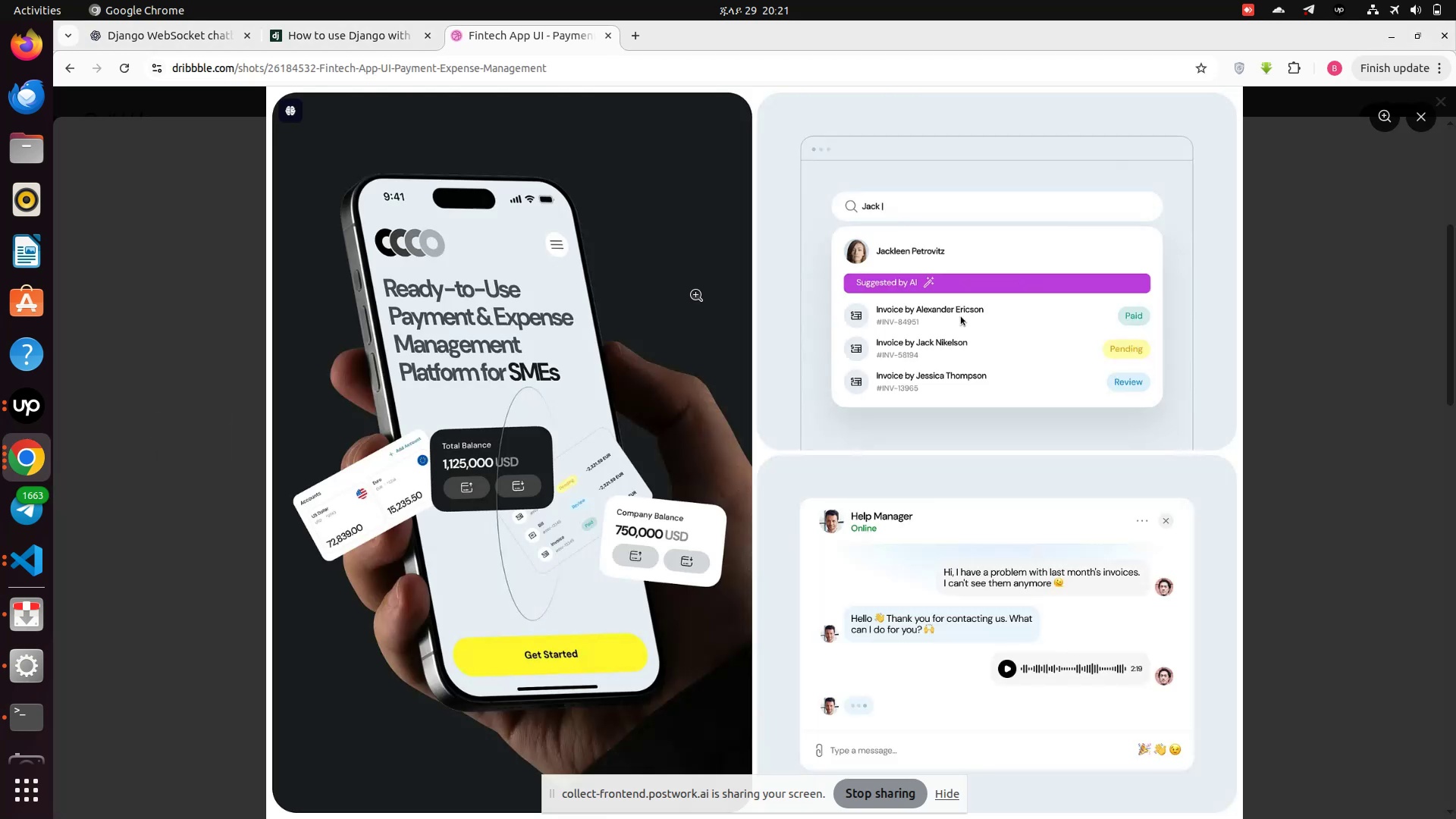 
scroll: coordinate [774, 357], scroll_direction: down, amount: 11.0
 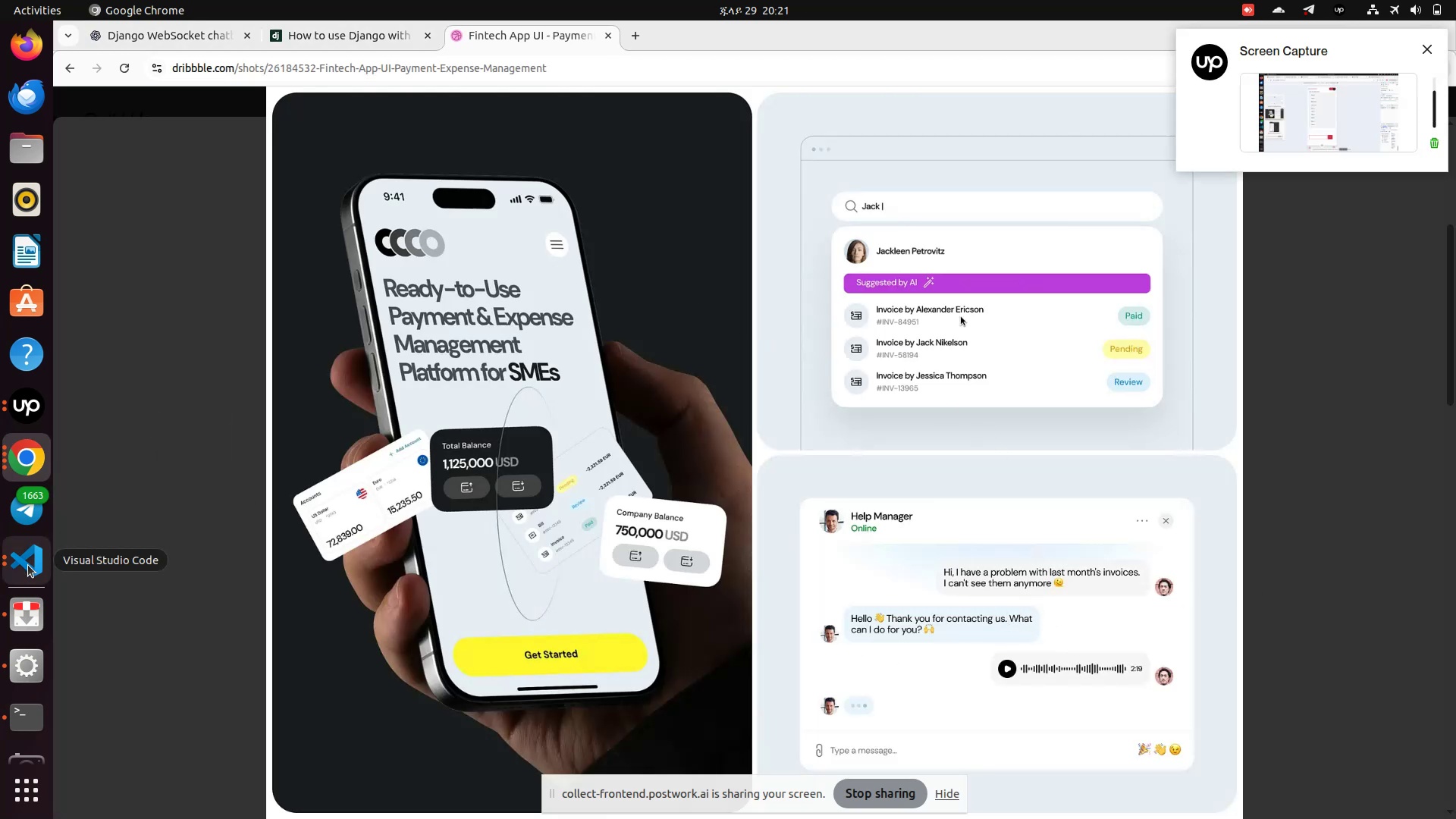 
wait(11.49)
 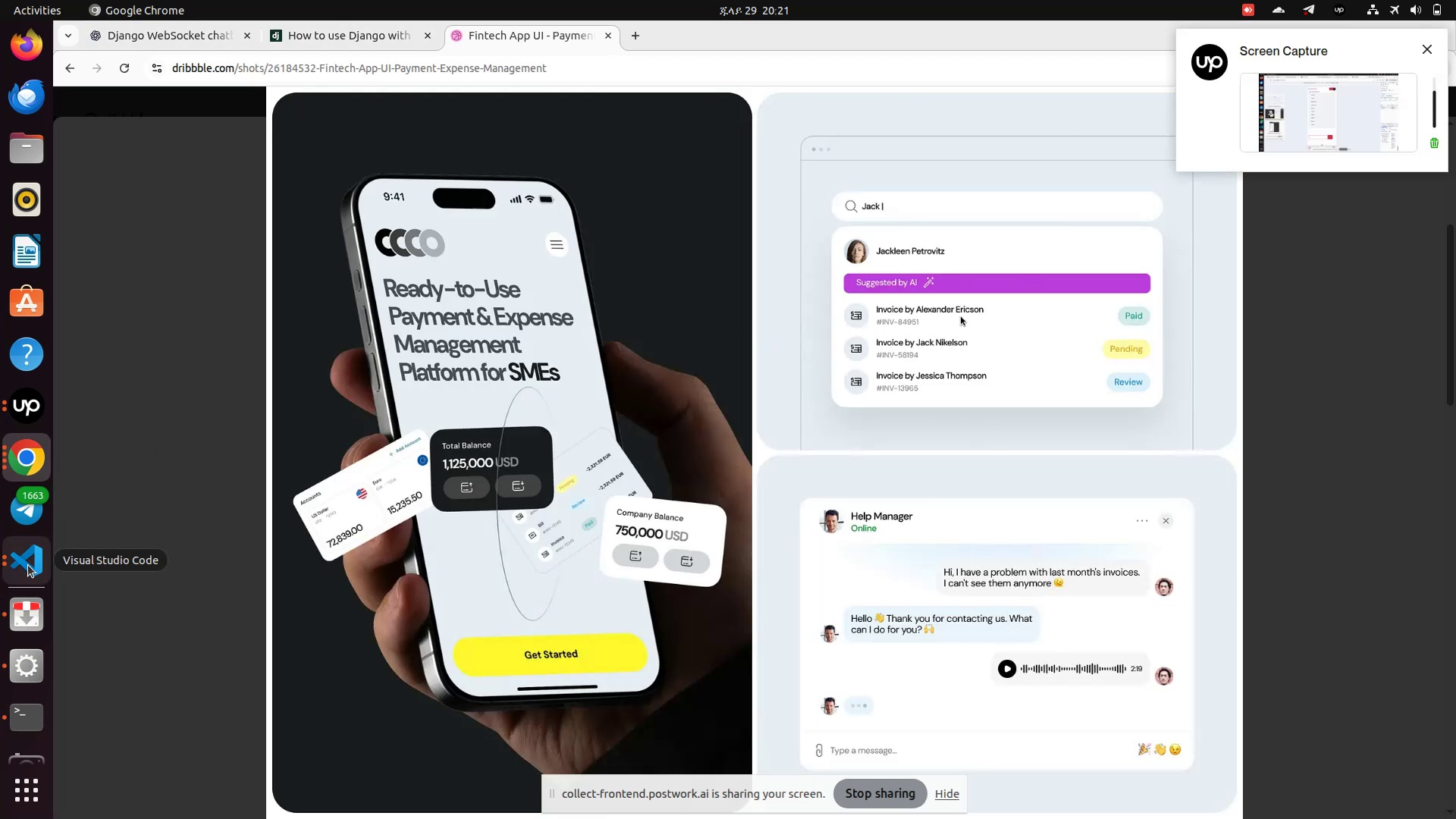 
left_click([28, 565])
 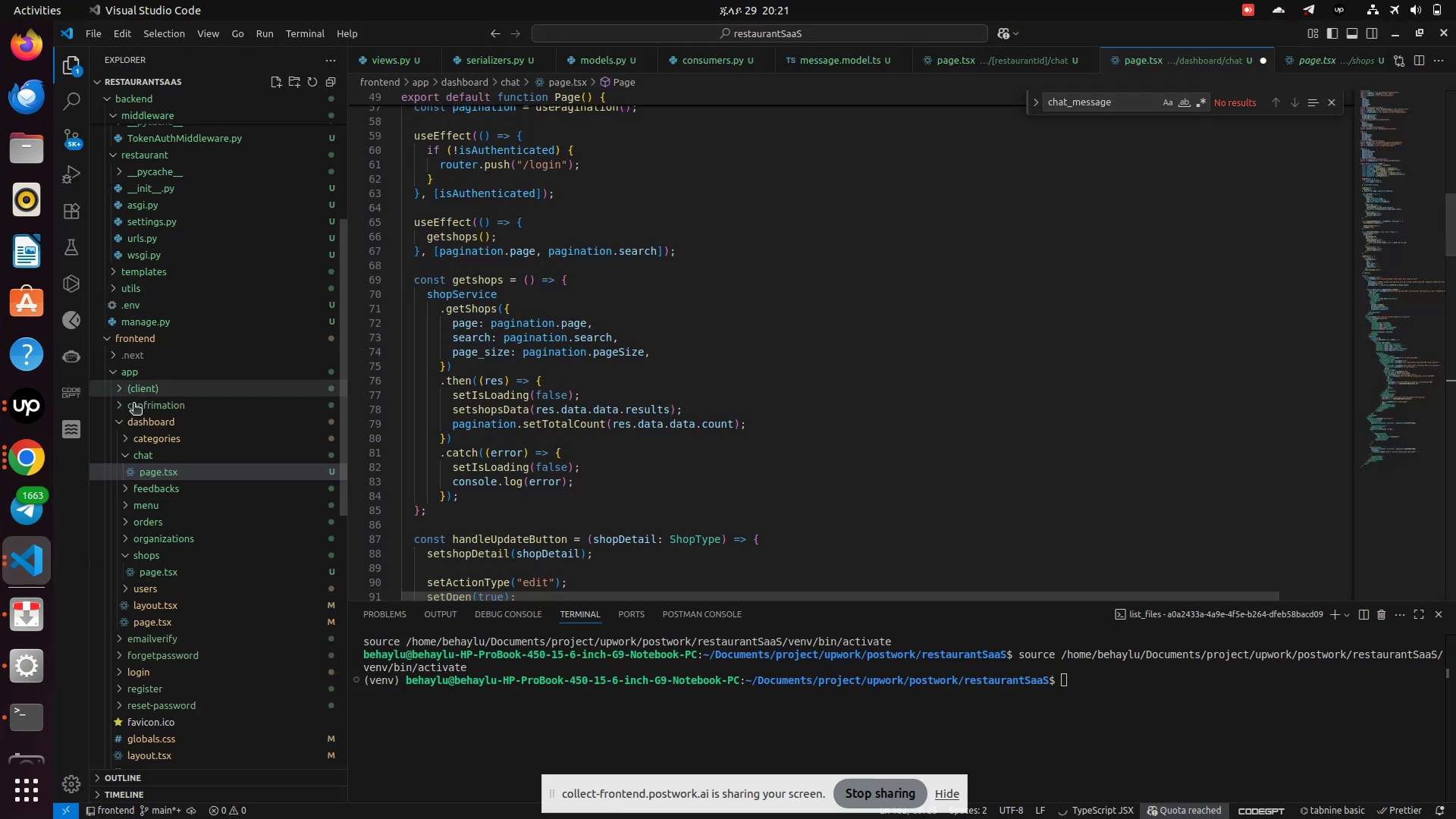 
left_click([133, 389])
 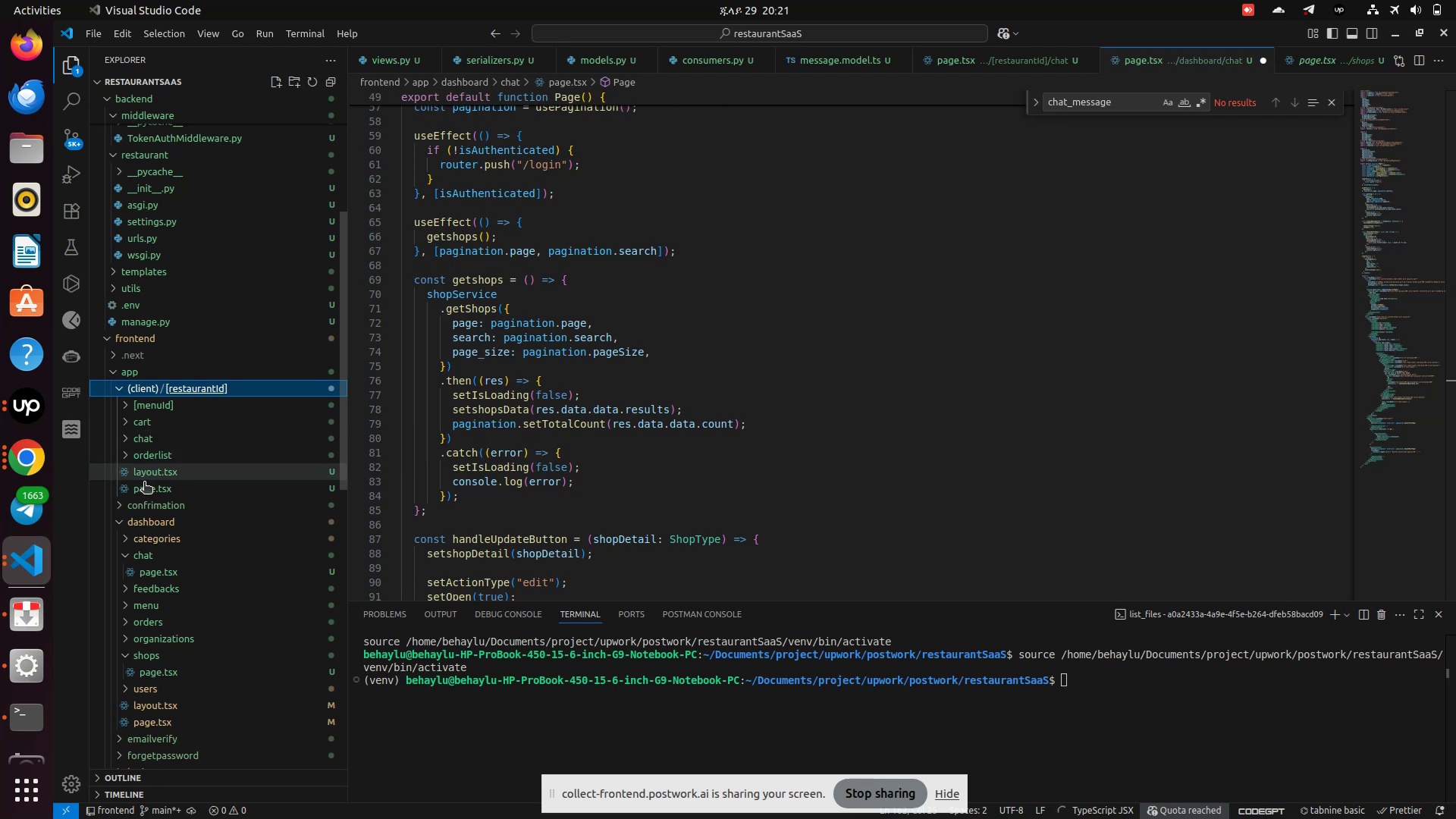 
left_click([128, 433])
 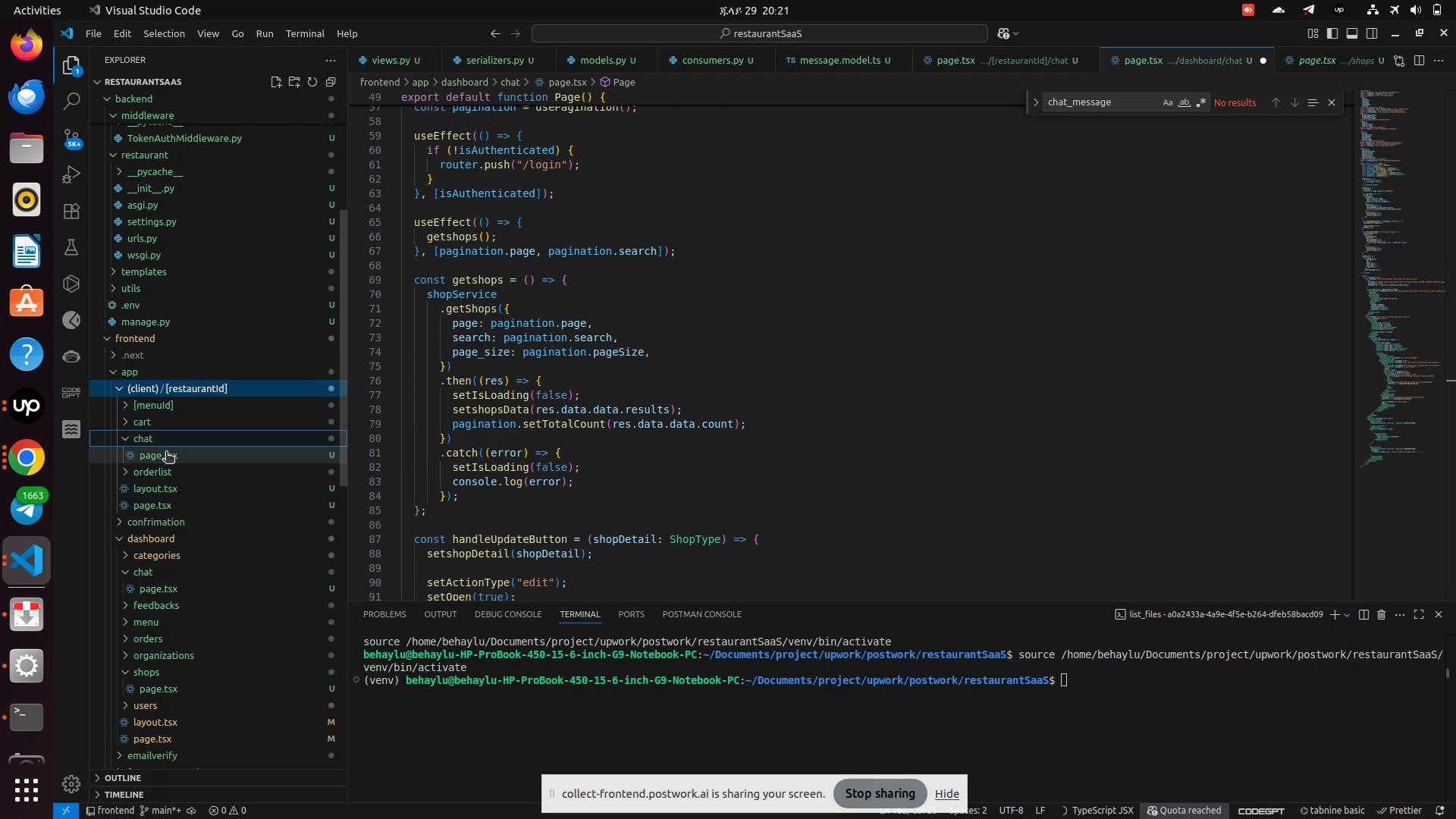 
left_click([166, 453])
 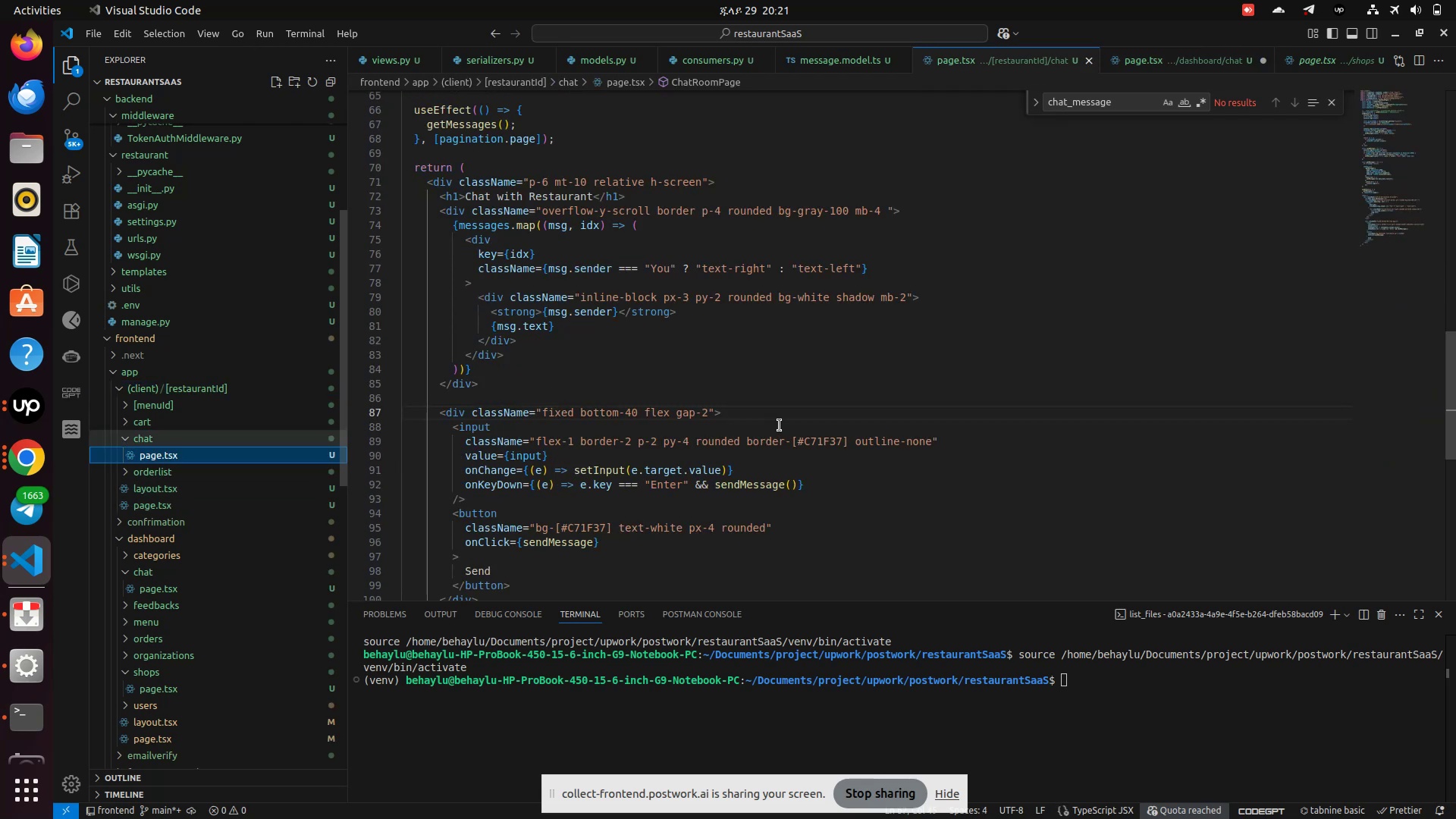 
scroll: coordinate [782, 425], scroll_direction: none, amount: 0.0
 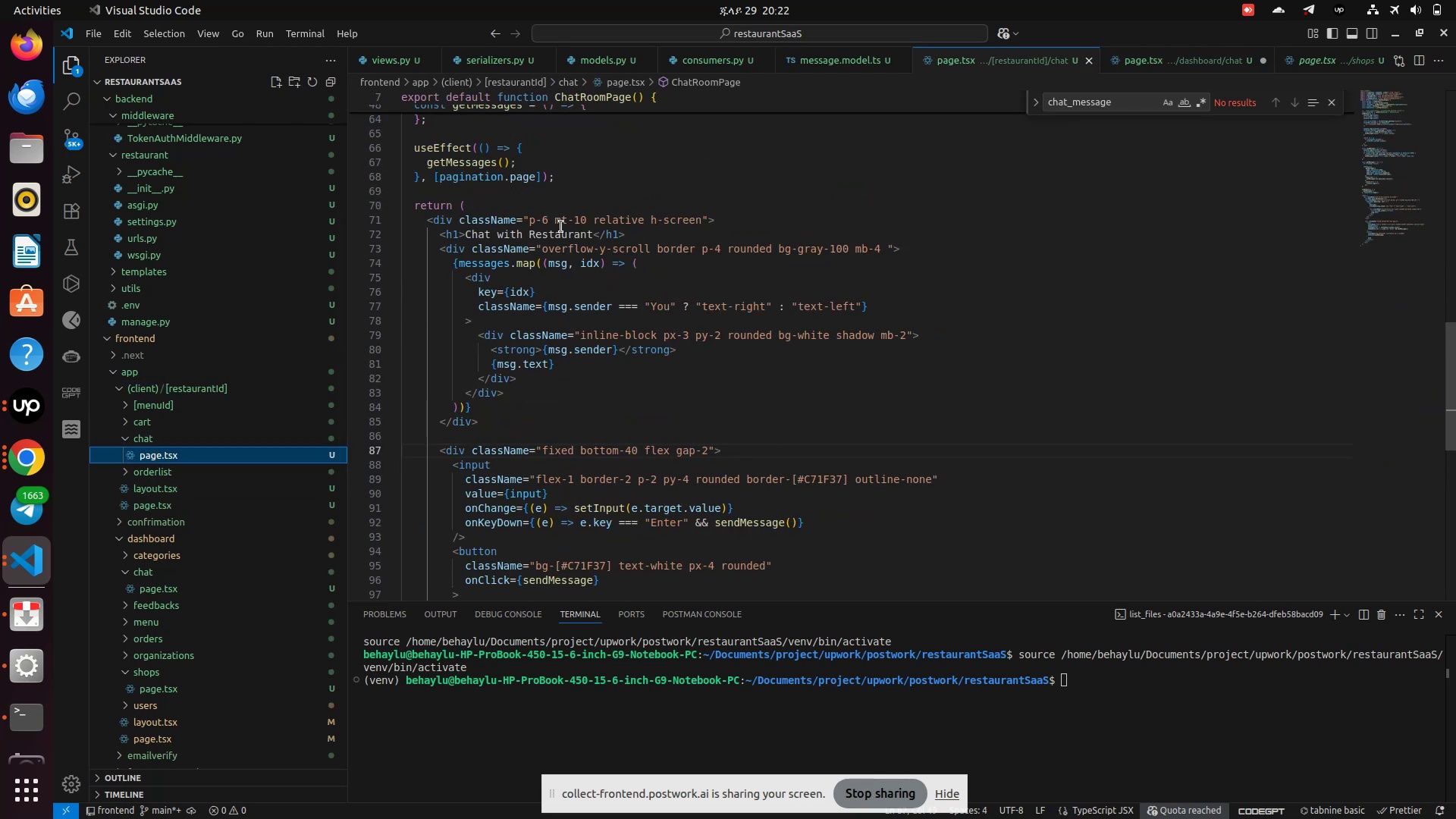 
wait(7.48)
 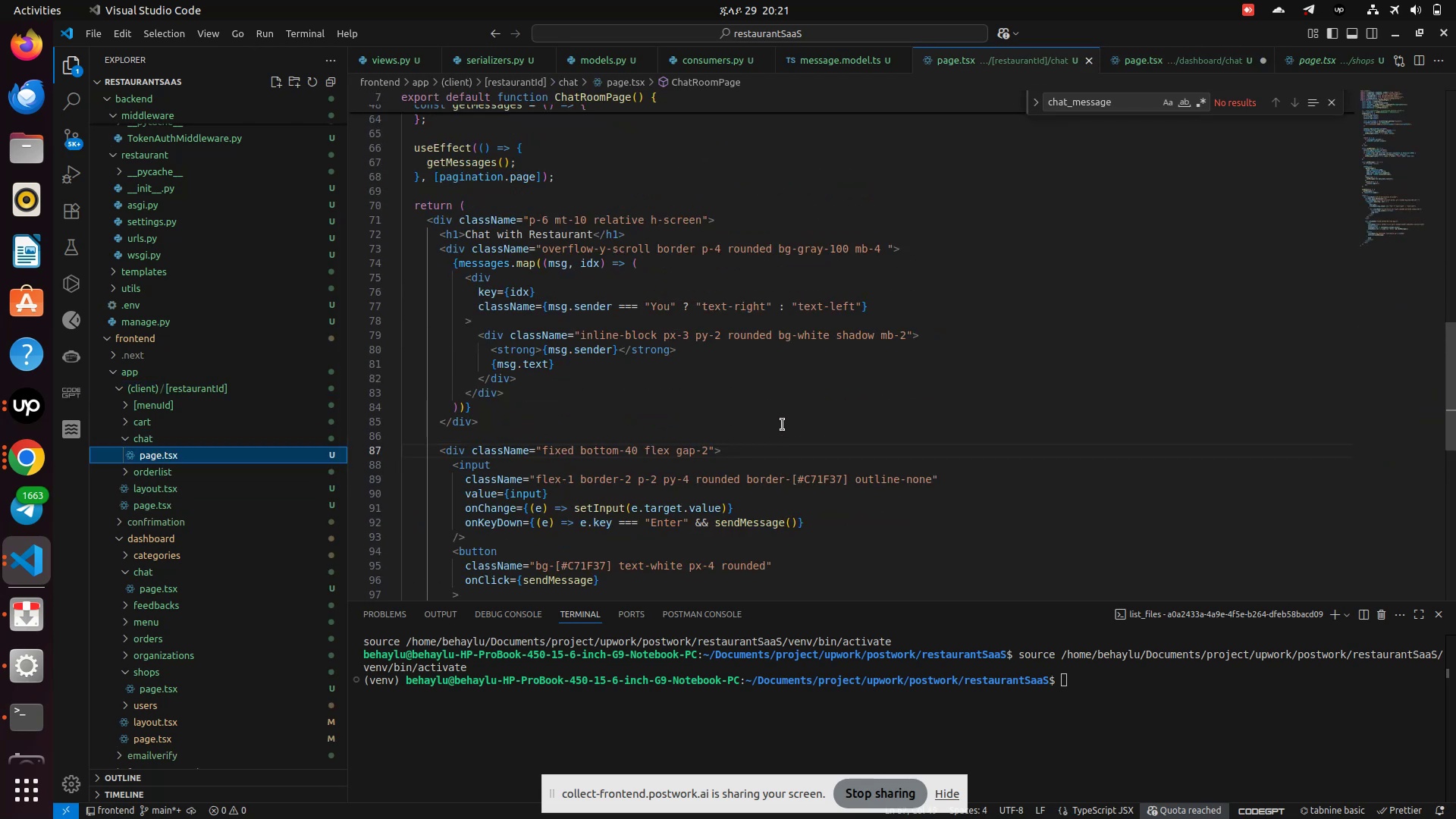 
scroll: coordinate [560, 229], scroll_direction: up, amount: 13.0
 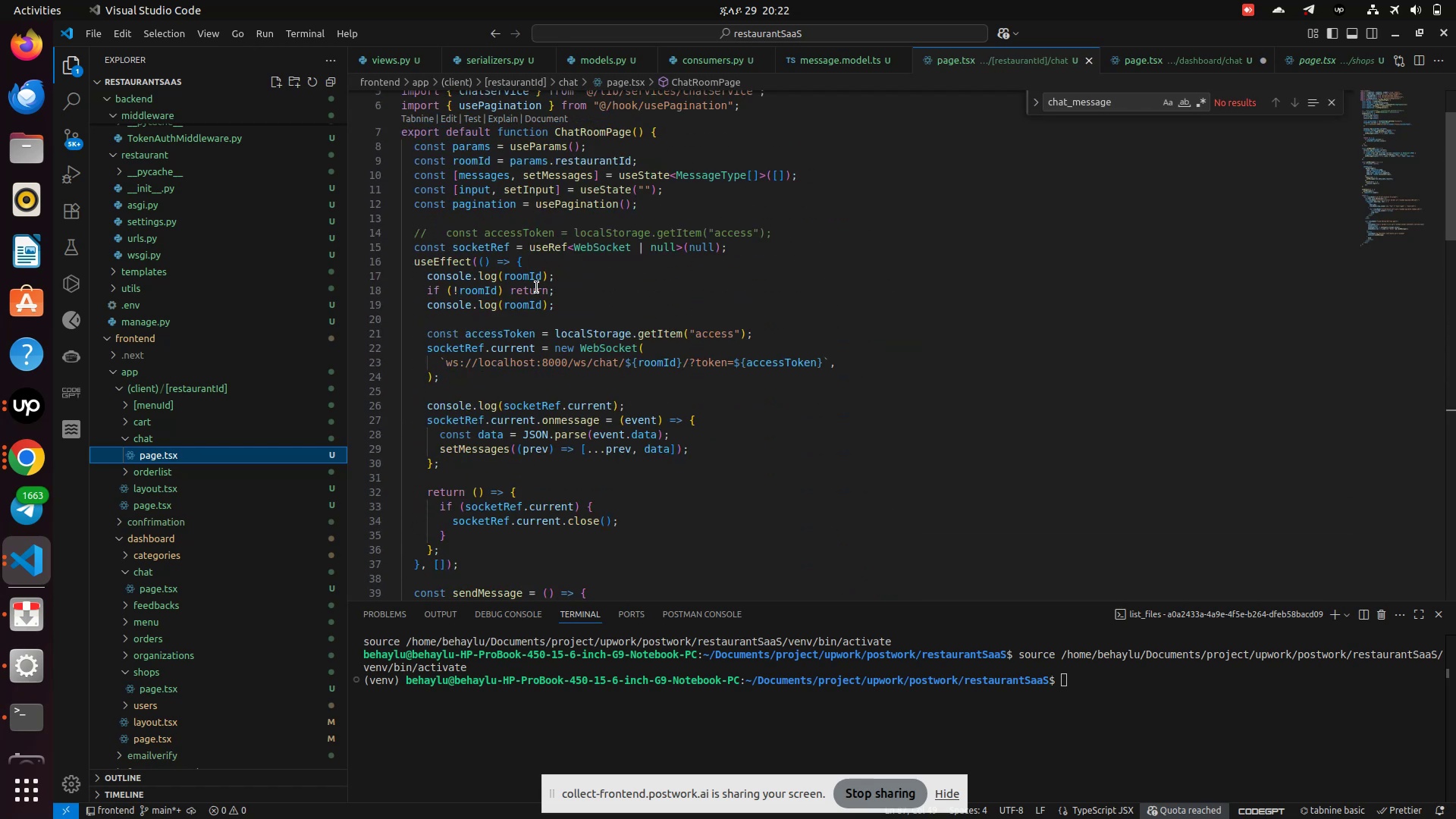 
scroll: coordinate [485, 536], scroll_direction: down, amount: 9.0
 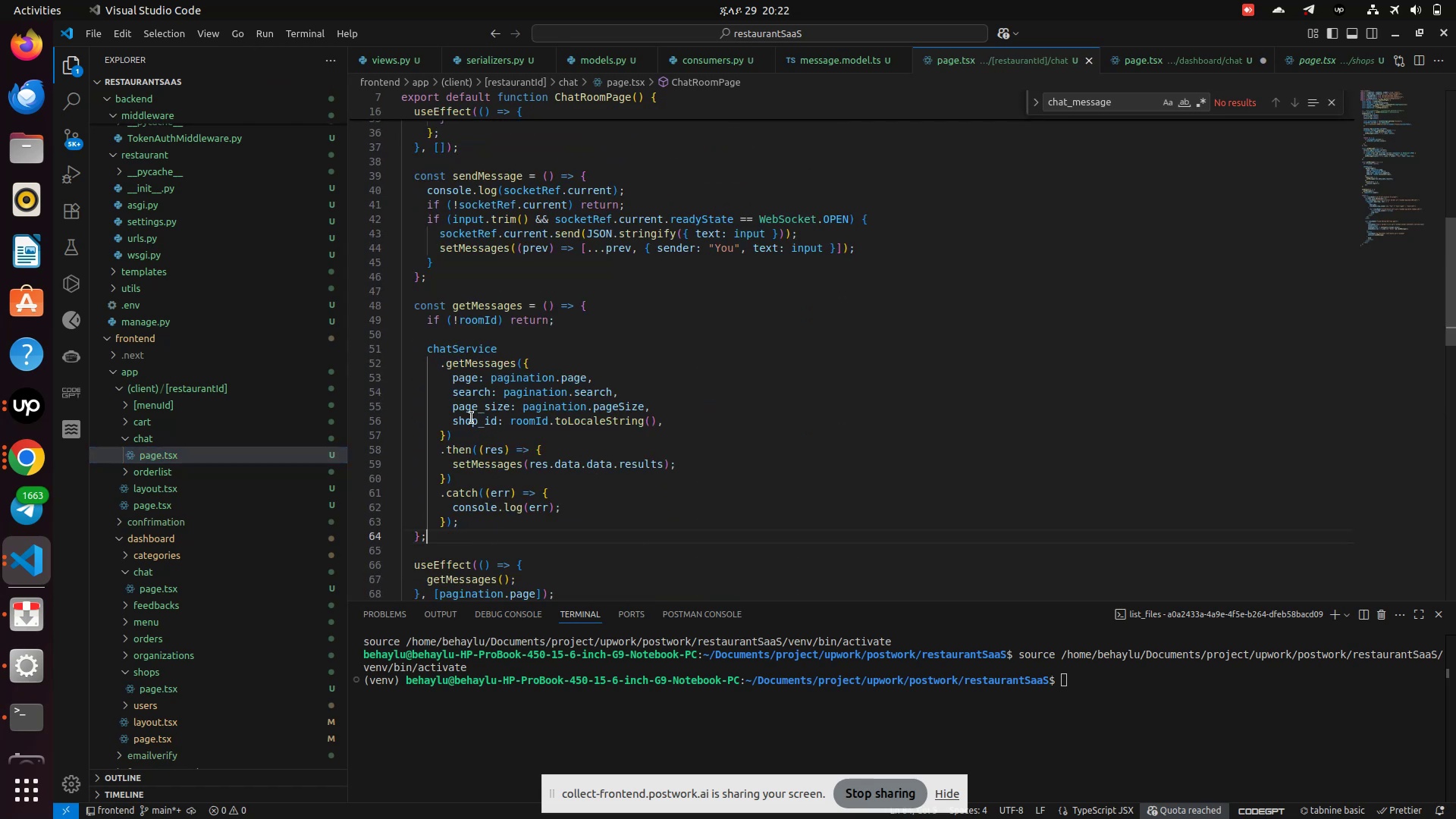 
left_click([482, 540])
 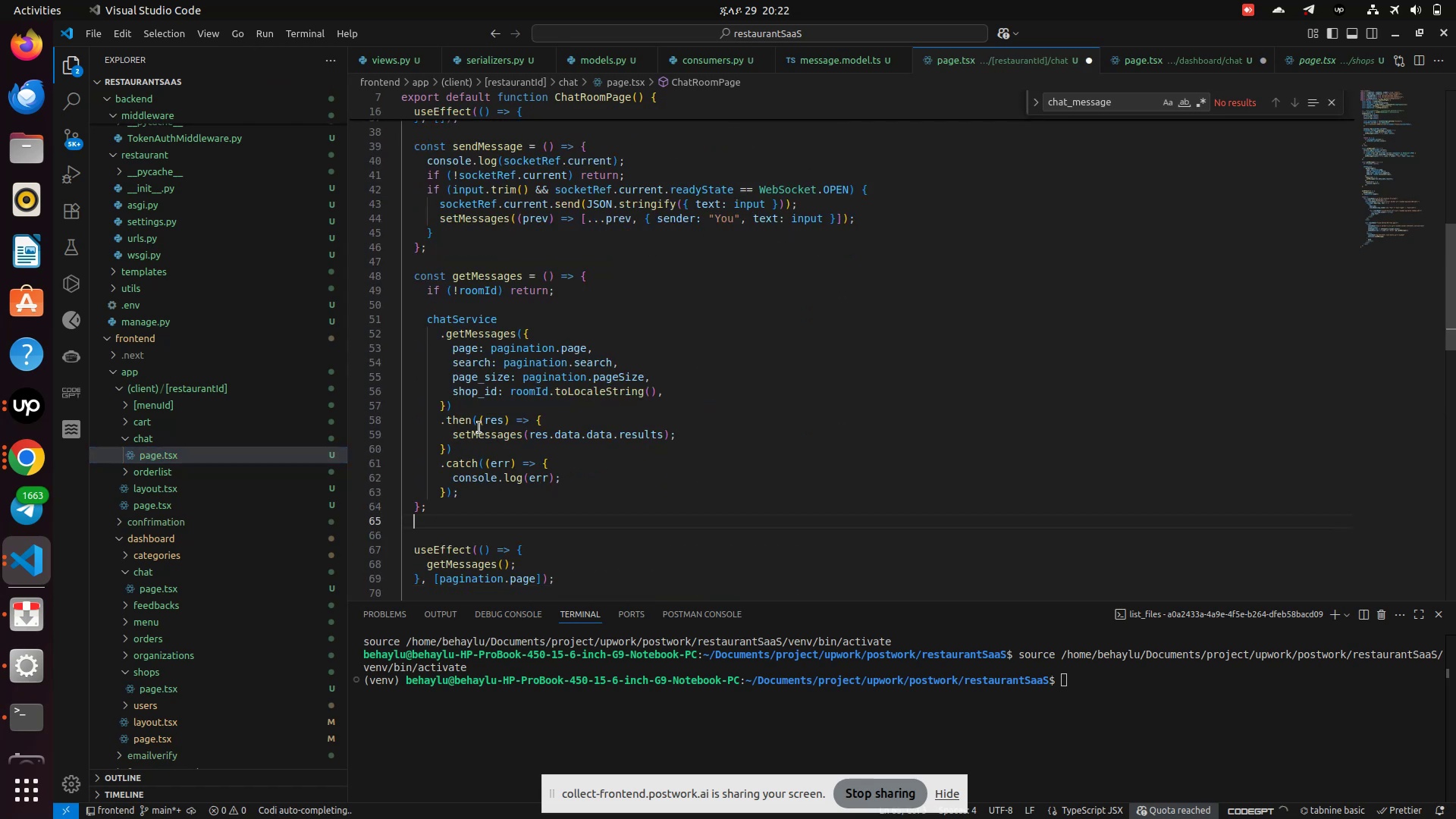 
key(Enter)
 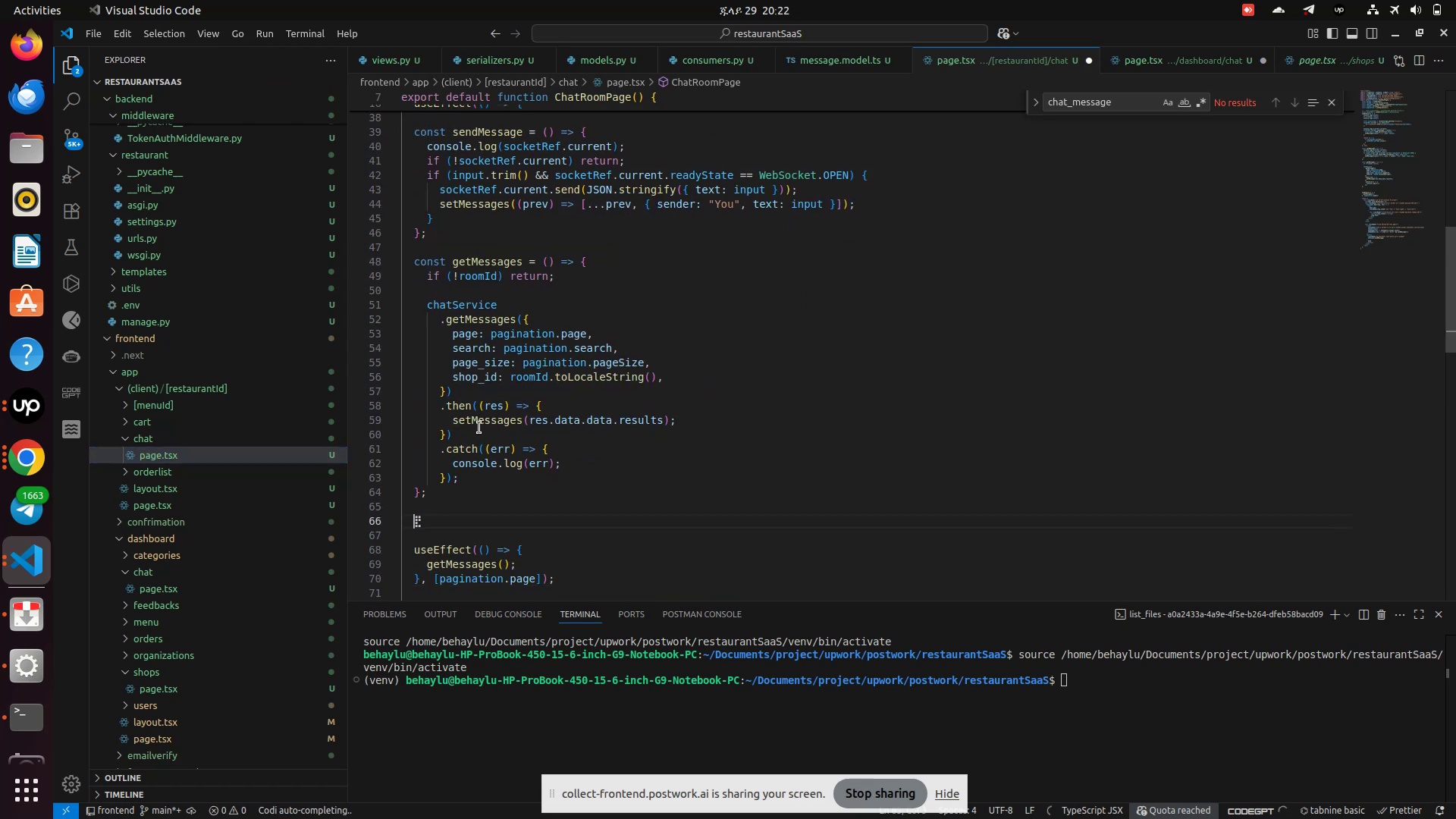 
key(Enter)
 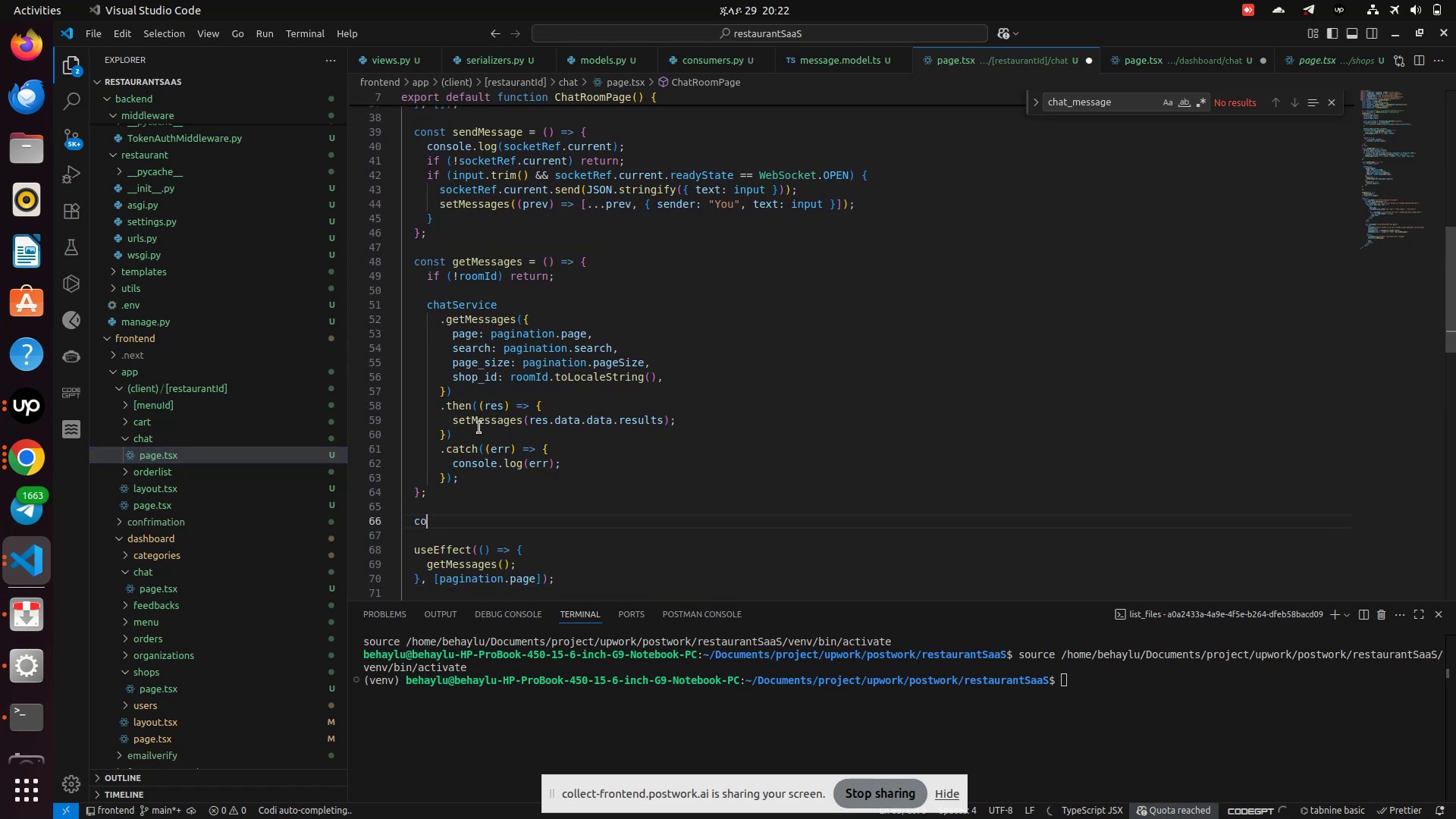 
type(const getSh)
 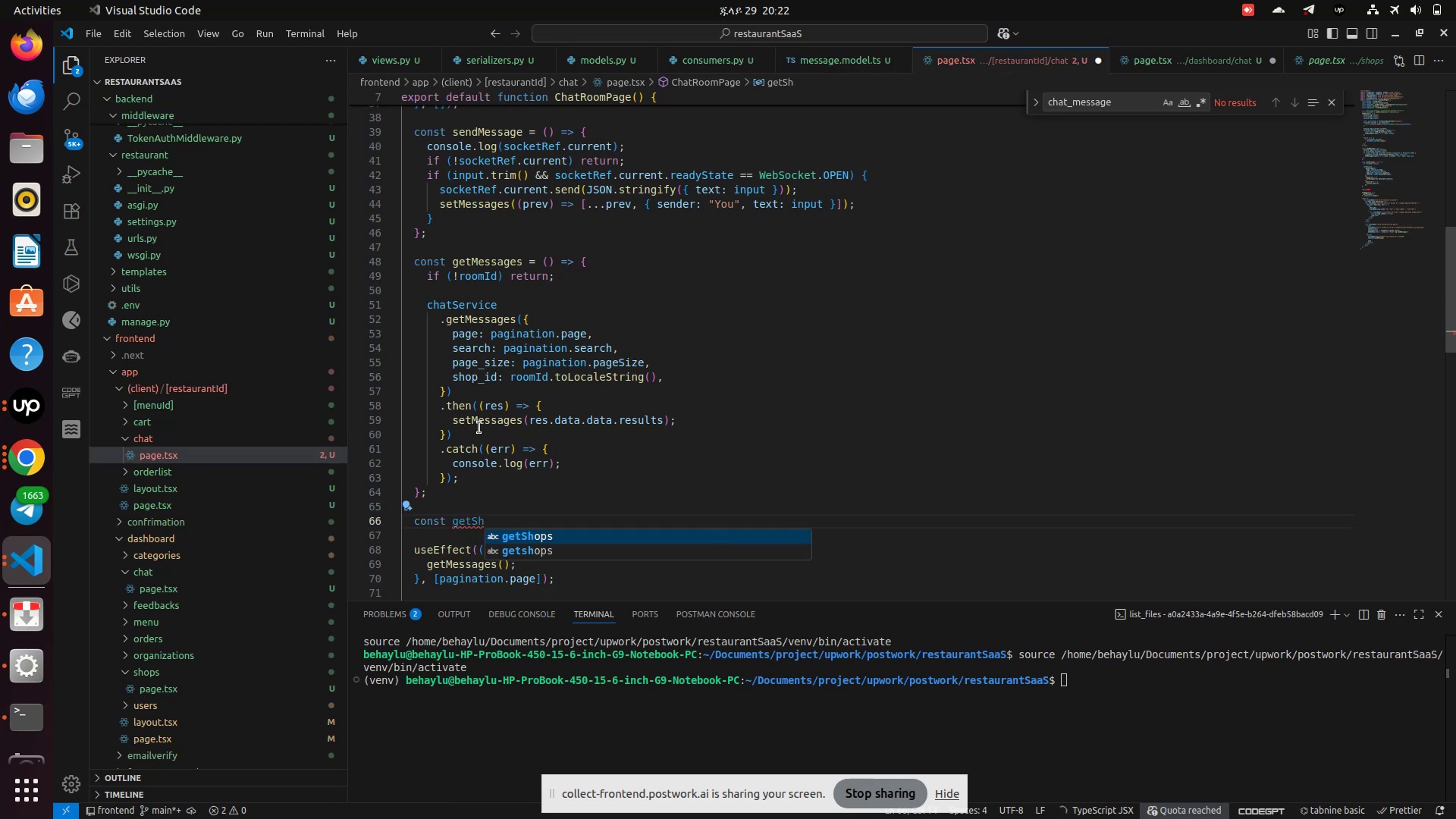 
type(op = ()
 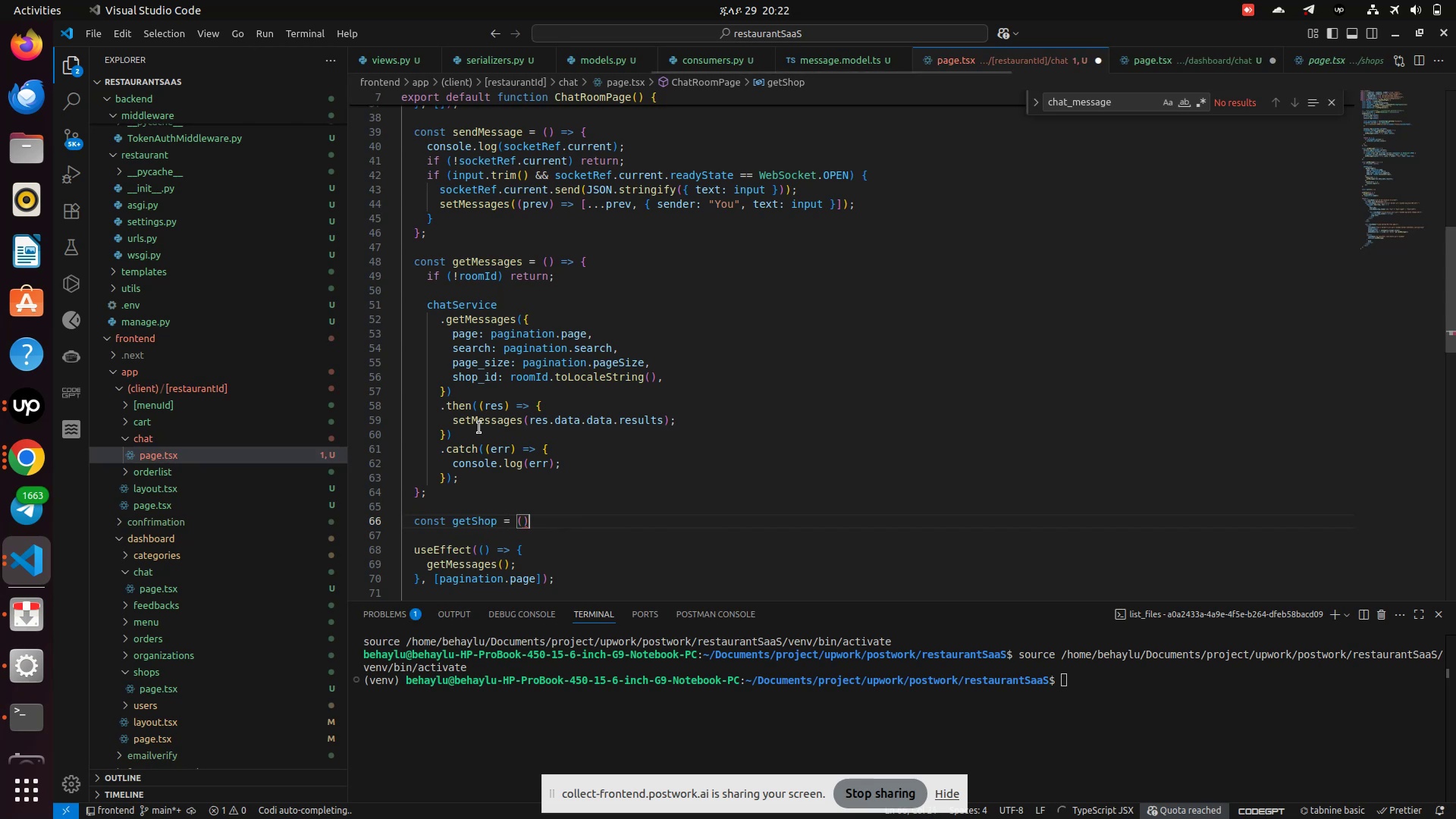 
key(ArrowRight)
 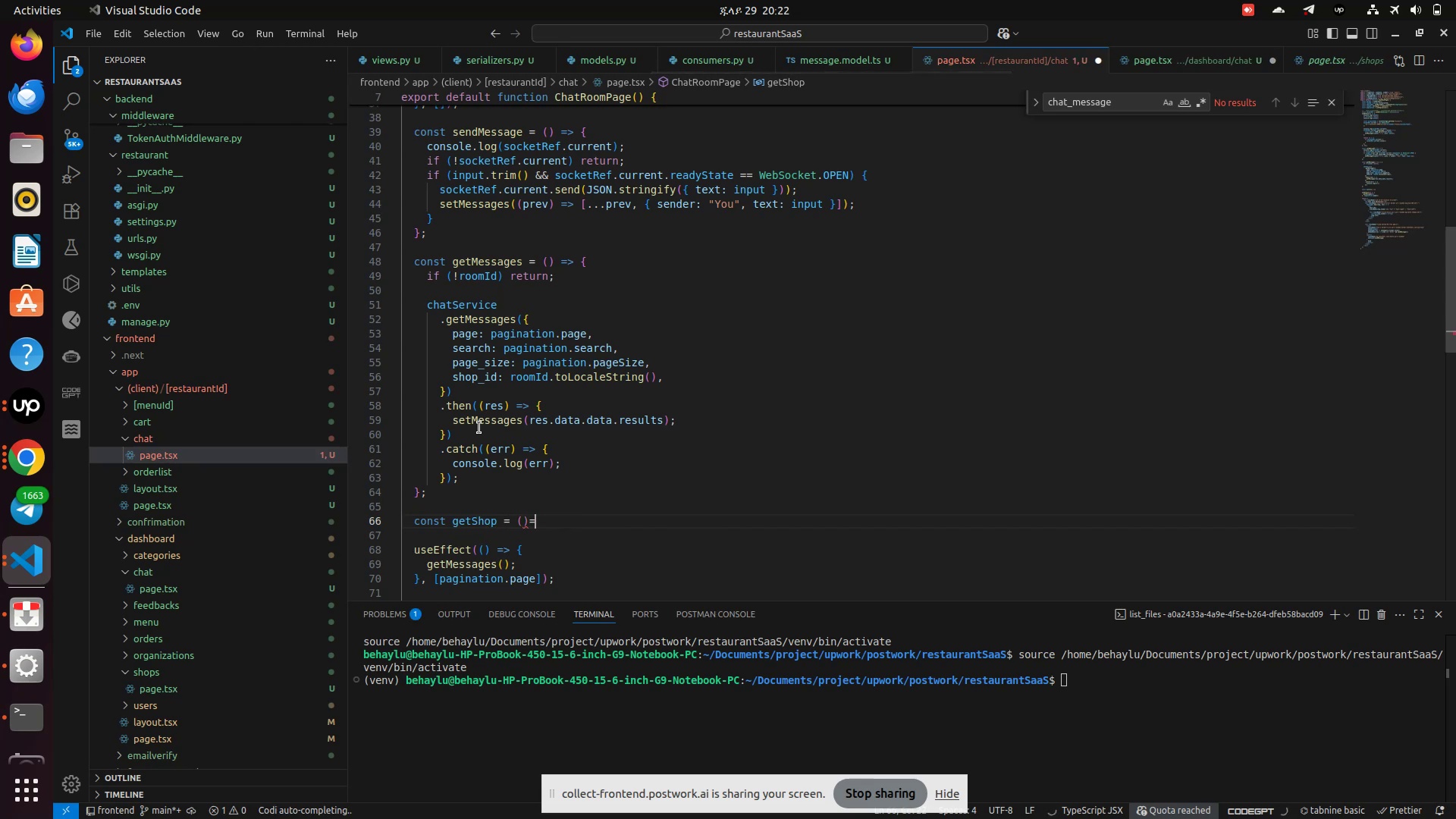 
key(Equal)
 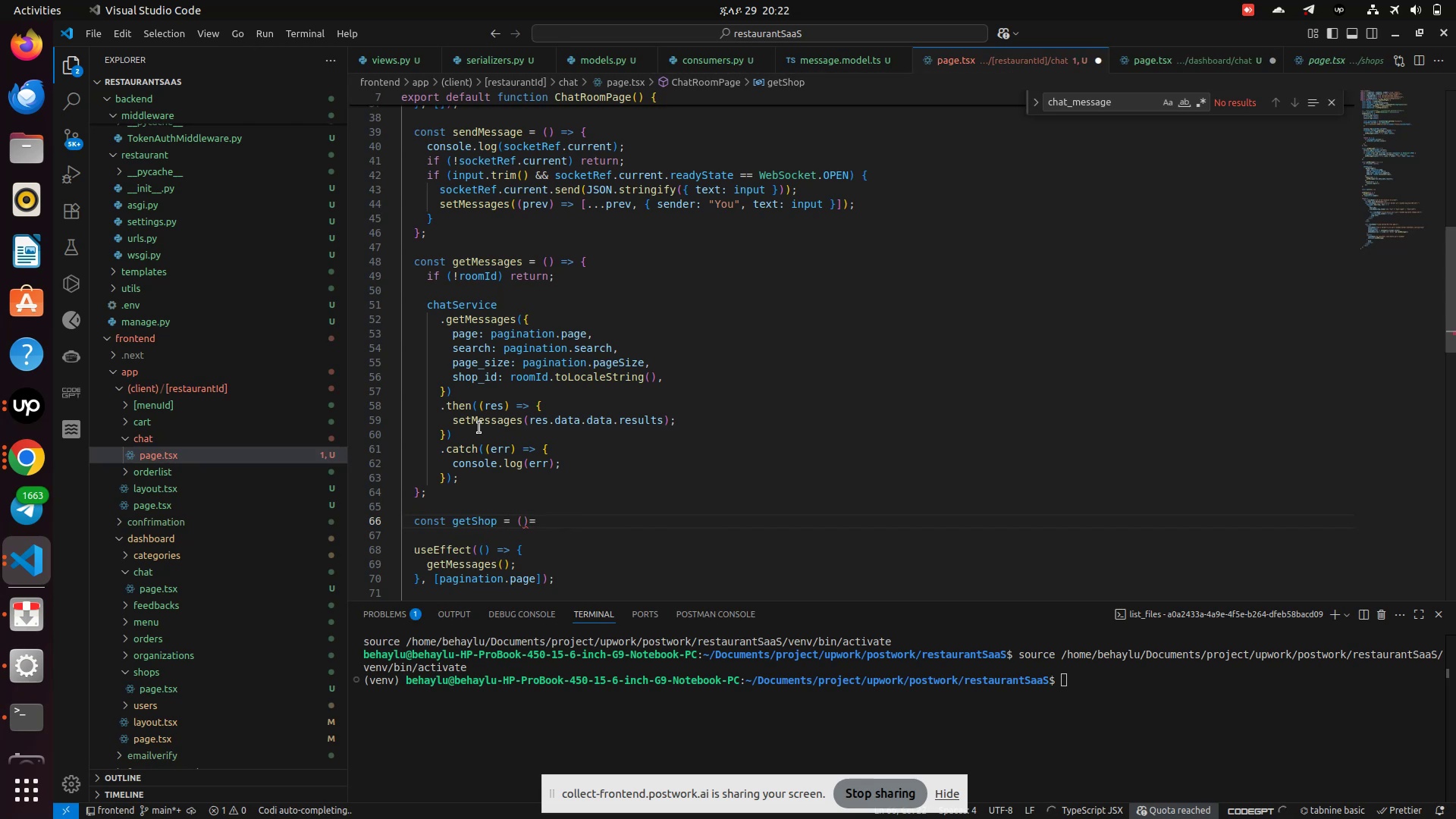 
hold_key(key=ShiftLeft, duration=0.42)
 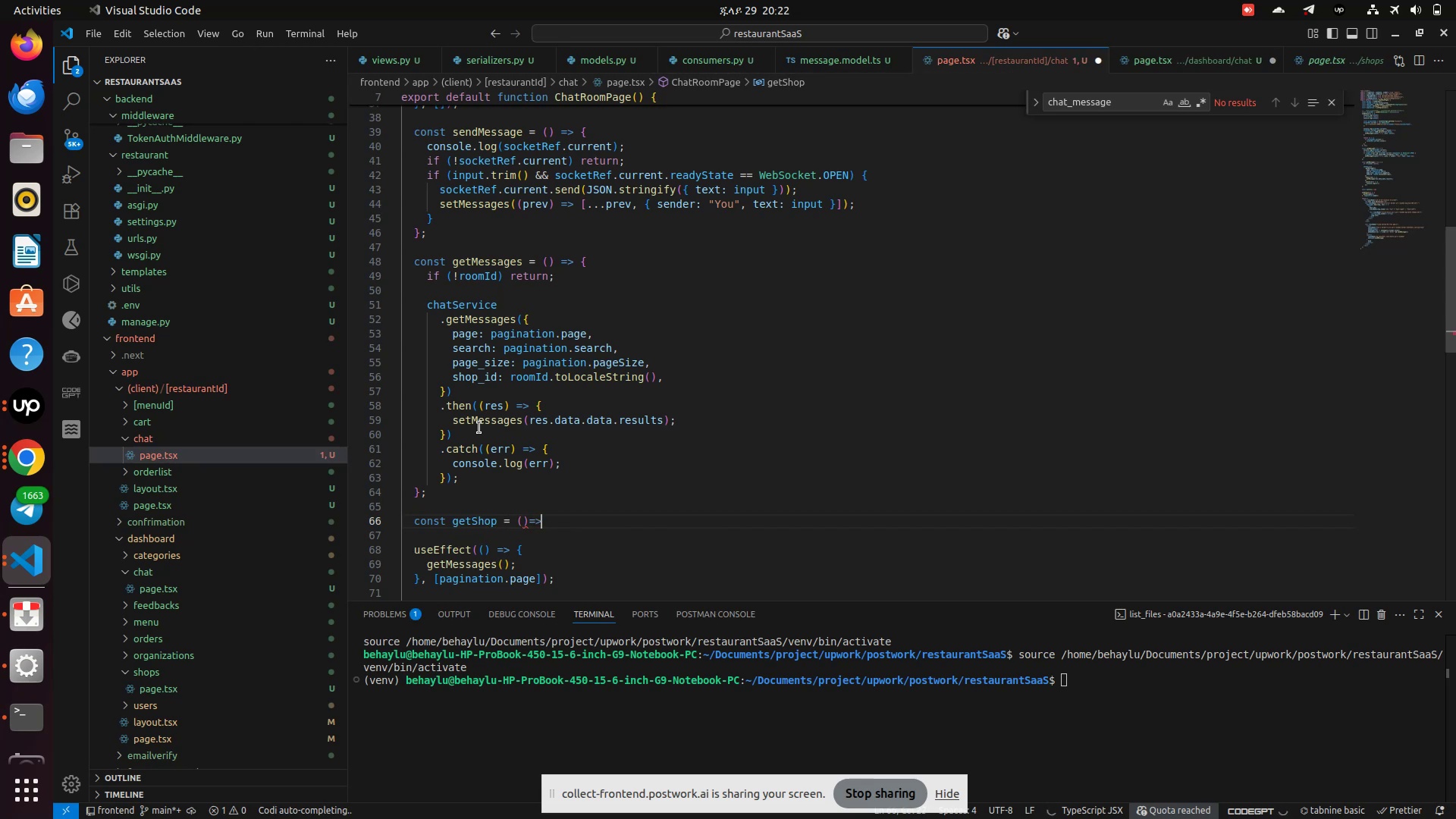 
key(Shift+Period)
 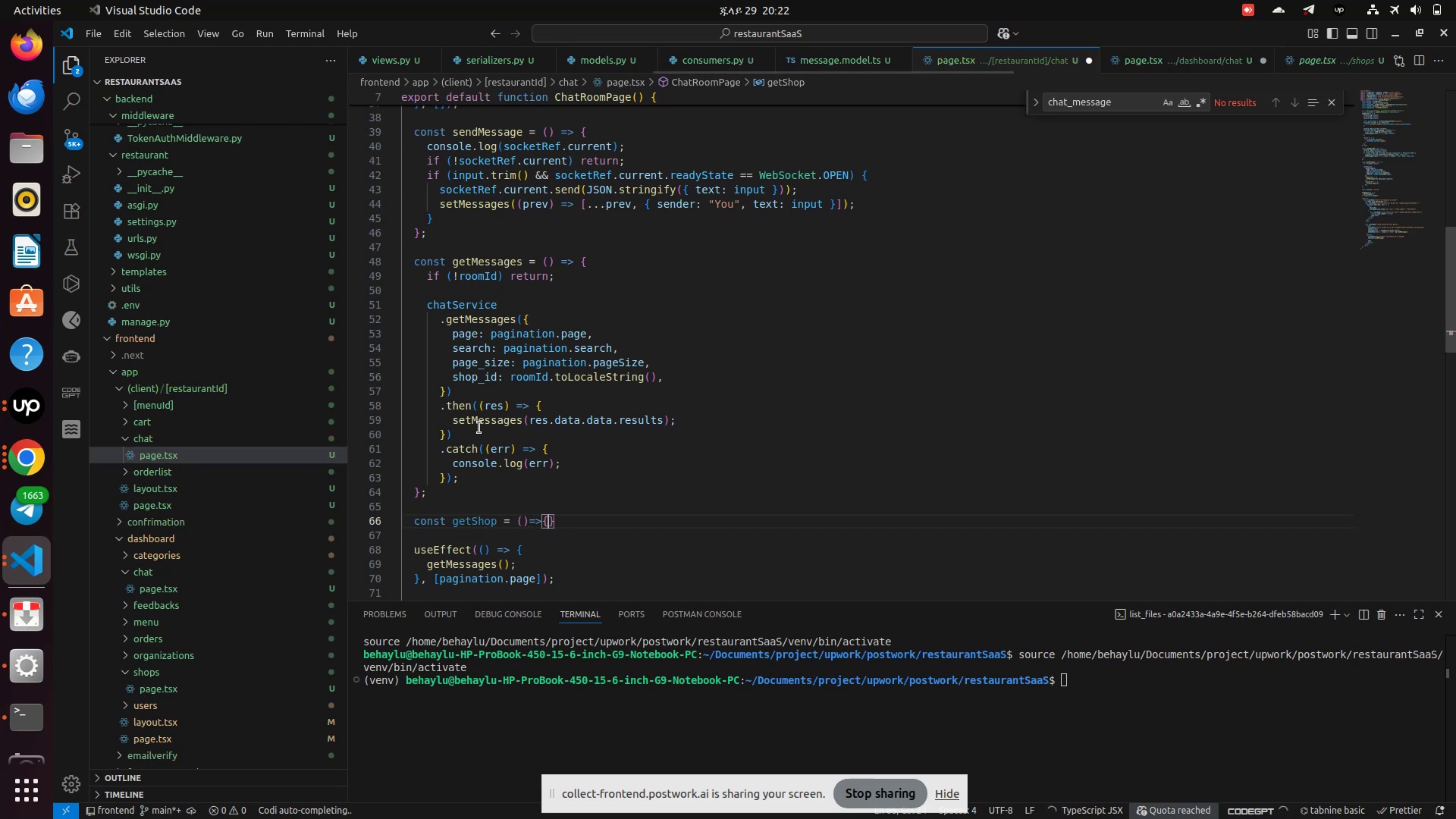 
key(Shift+BracketLeft)
 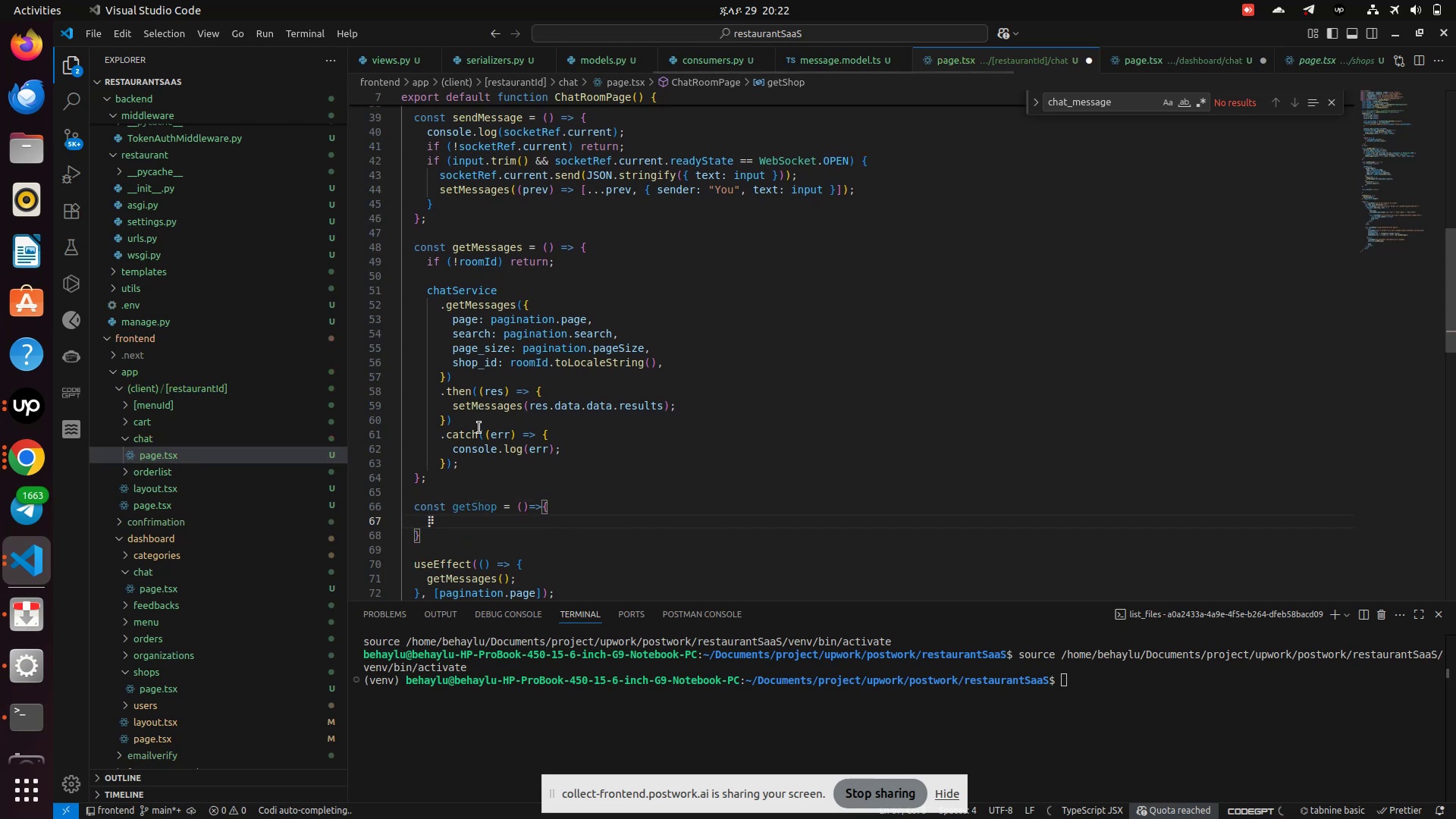 
key(Enter)
 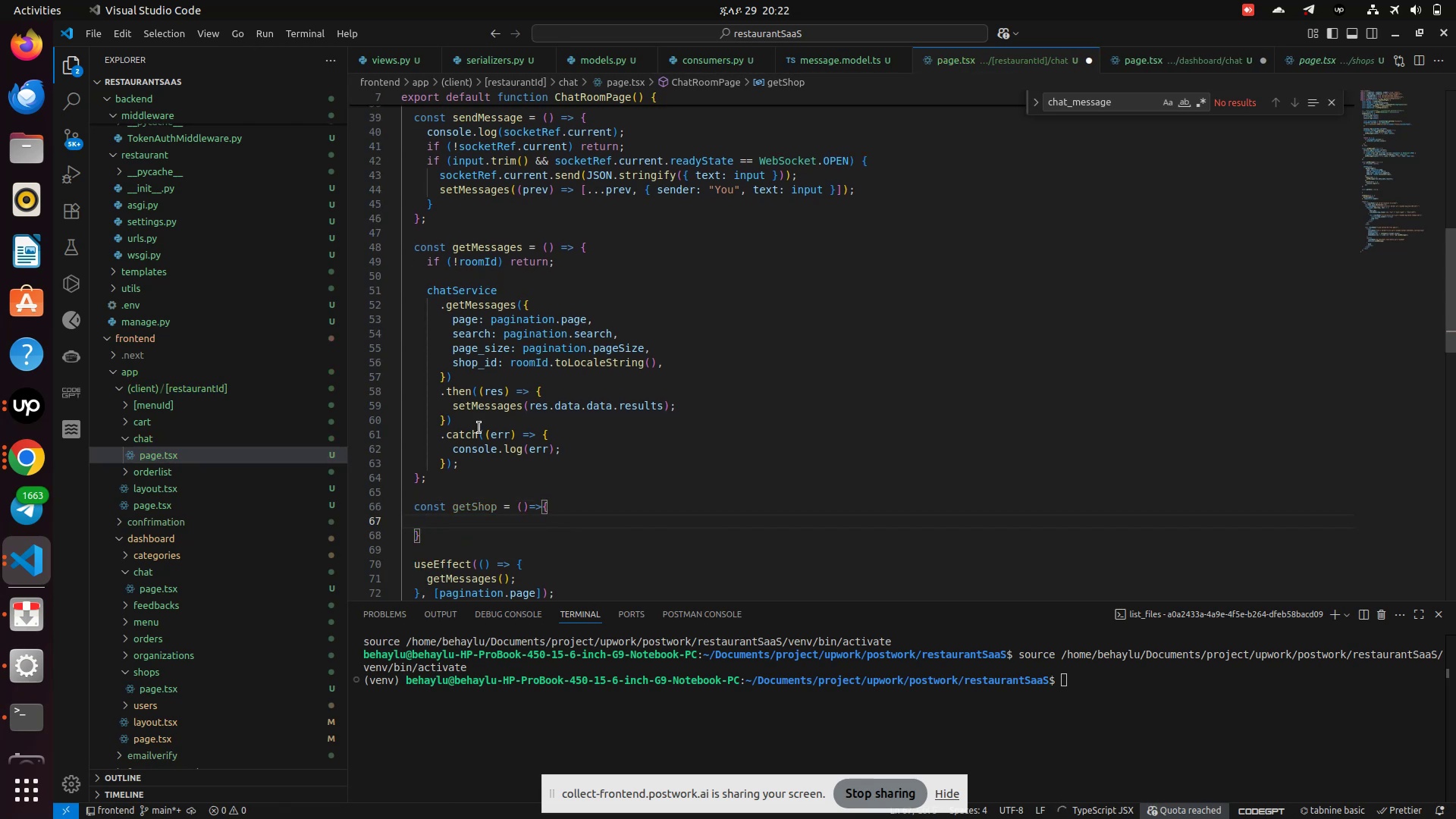 
type(shopSer)
 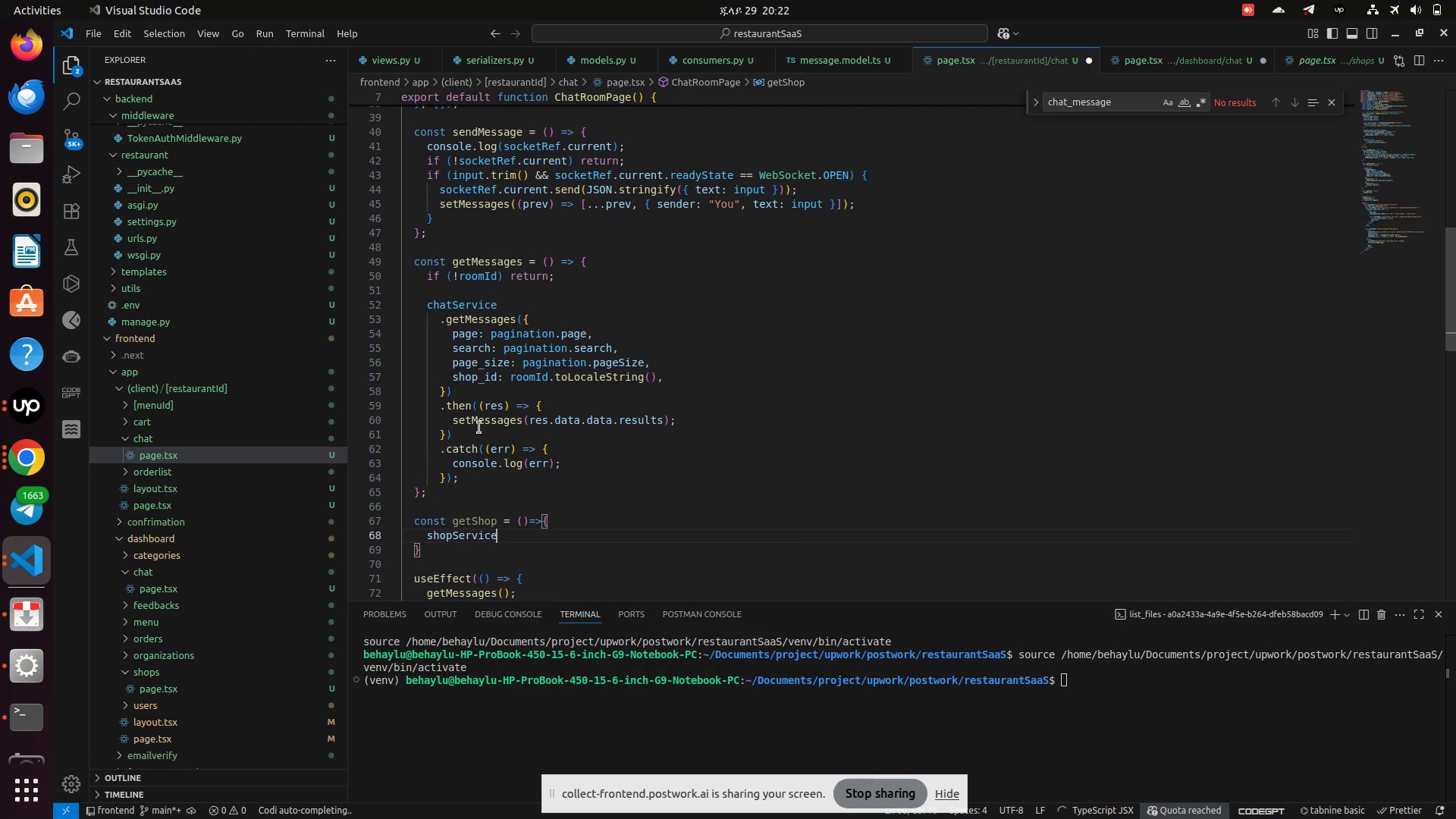 
key(Enter)
 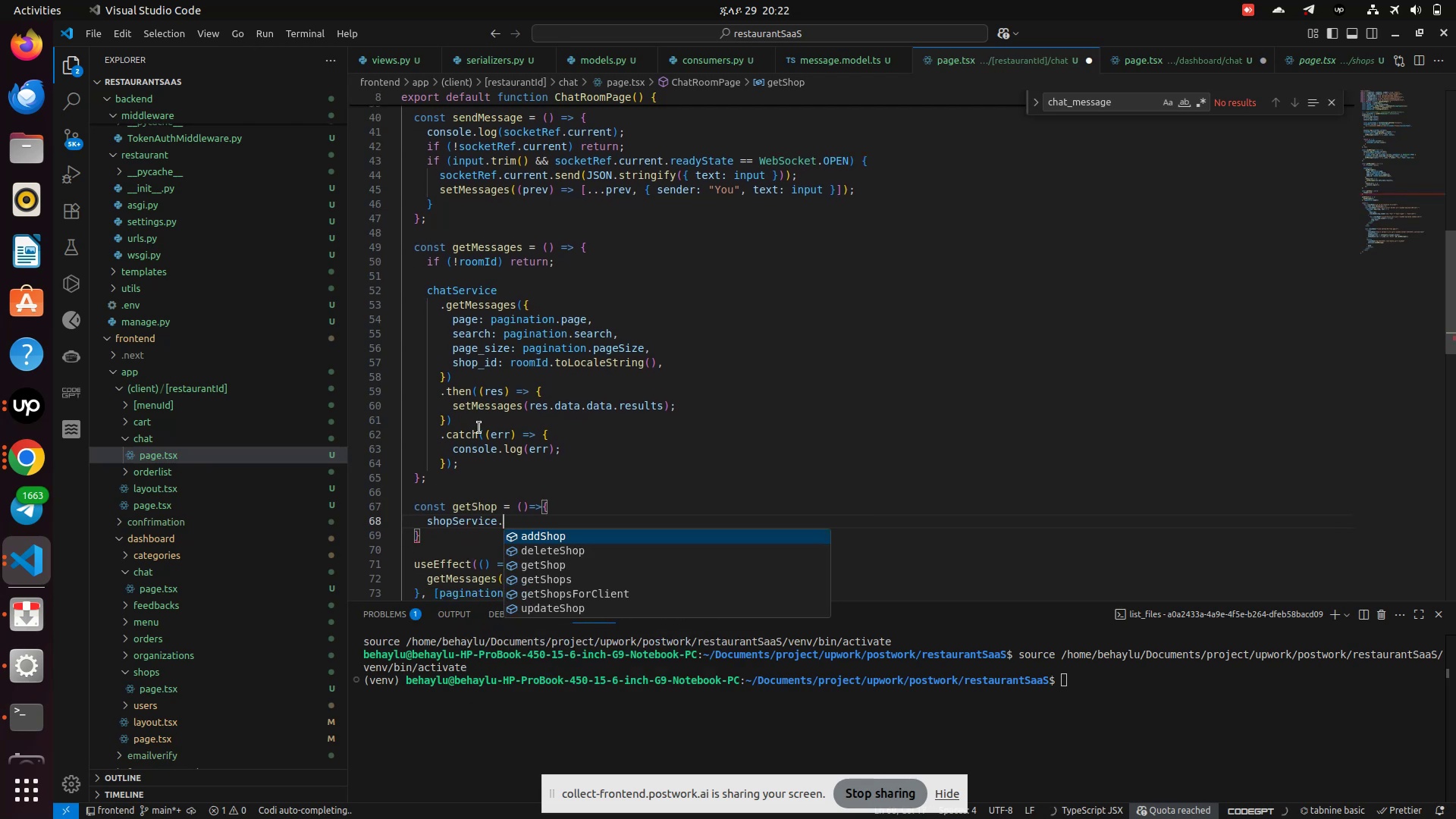 
key(Period)
 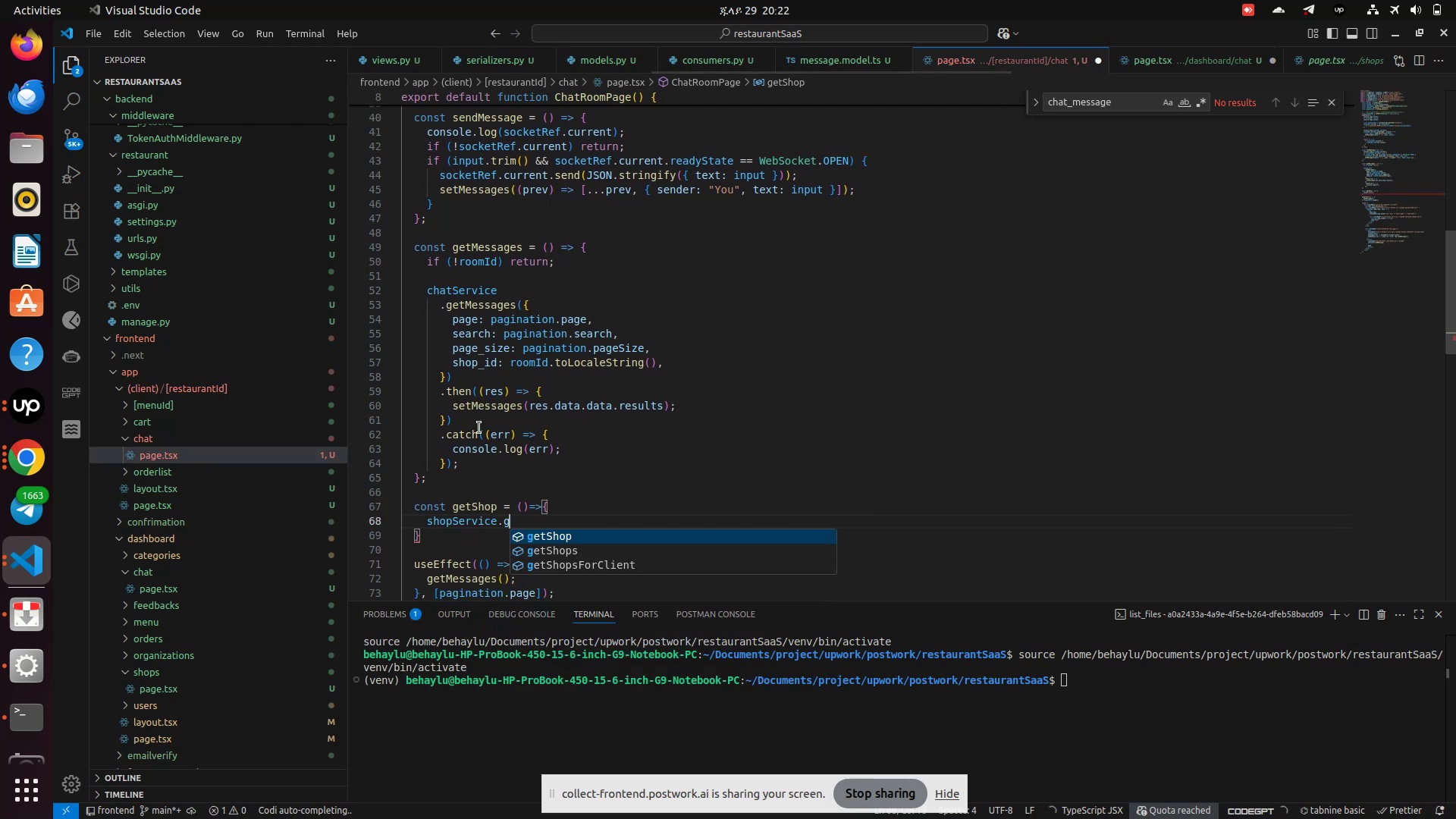 
key(G)
 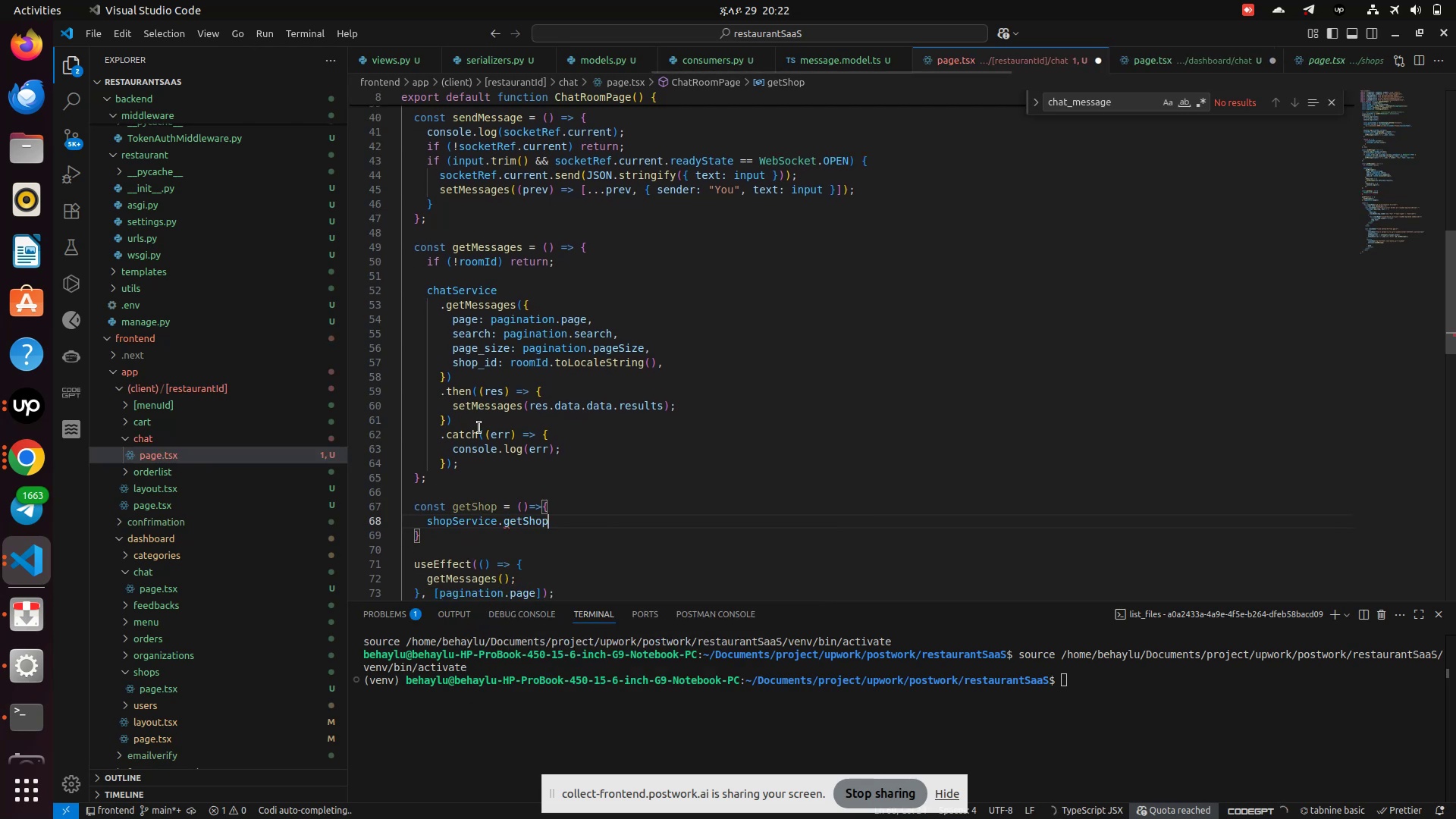 
key(Enter)
 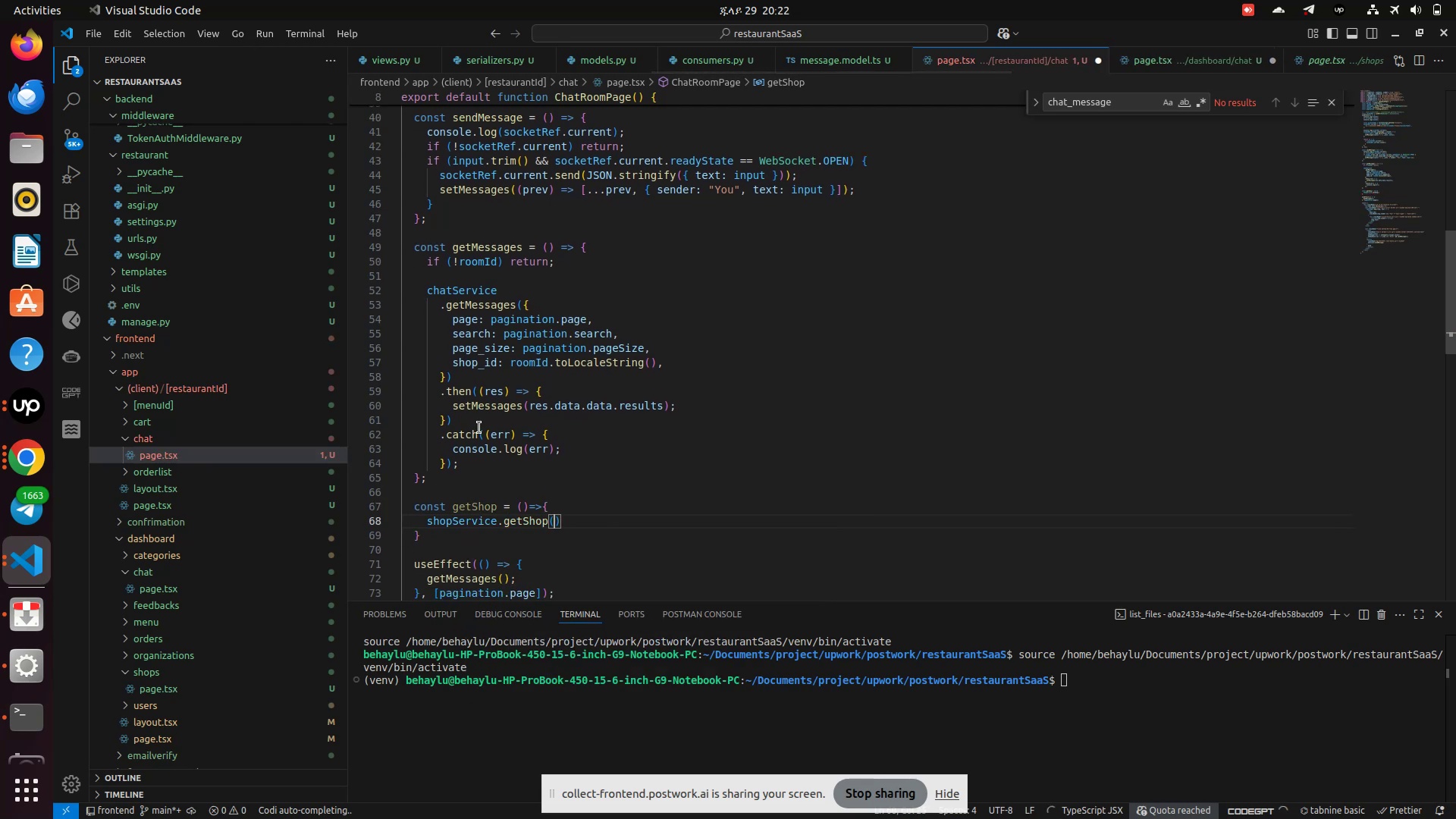 
type((ro)
 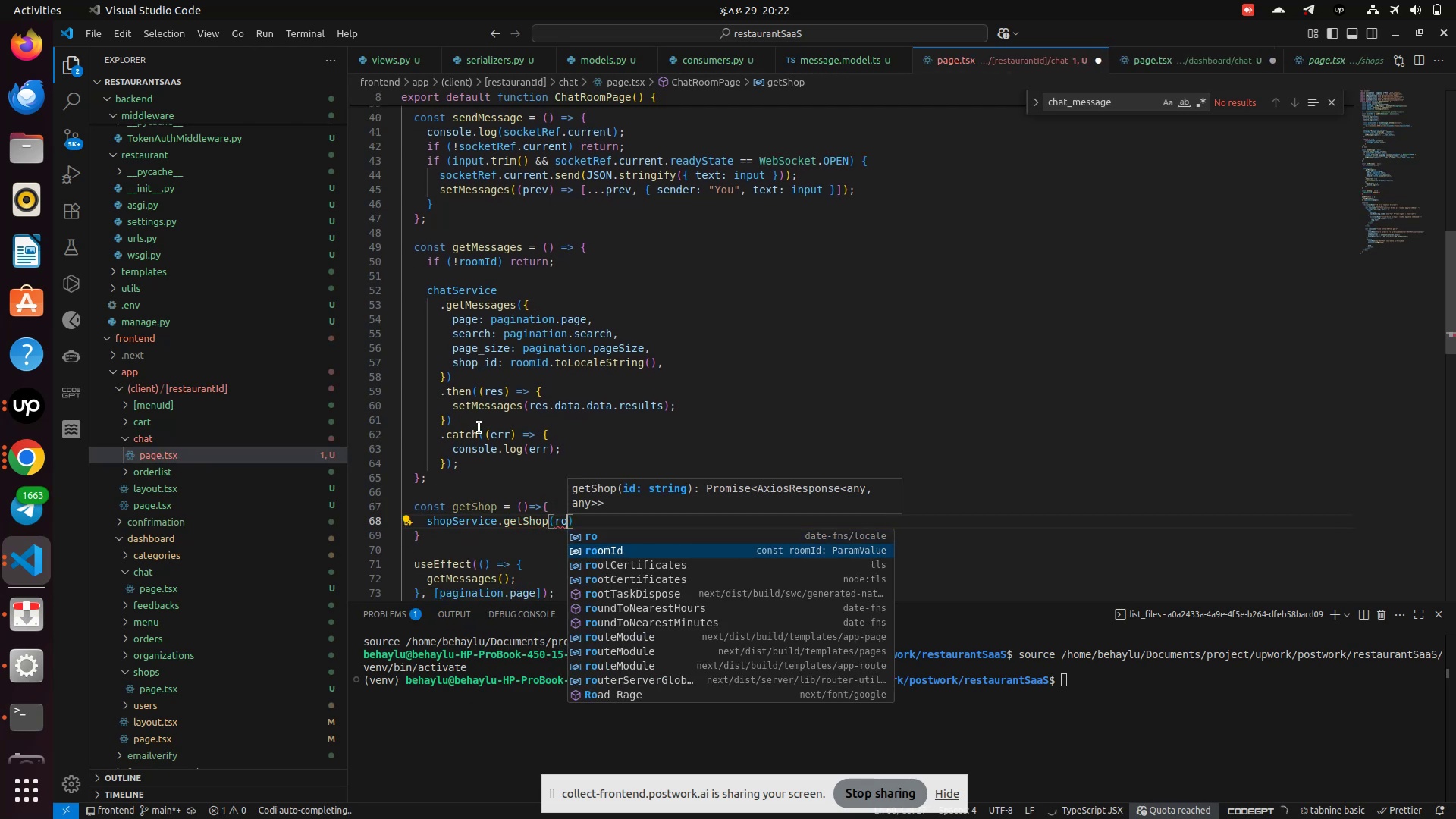 
key(ArrowDown)
 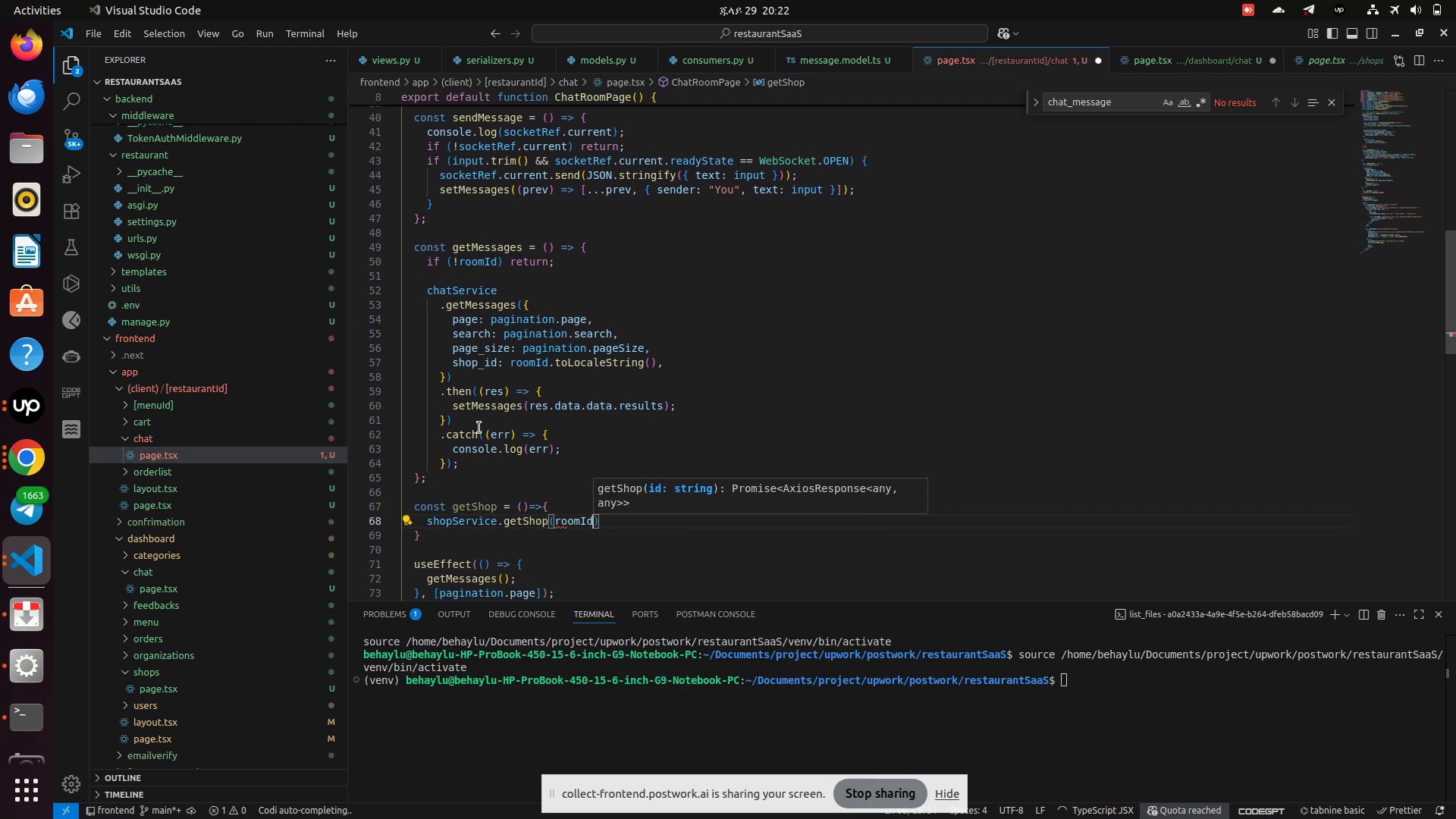 
key(Enter)
 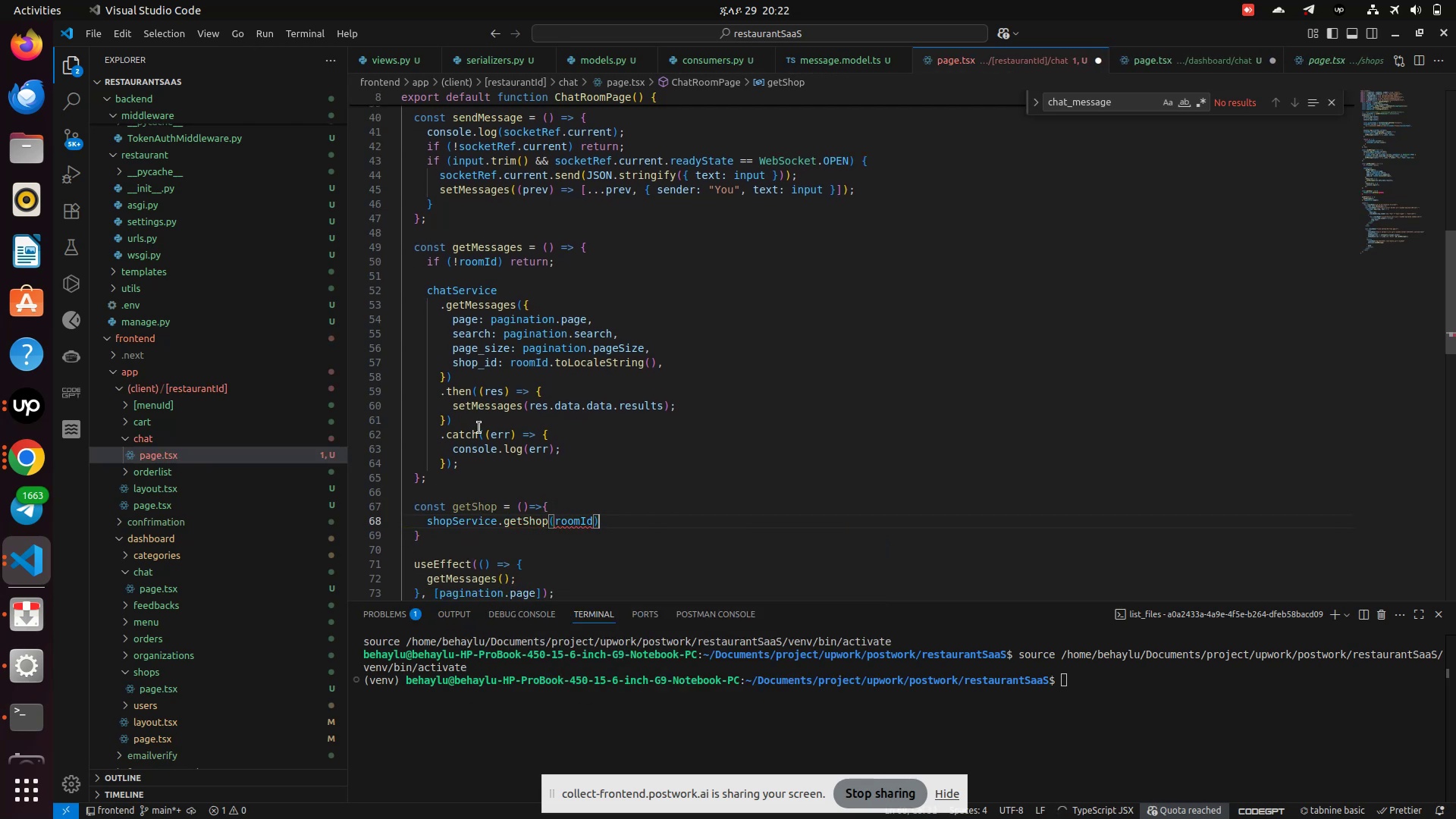 
key(ArrowRight)
 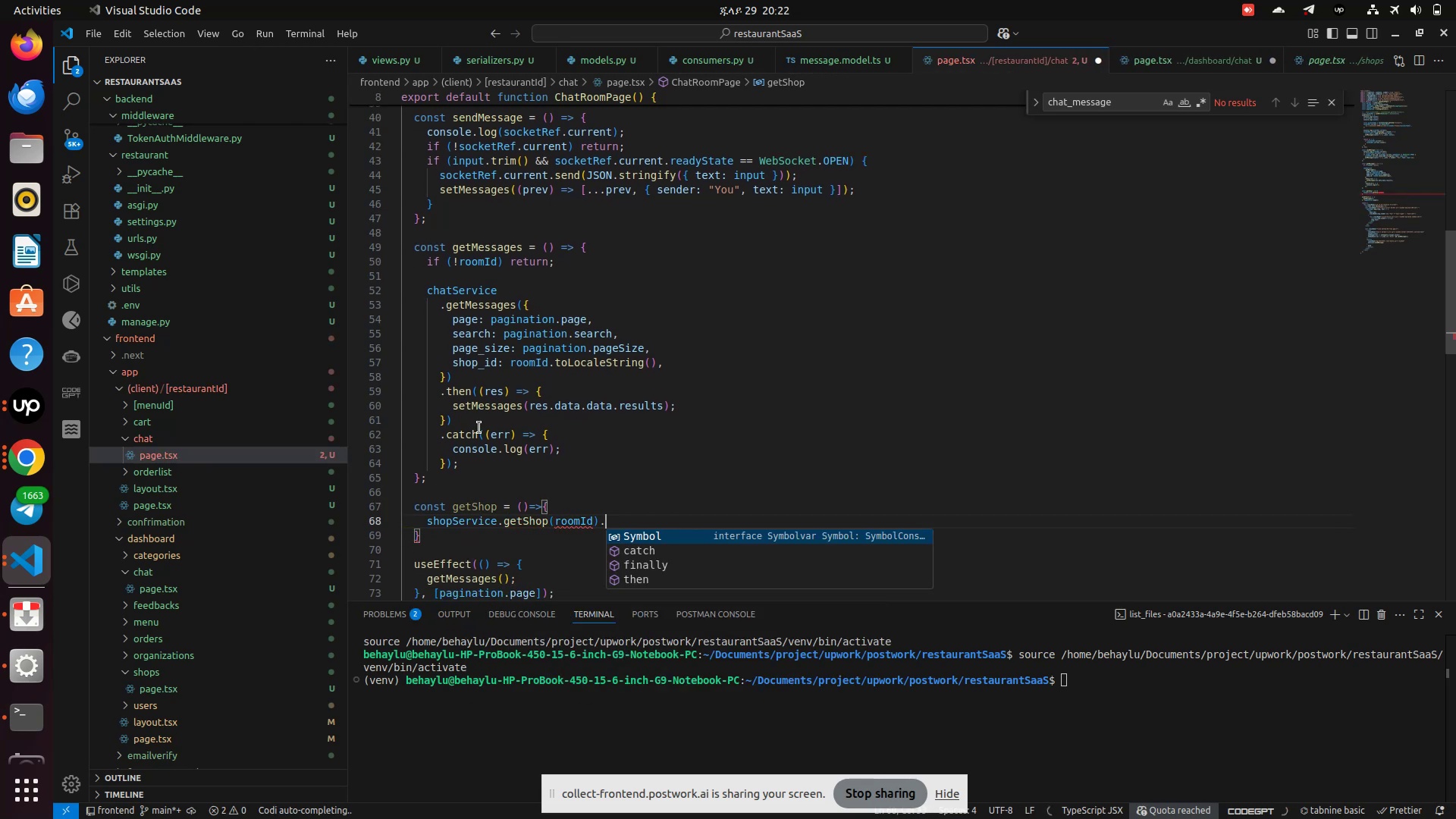 
key(Period)
 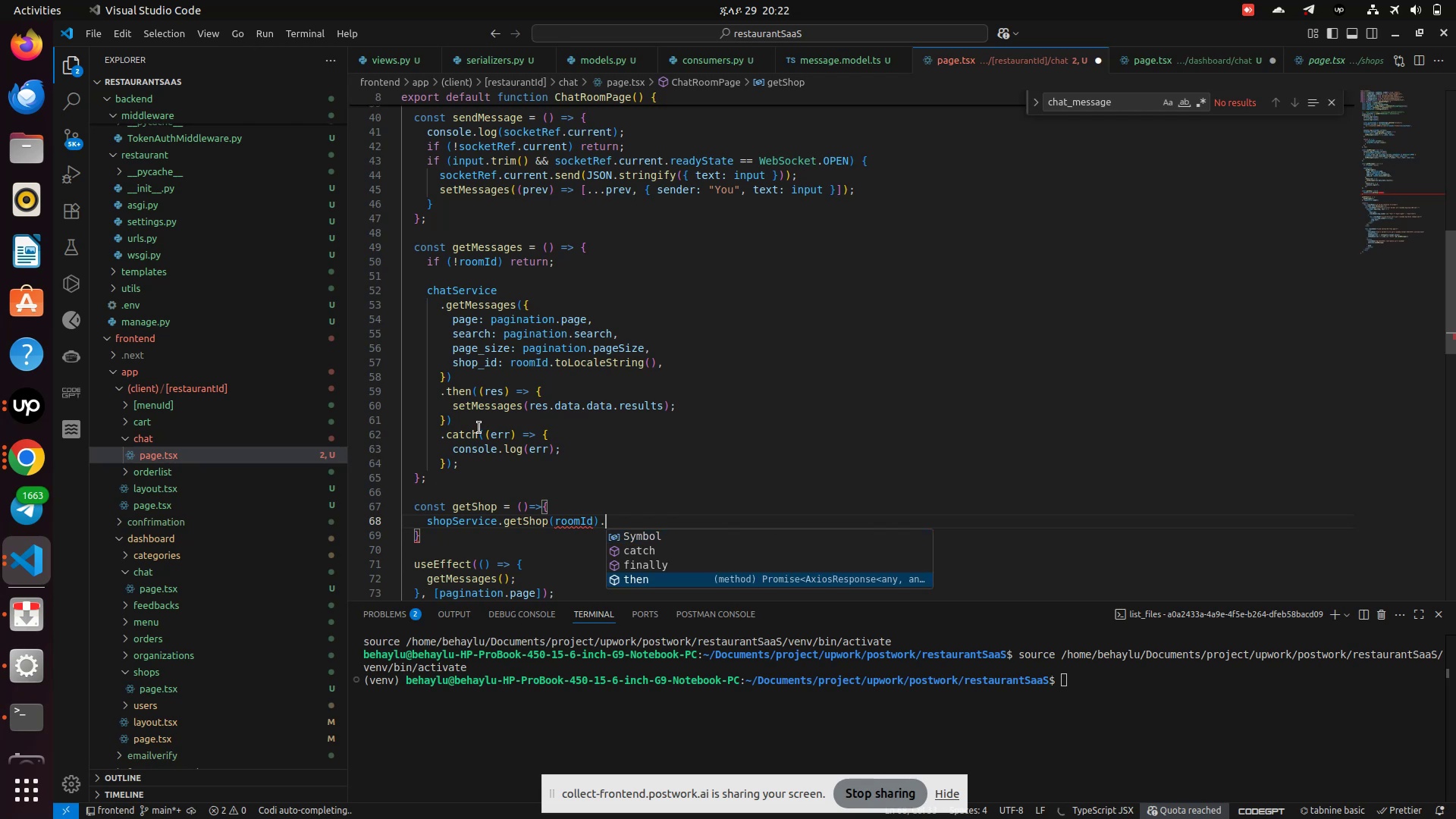 
key(ArrowUp)
 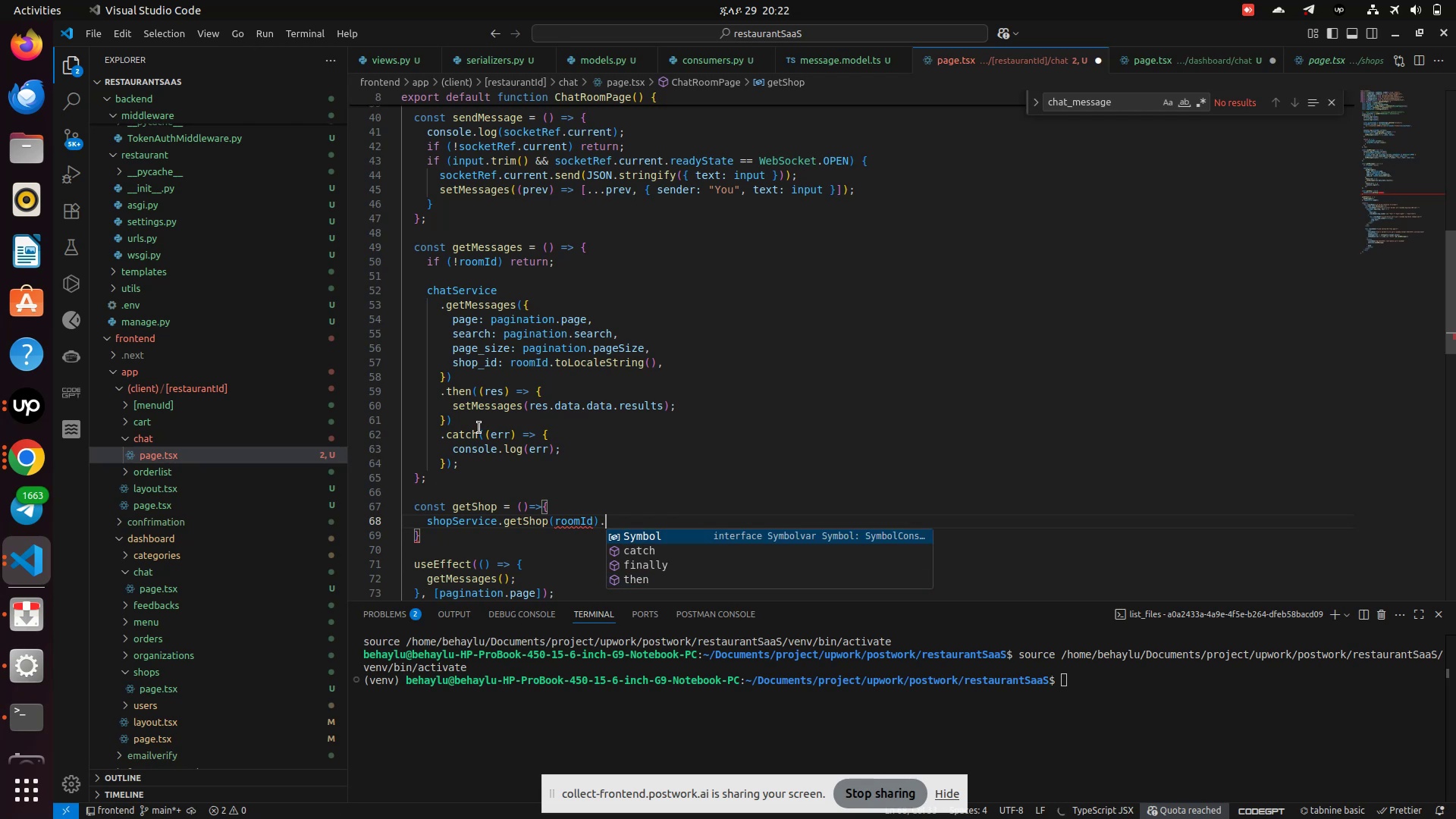 
key(ArrowDown)
 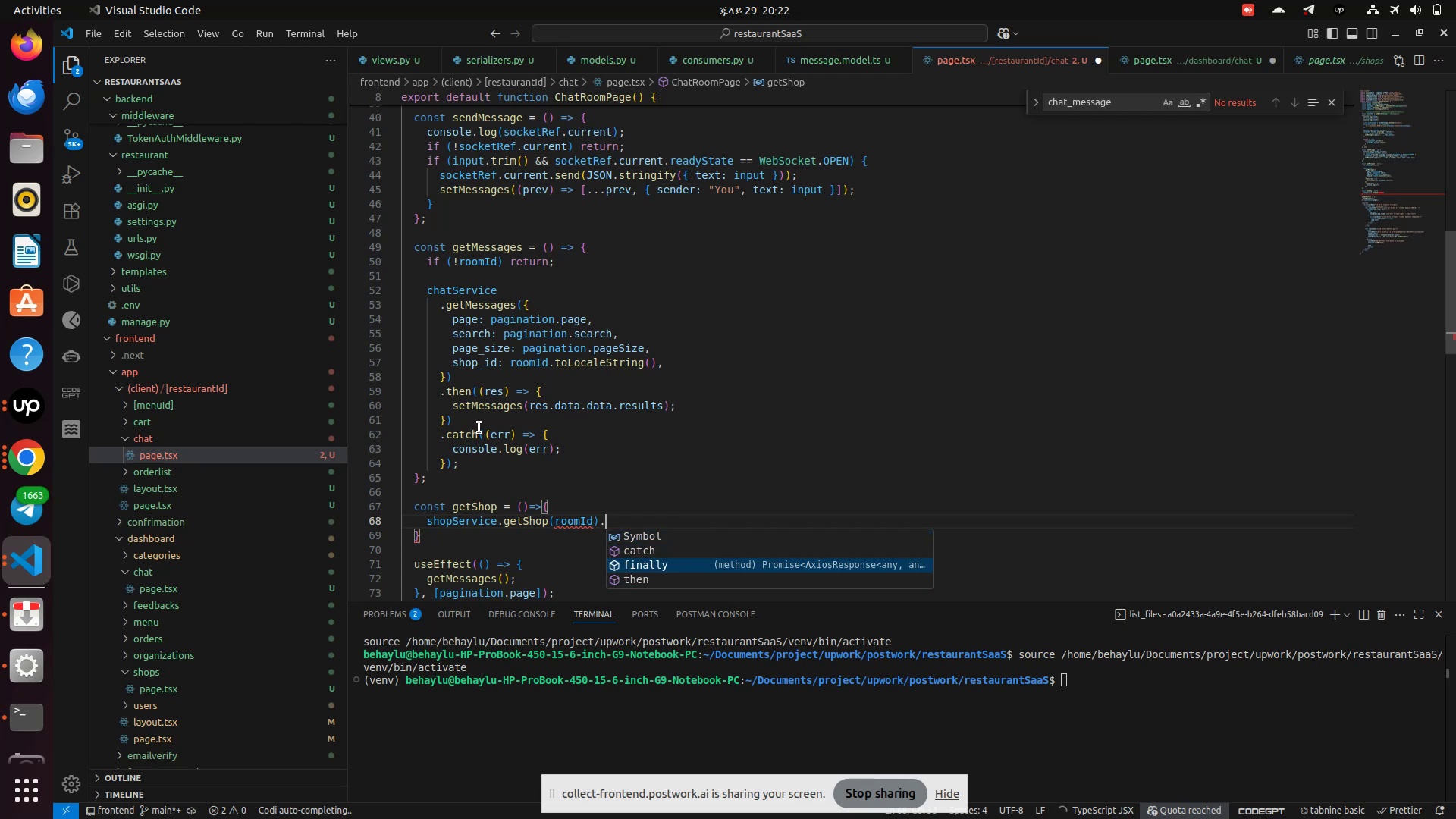 
key(ArrowDown)
 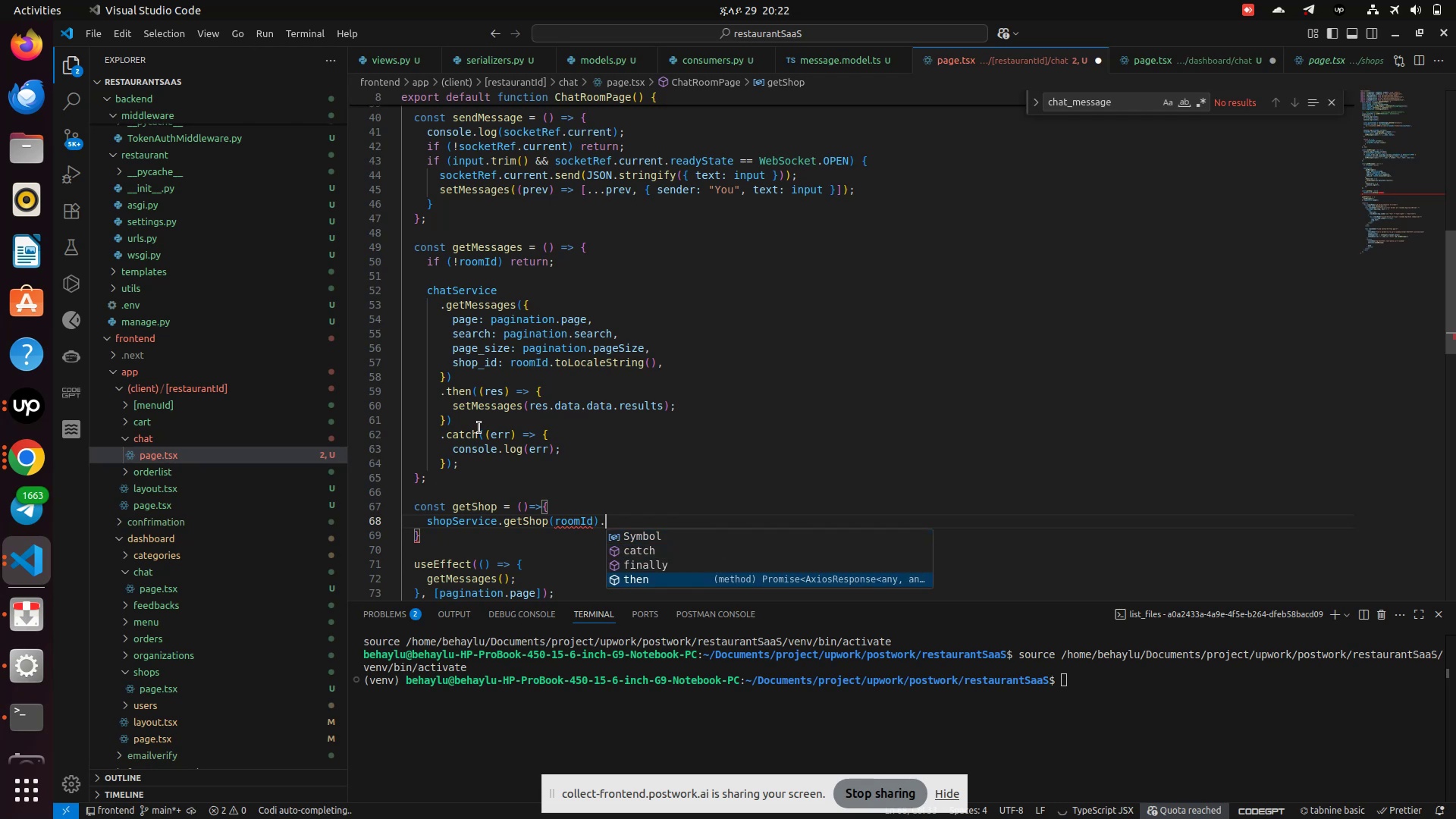 
key(ArrowDown)
 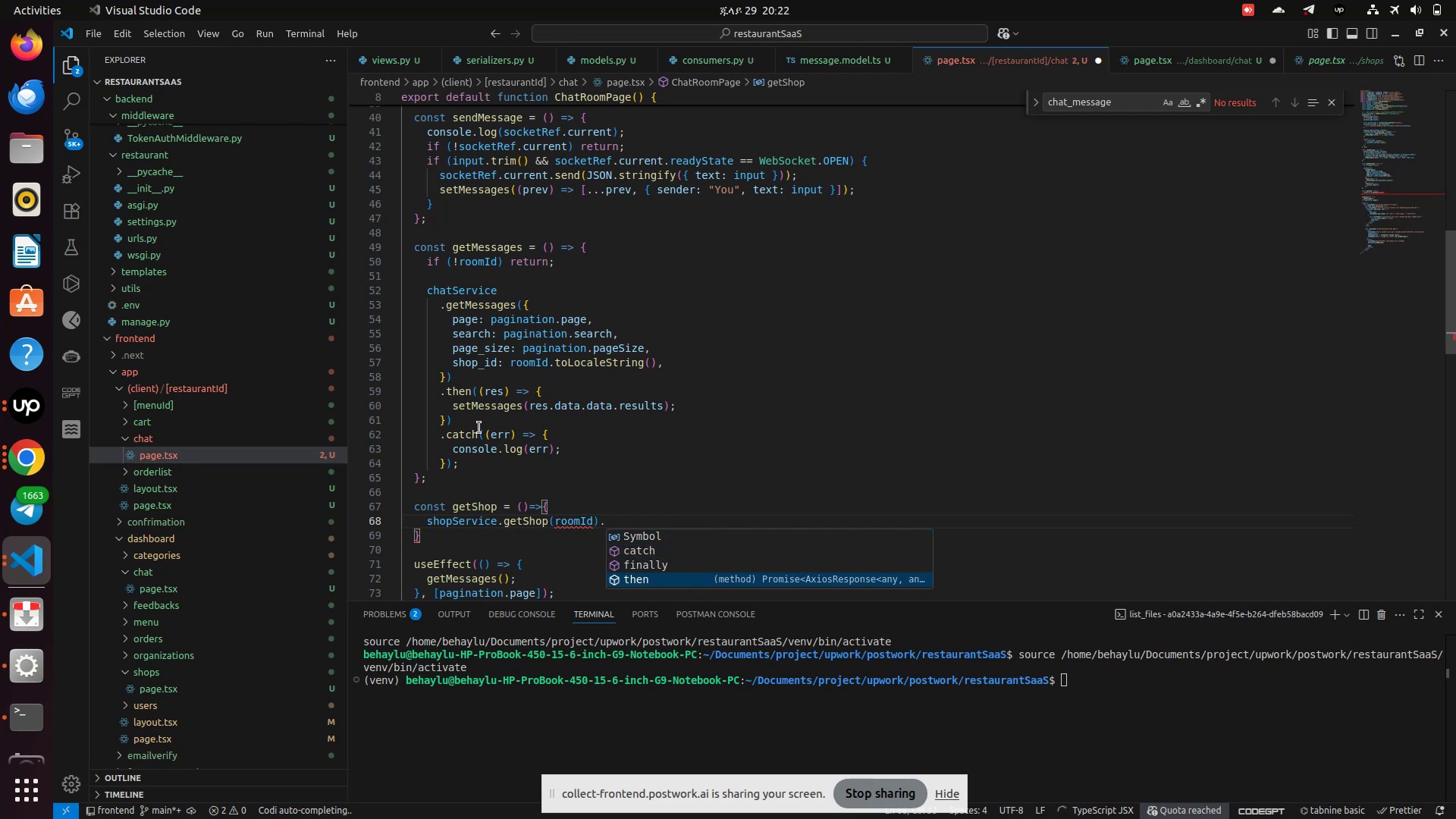 
key(ArrowDown)
 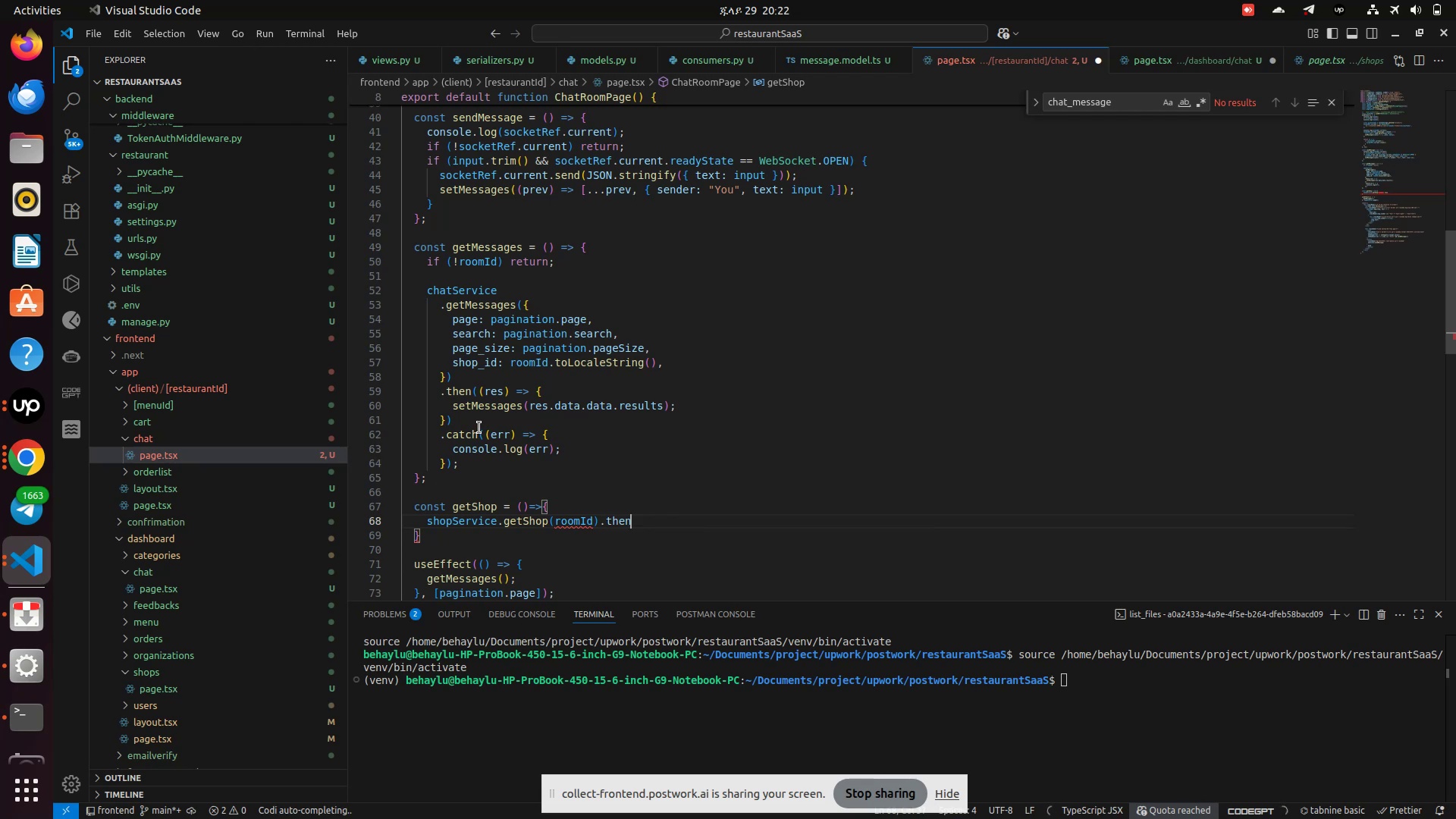 
key(Enter)
 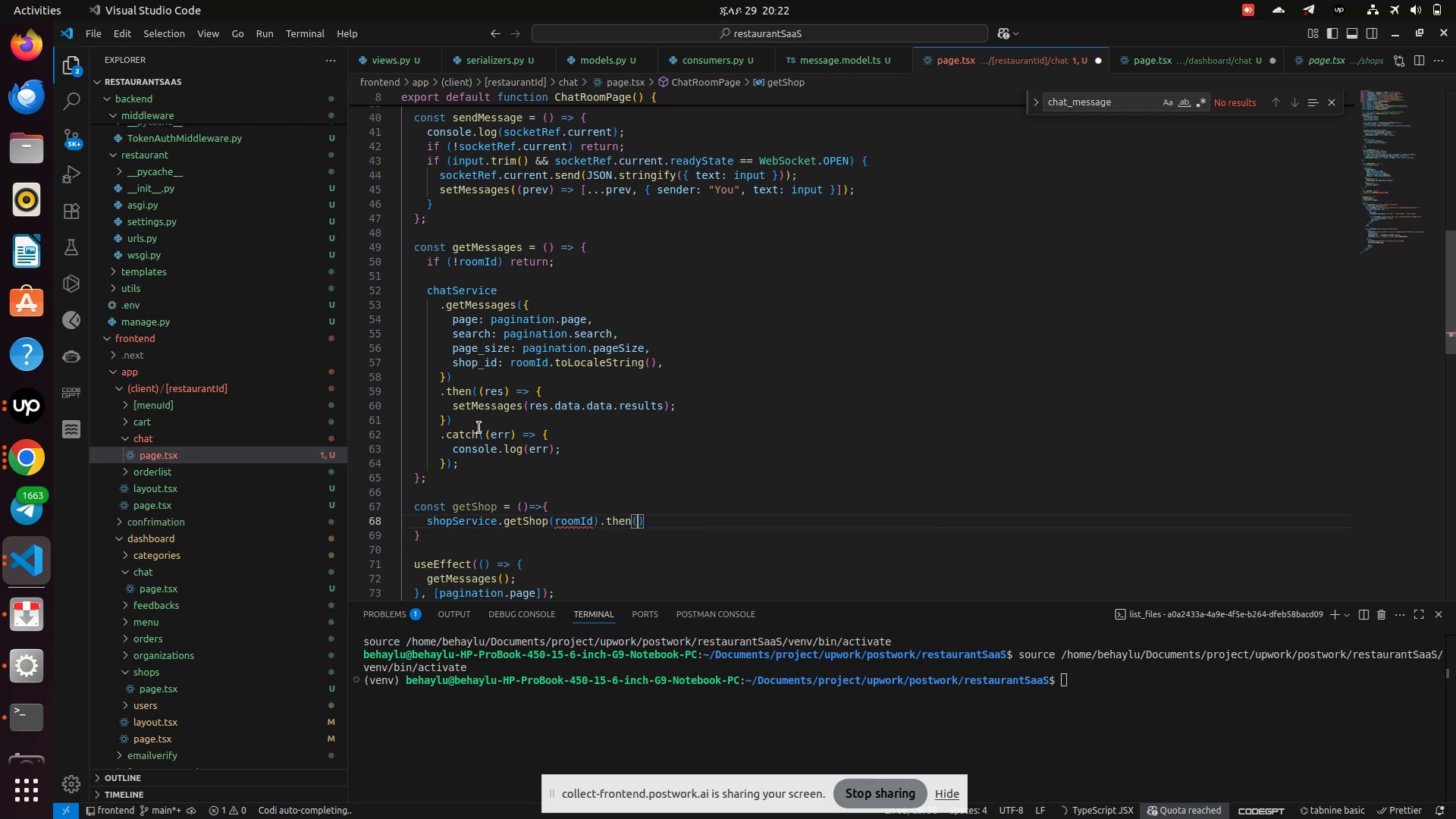 
type((()
 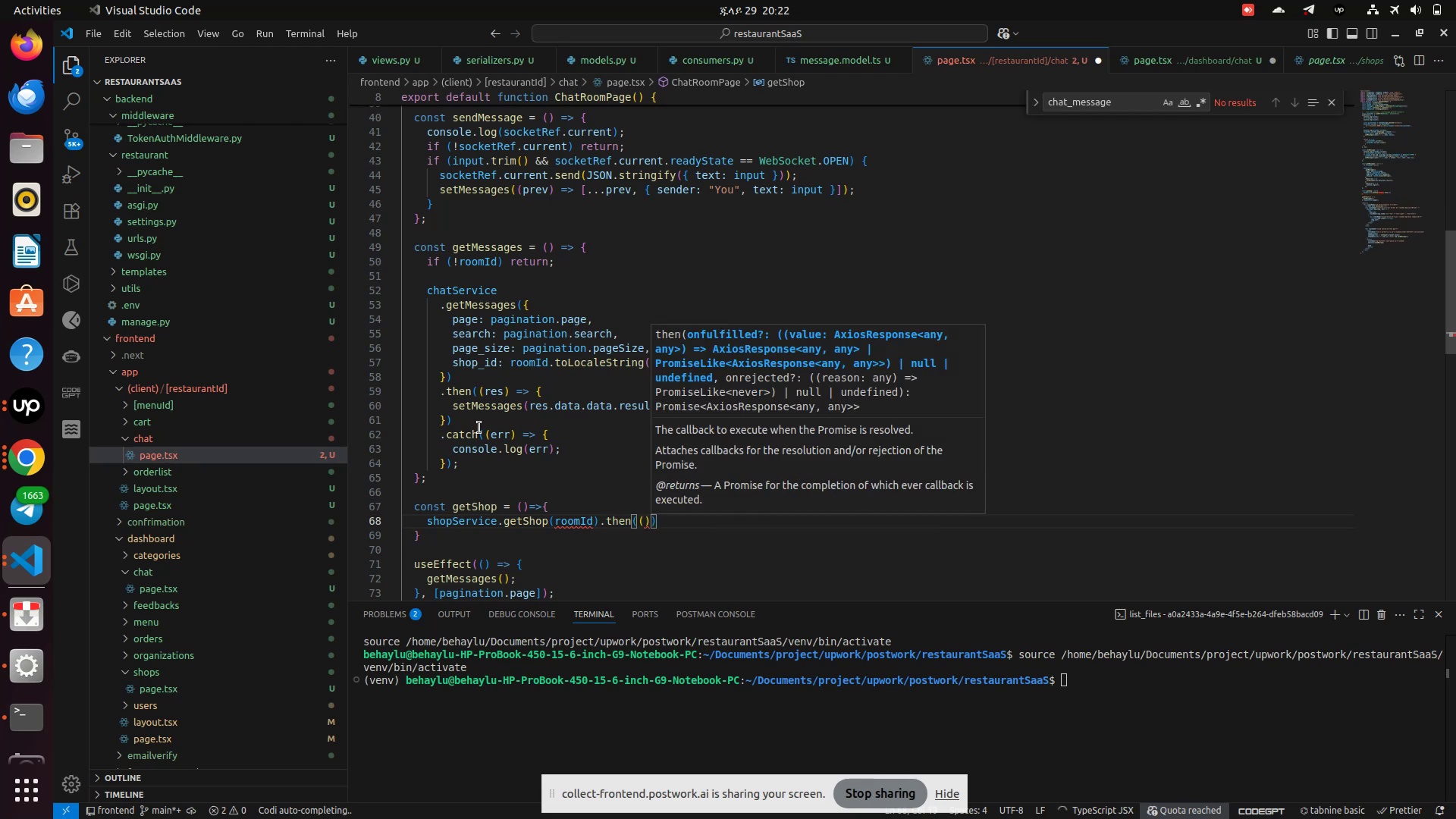 
 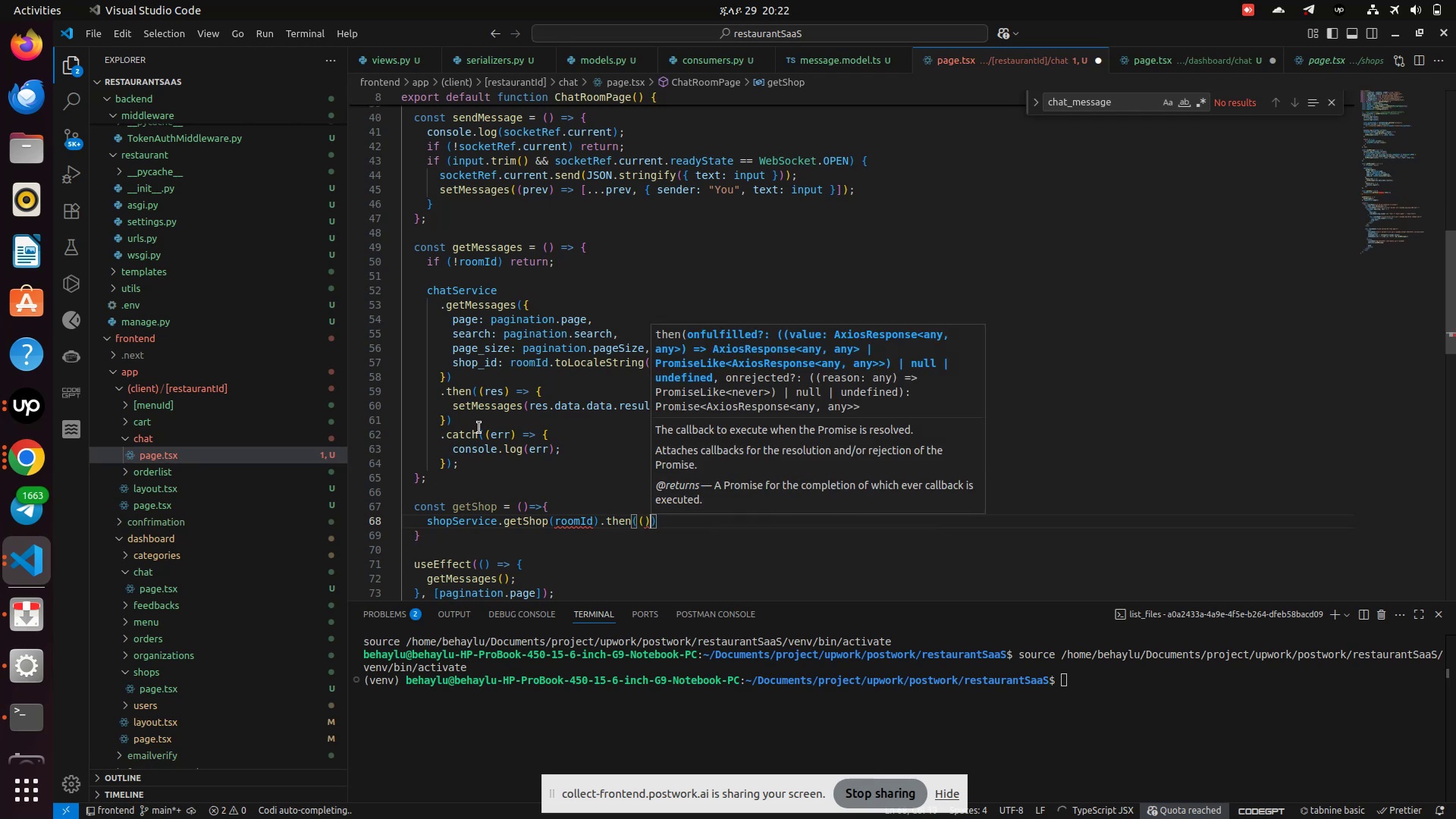 
key(ArrowRight)
 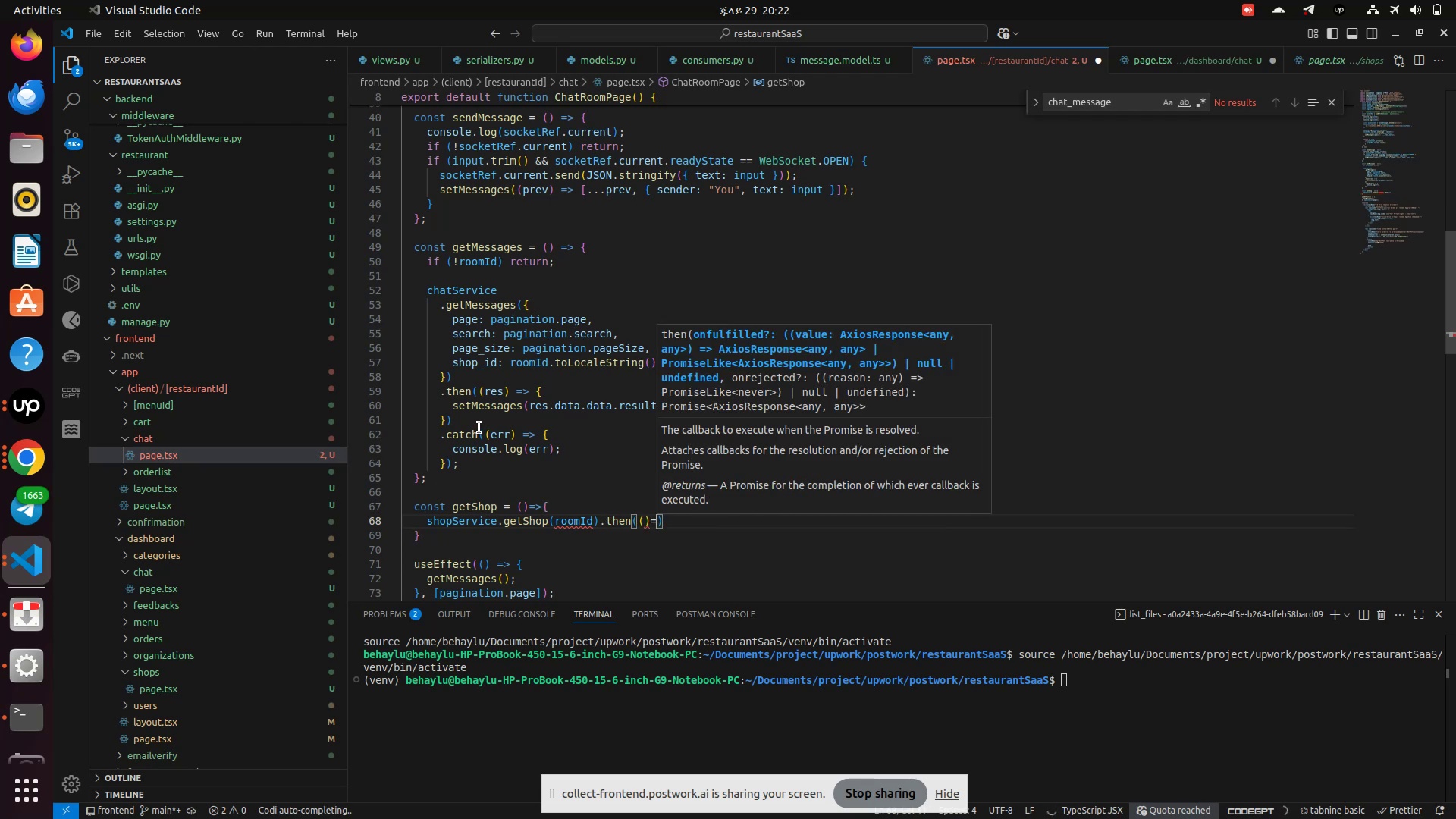 
key(Equal)
 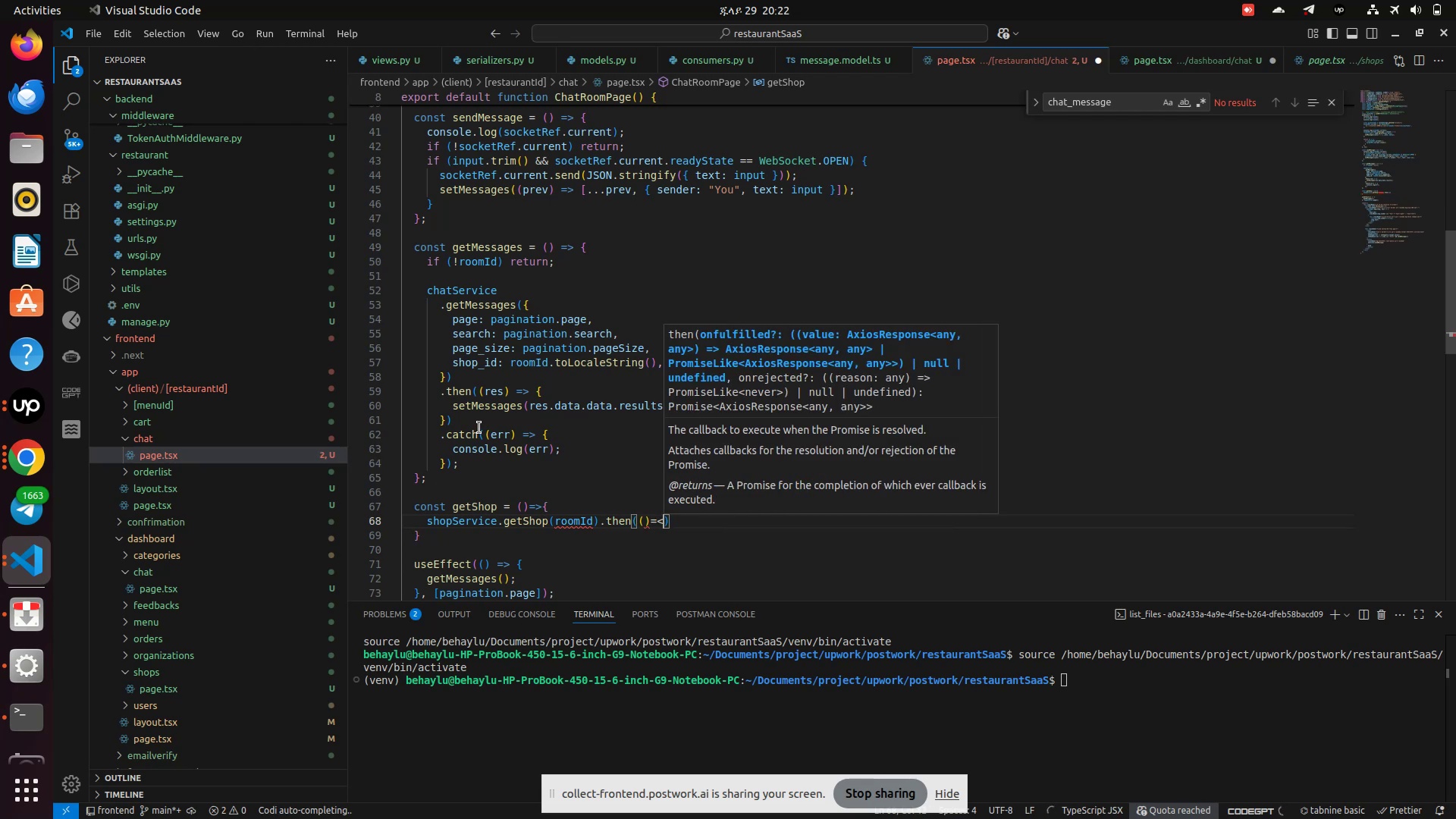 
key(Shift+Comma)
 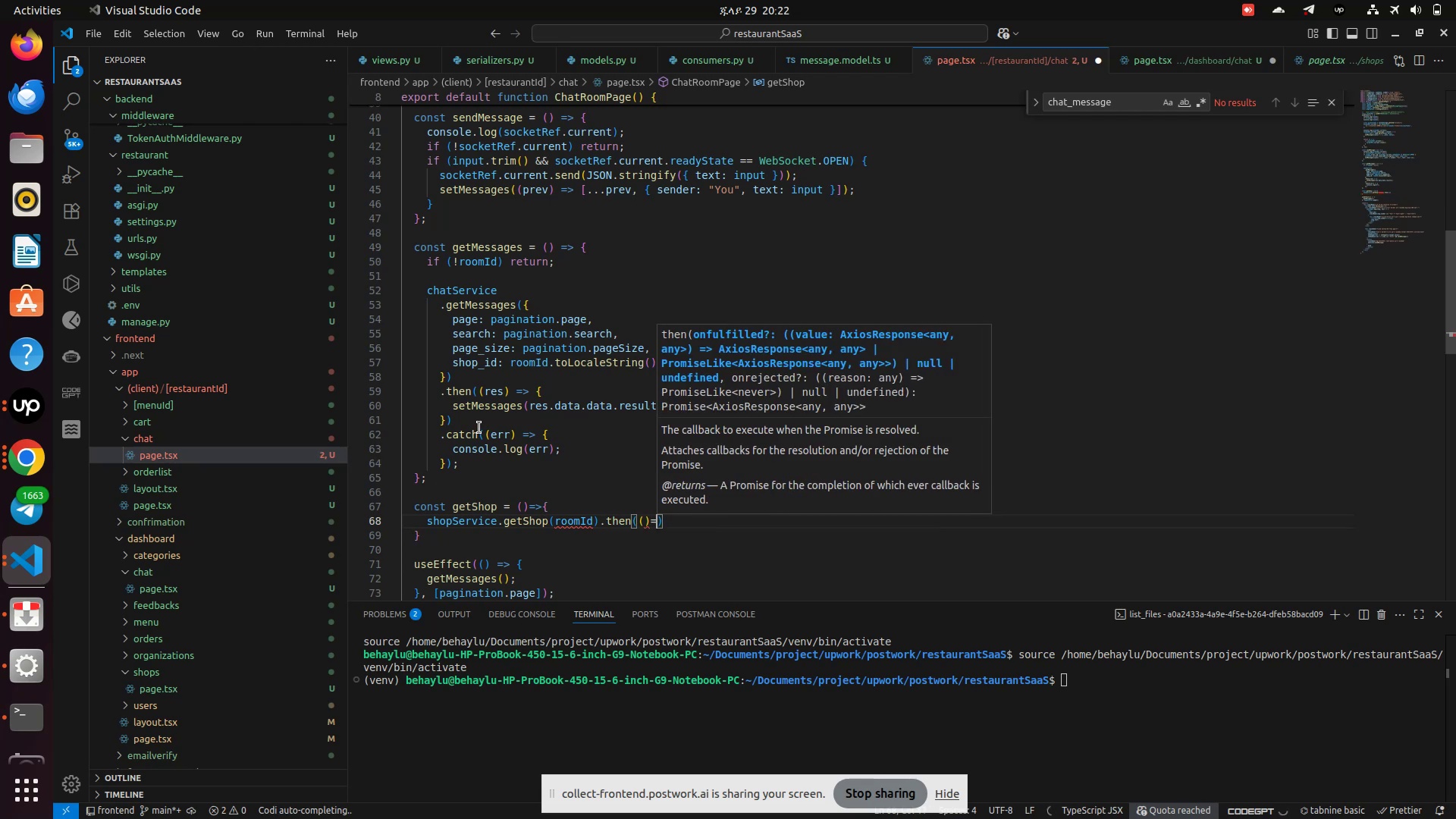 
key(Backspace)
 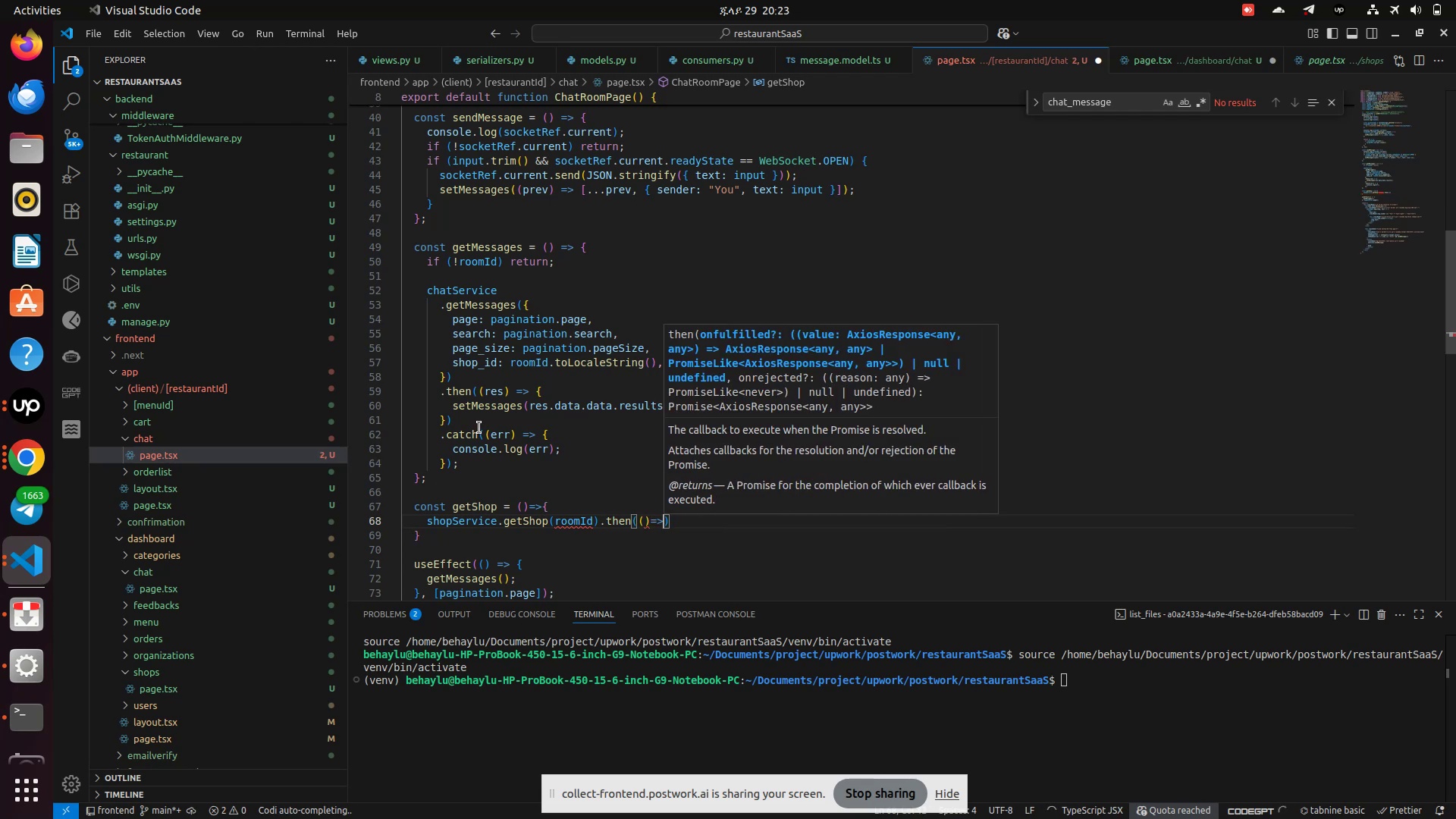 
key(Shift+Period)
 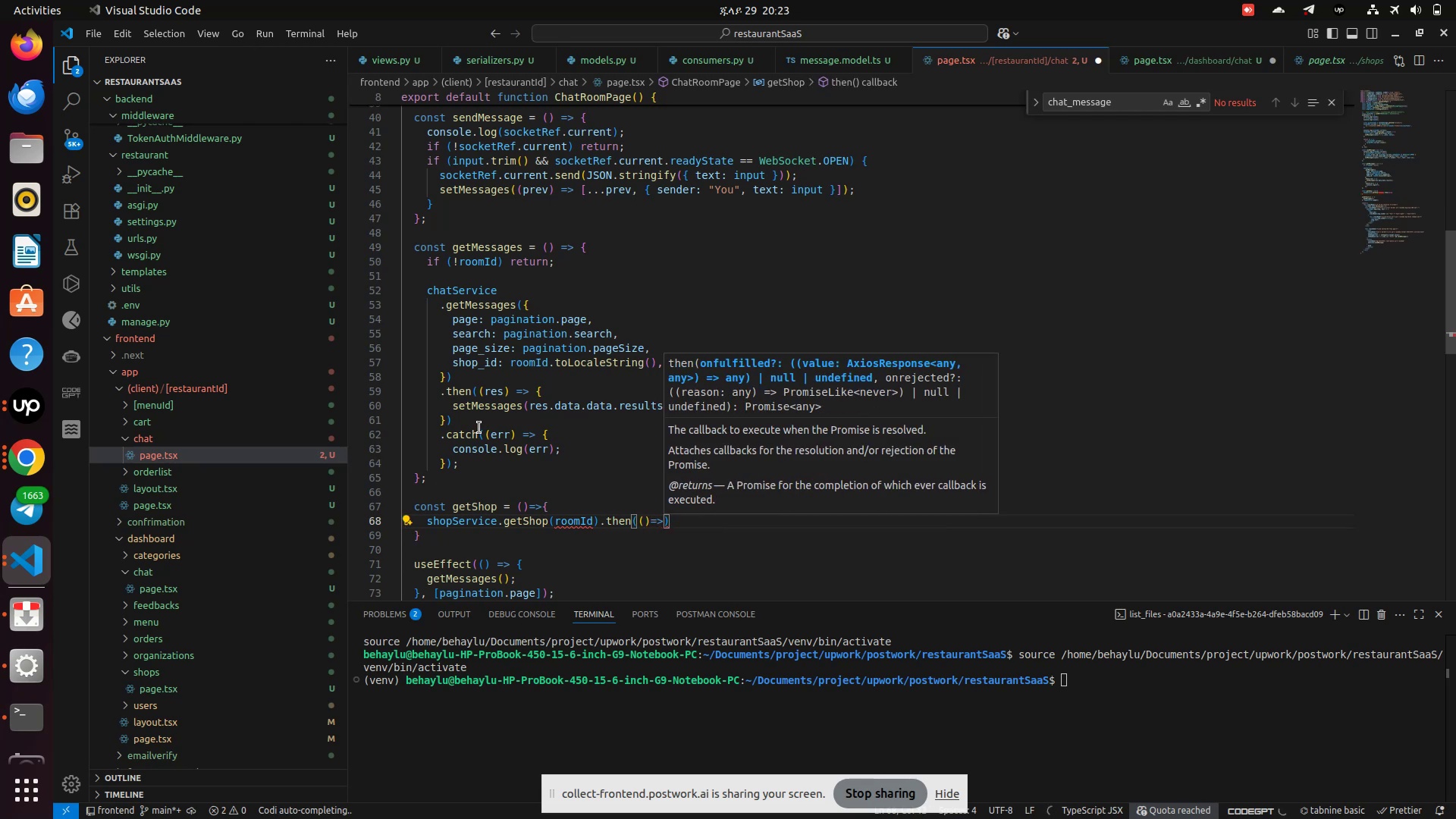 
key(Shift+BracketLeft)
 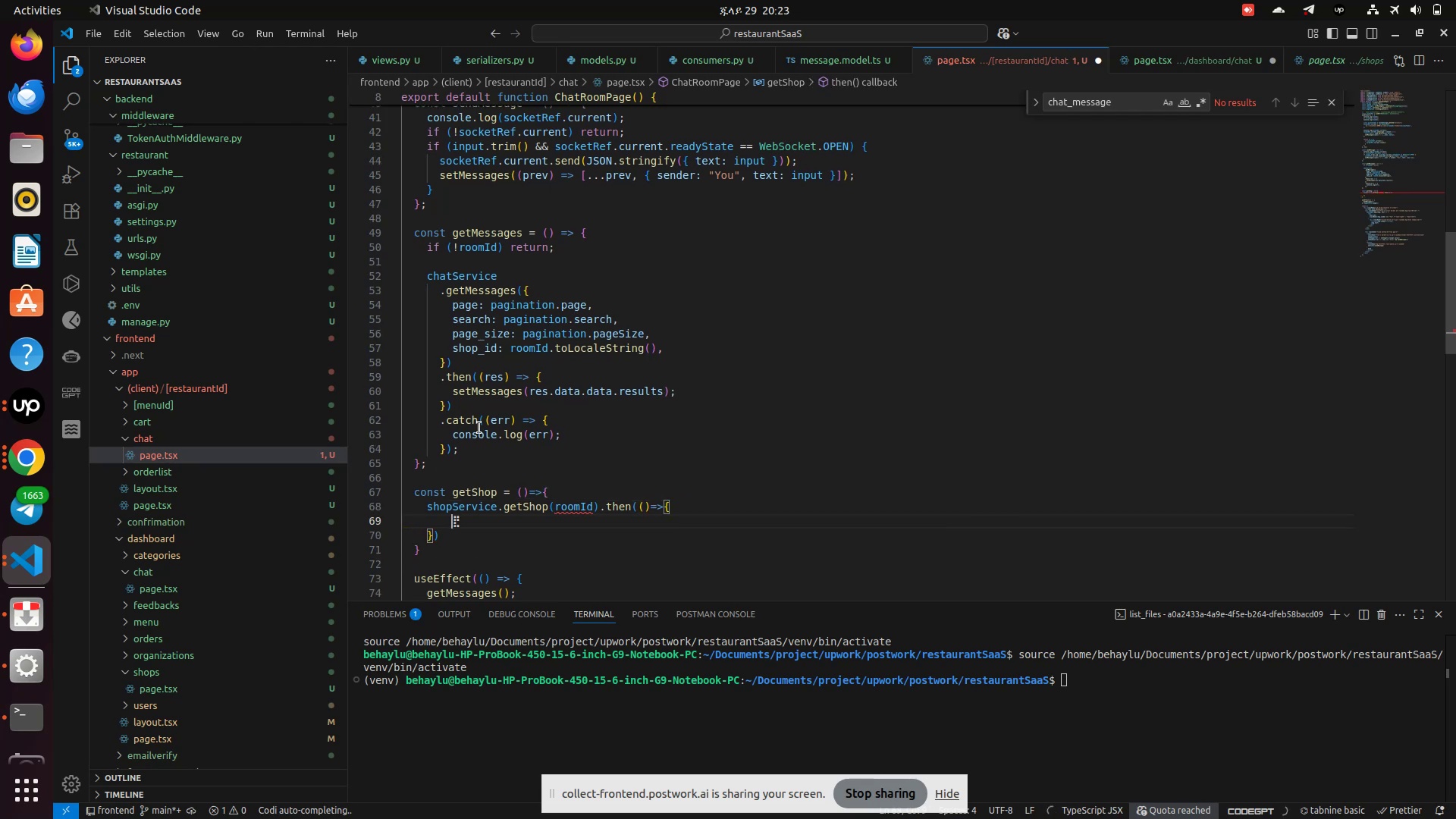 
key(Enter)
 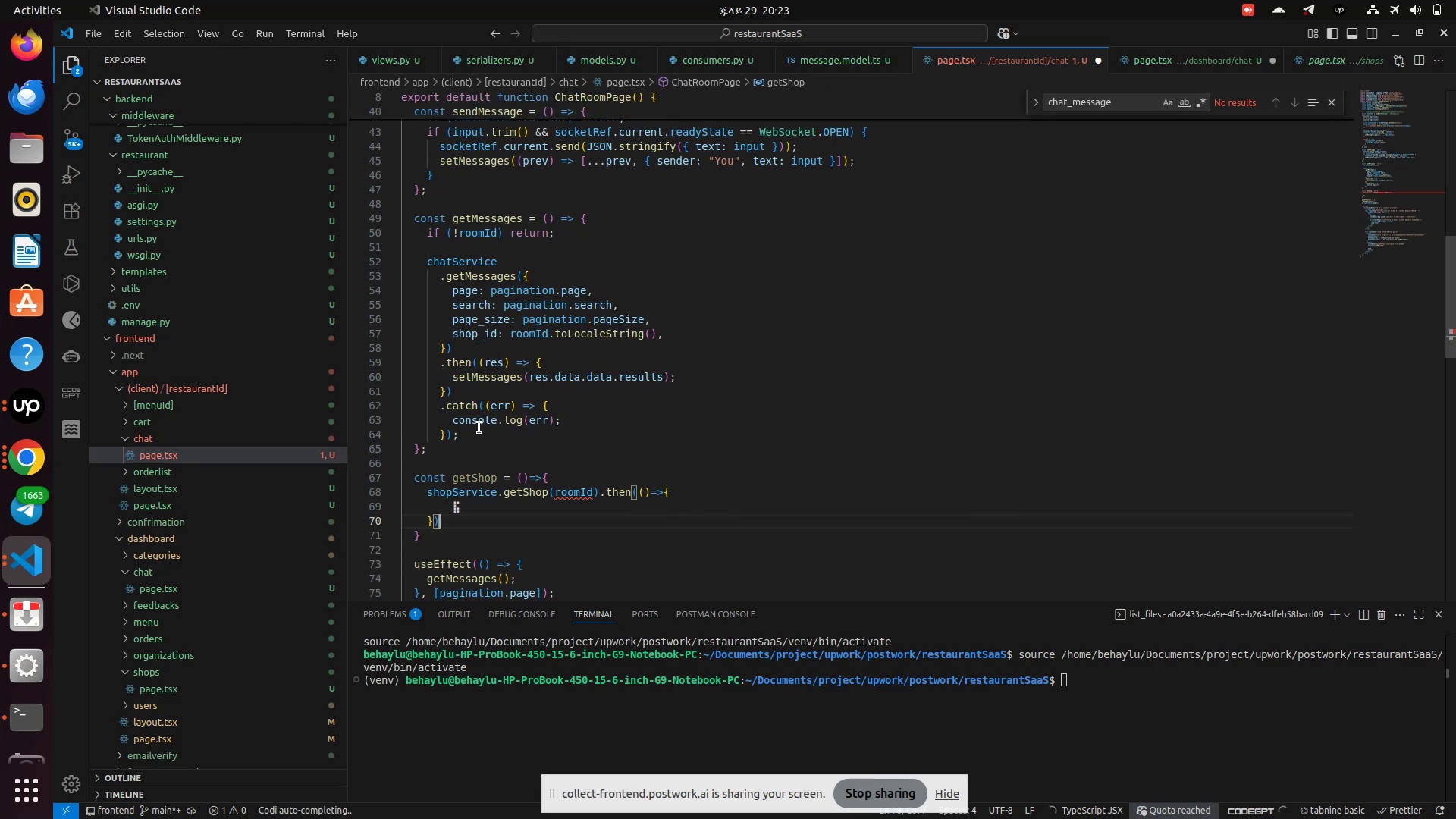 
key(ArrowDown)
 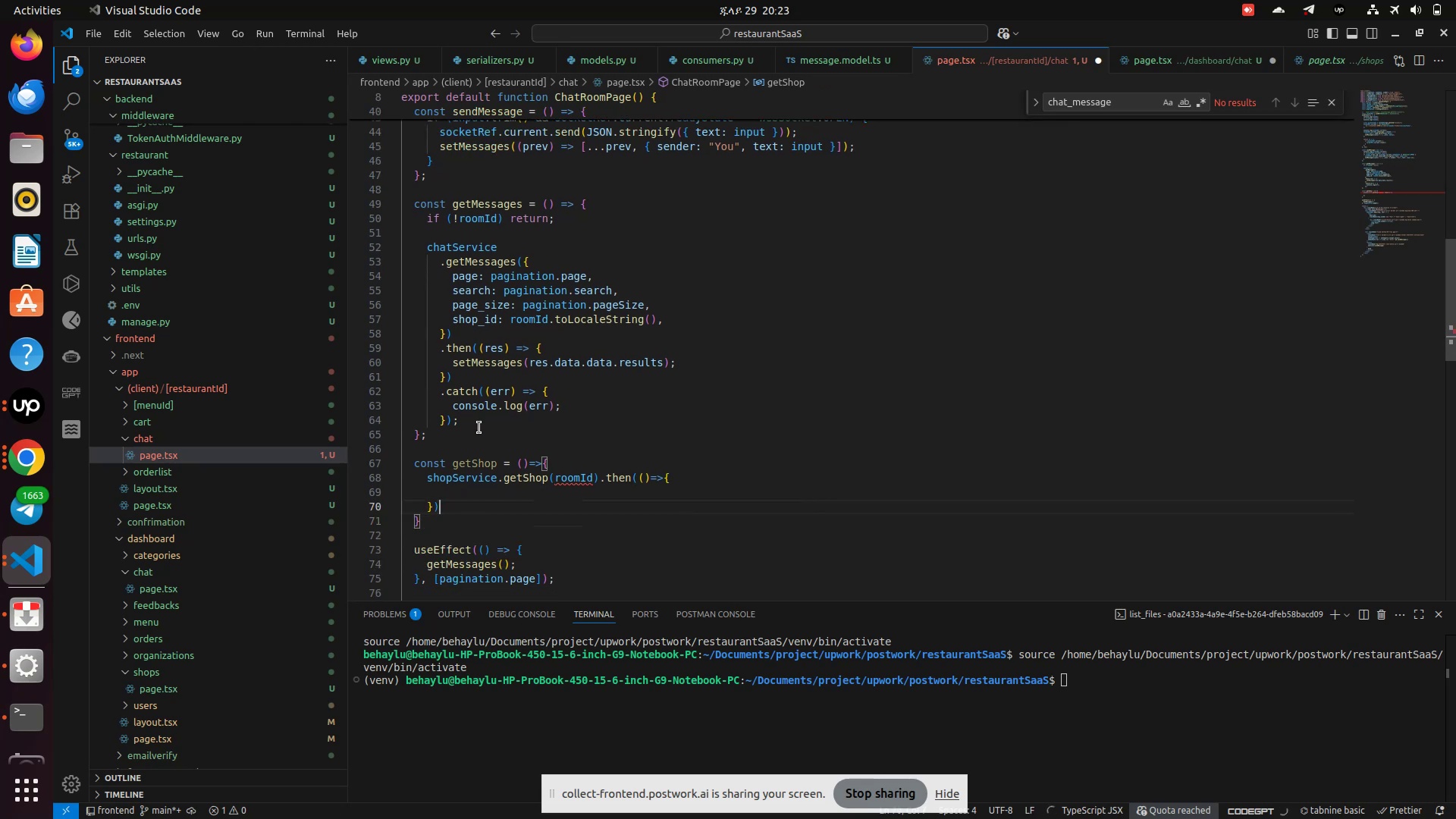 
key(ArrowDown)
 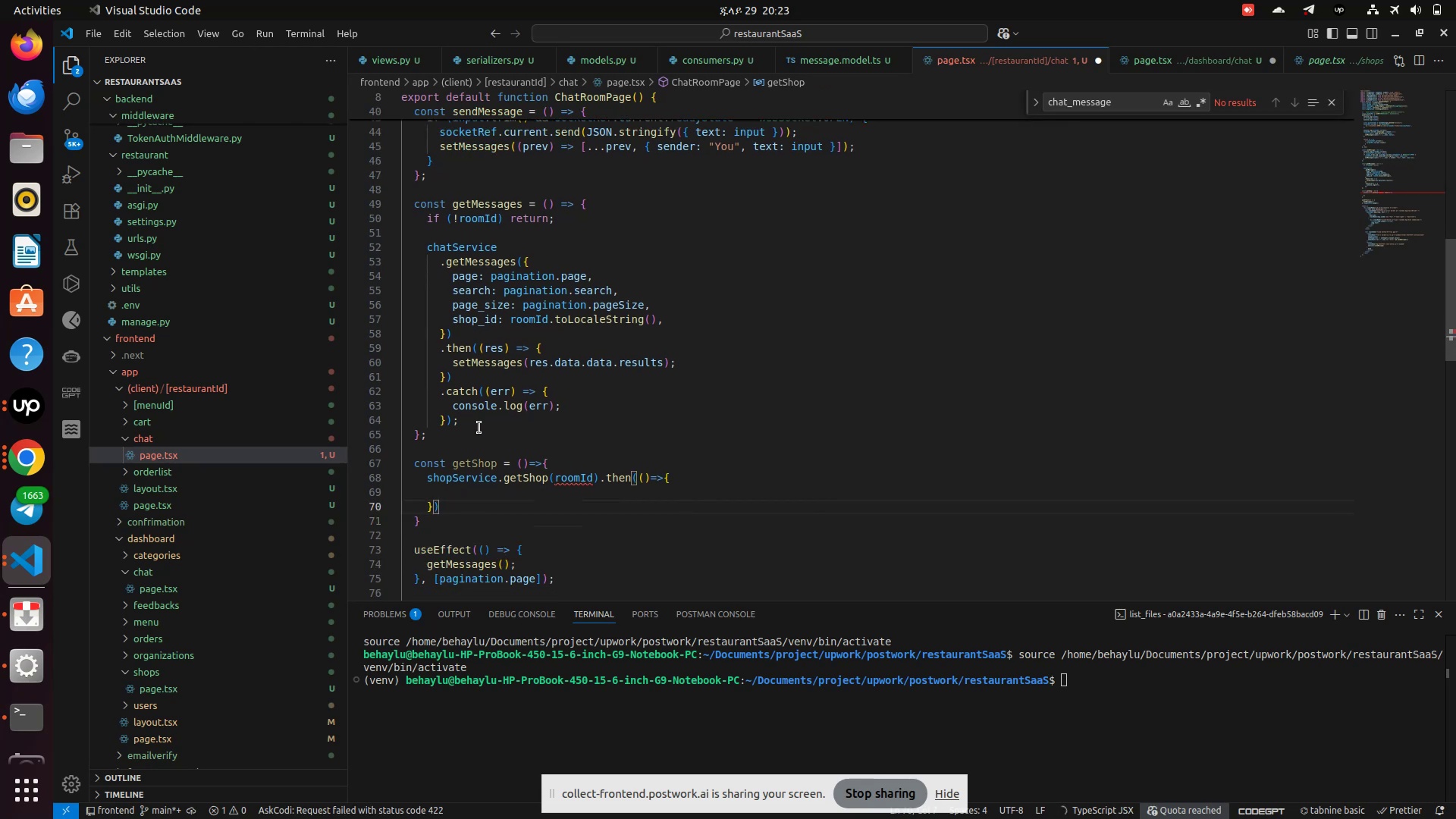 
key(ArrowUp)
 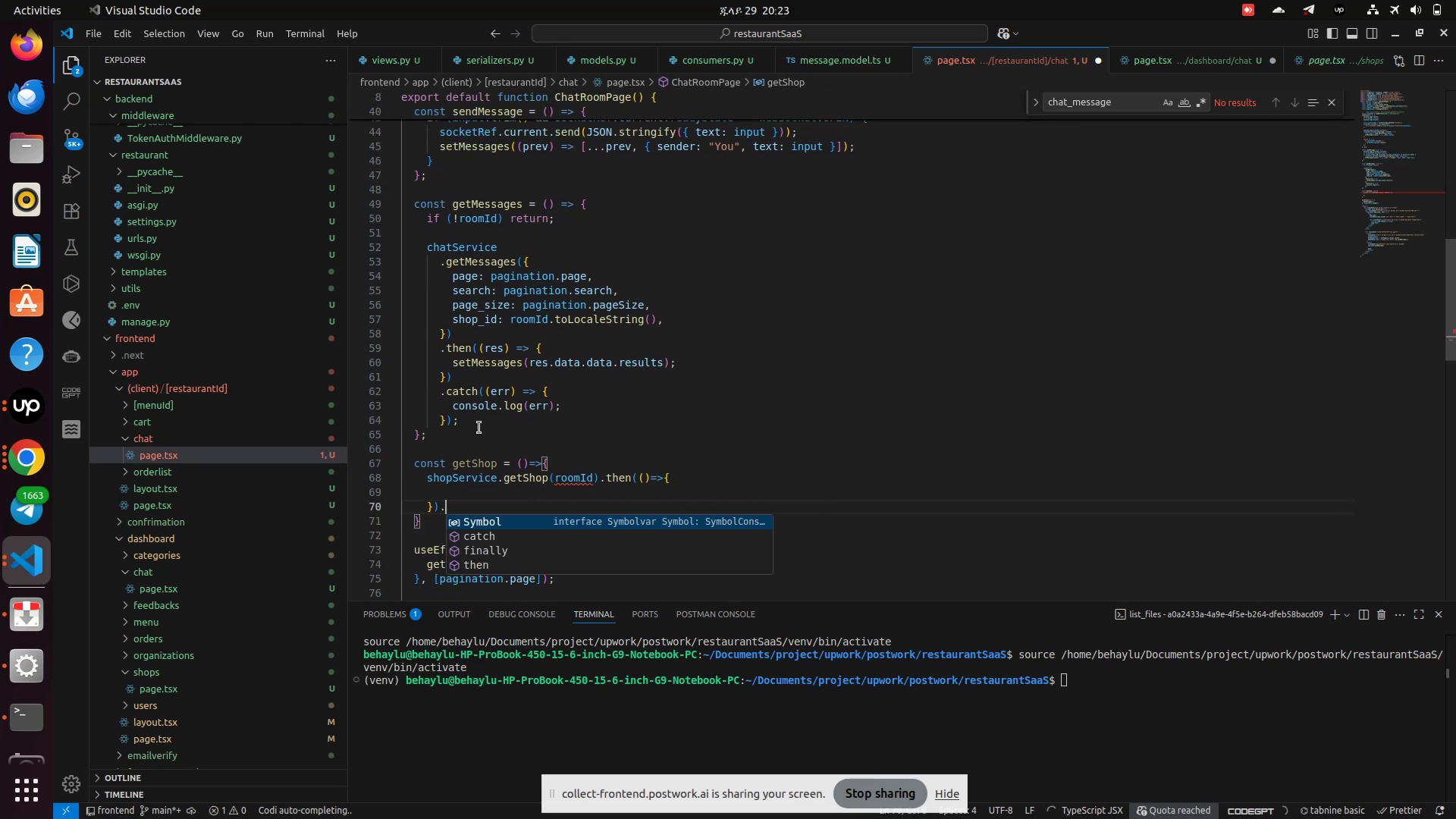 
type(.then(err=>{)
 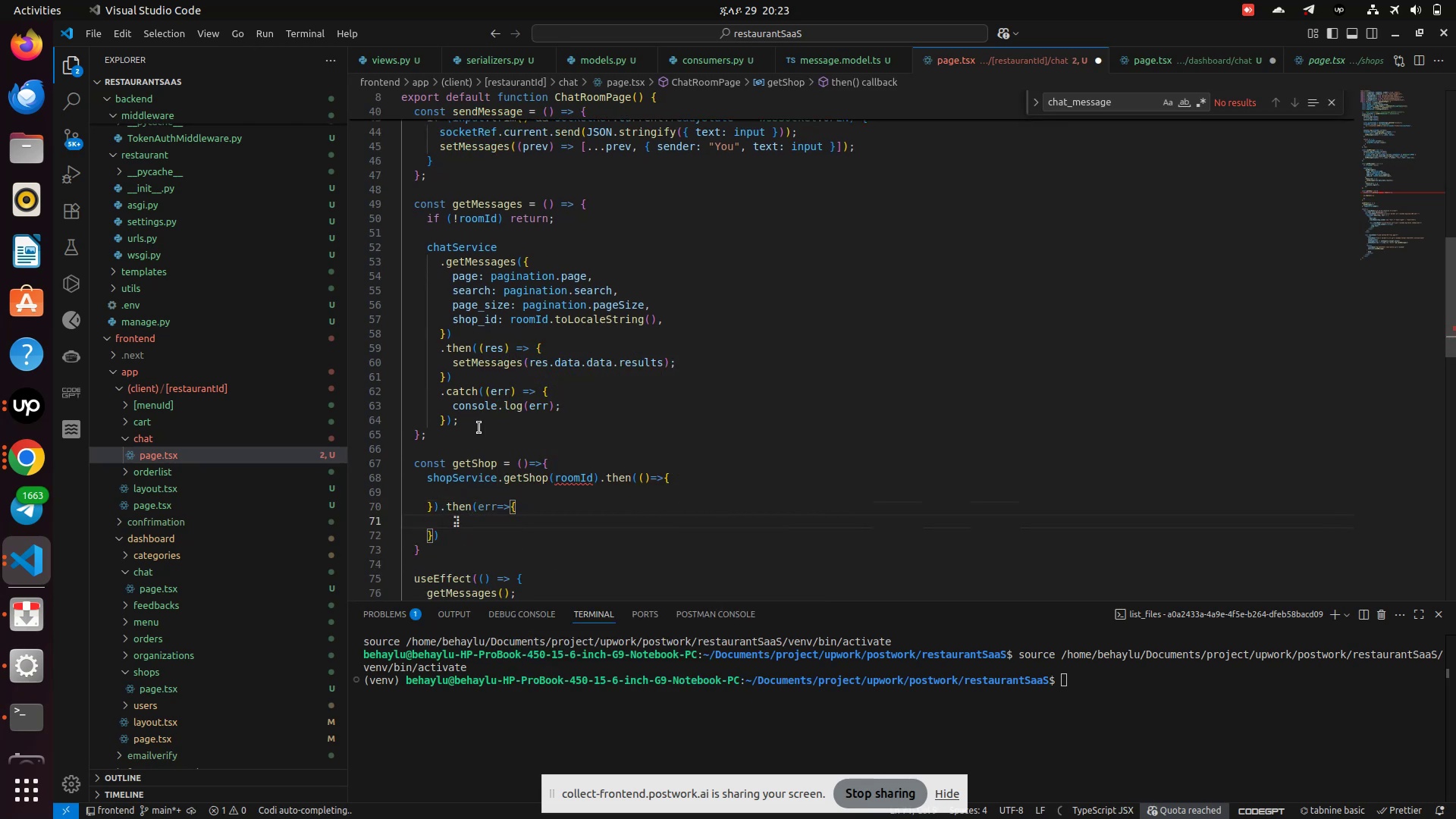 
 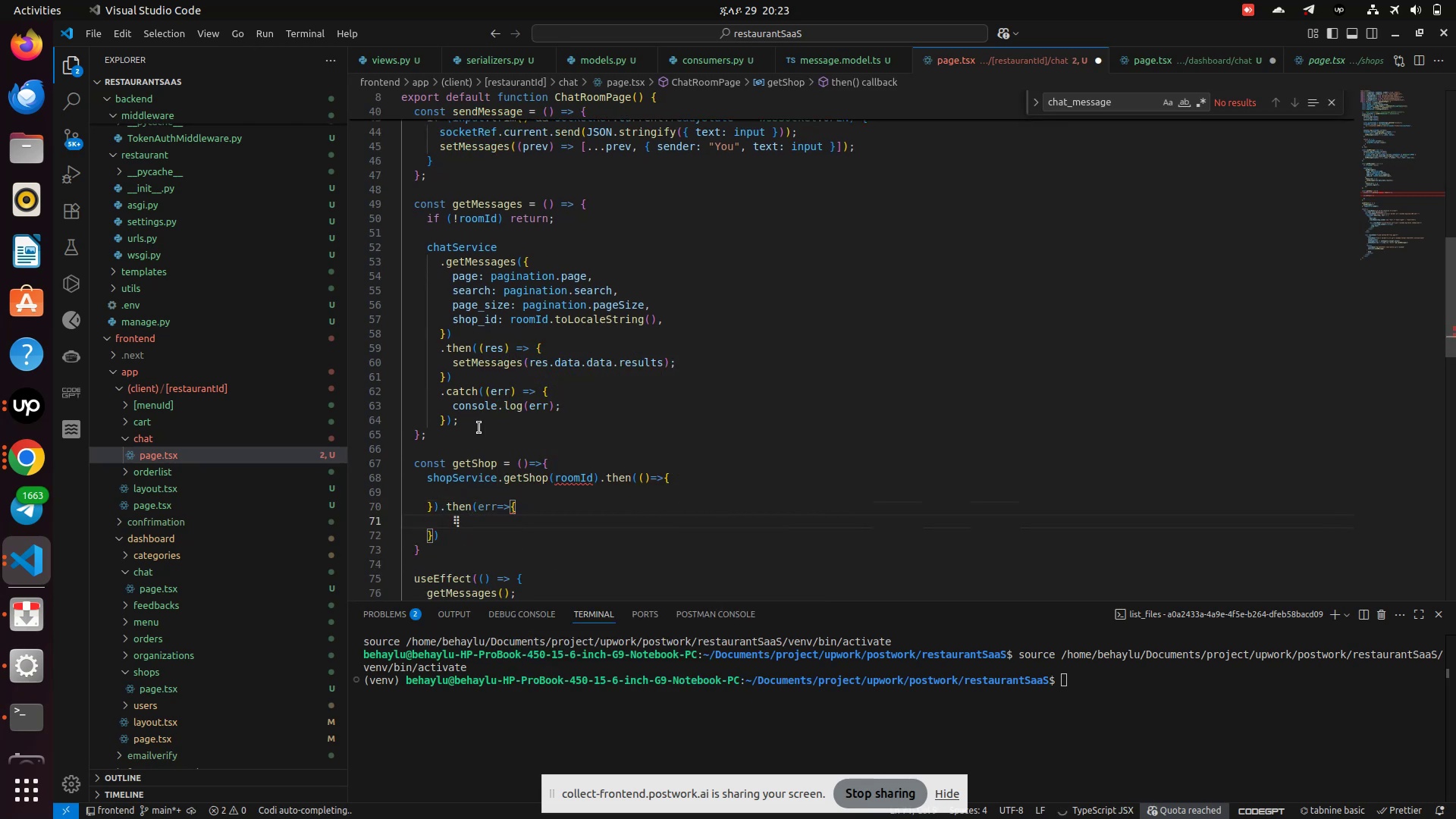 
key(Enter)
 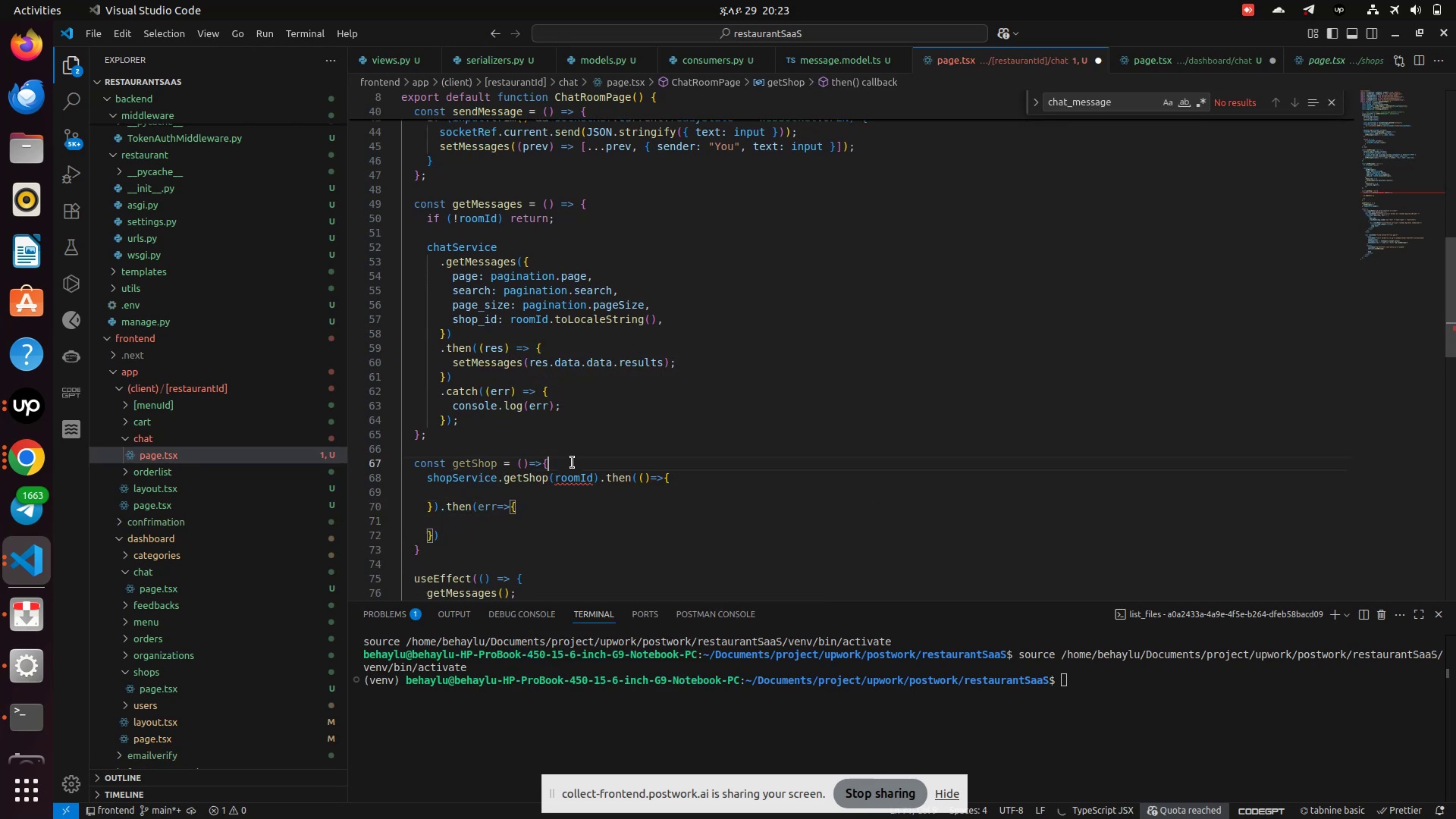 
left_click([573, 463])
 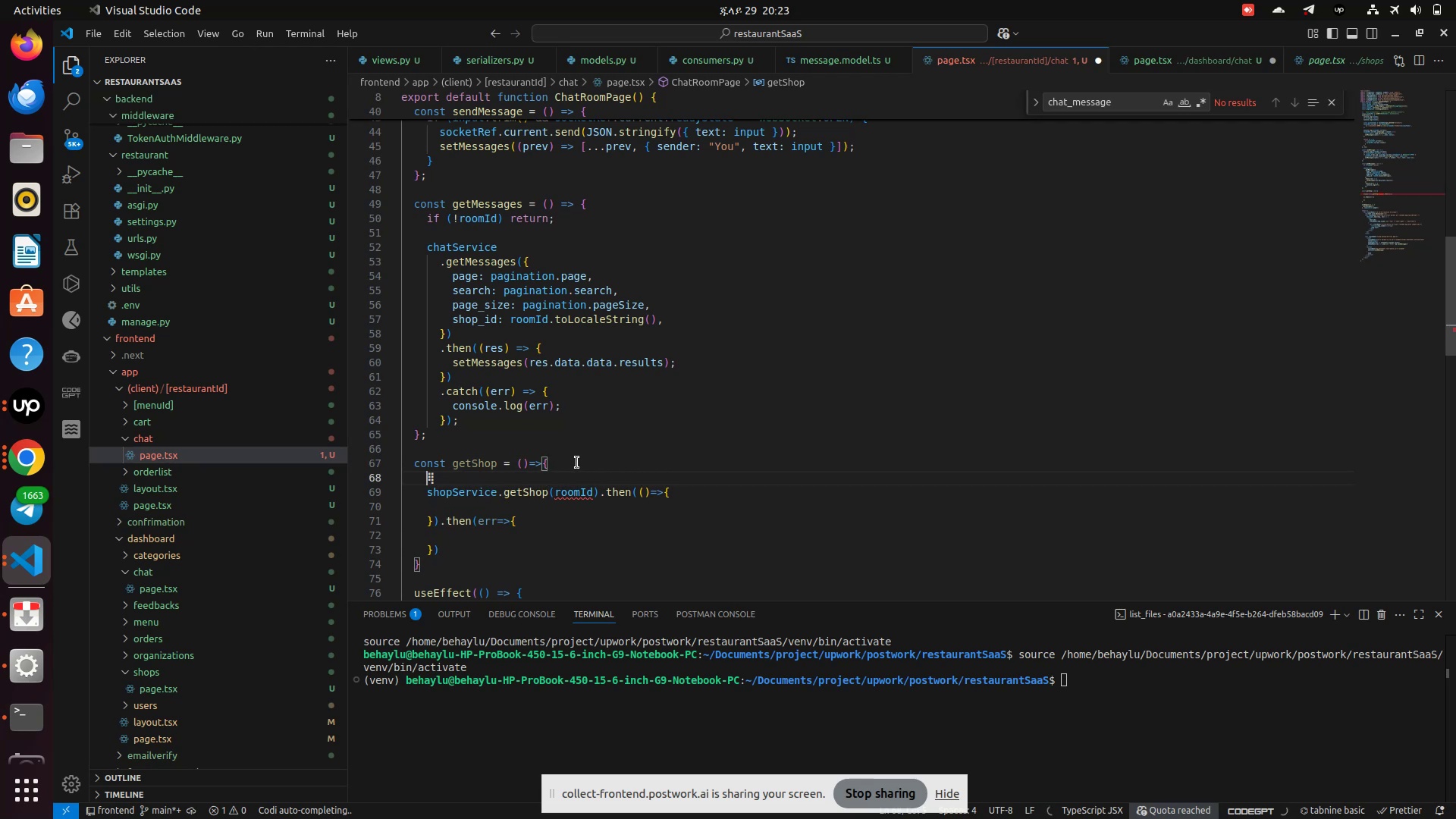 
key(Enter)
 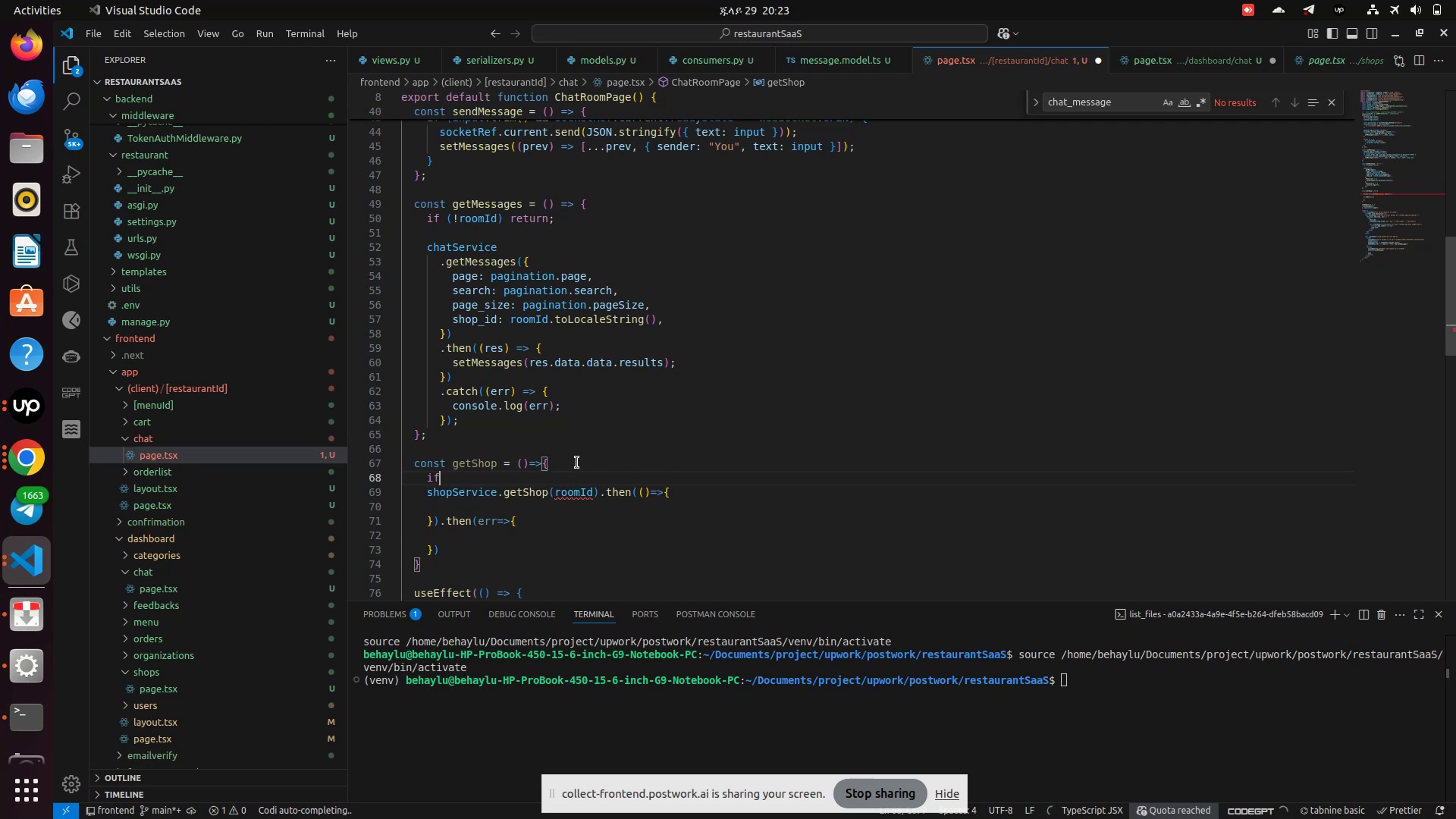 
type(if(!room)
 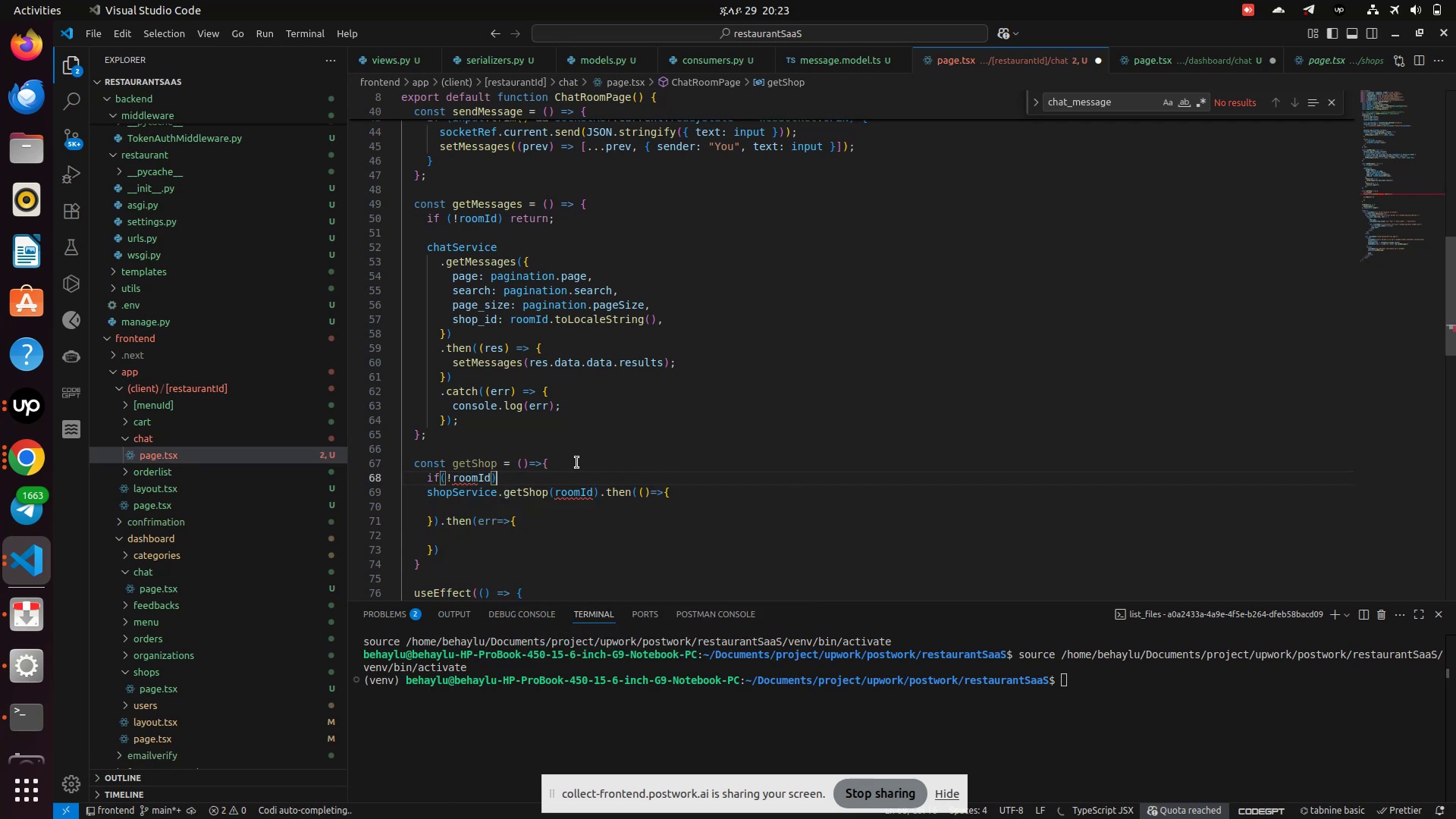 
 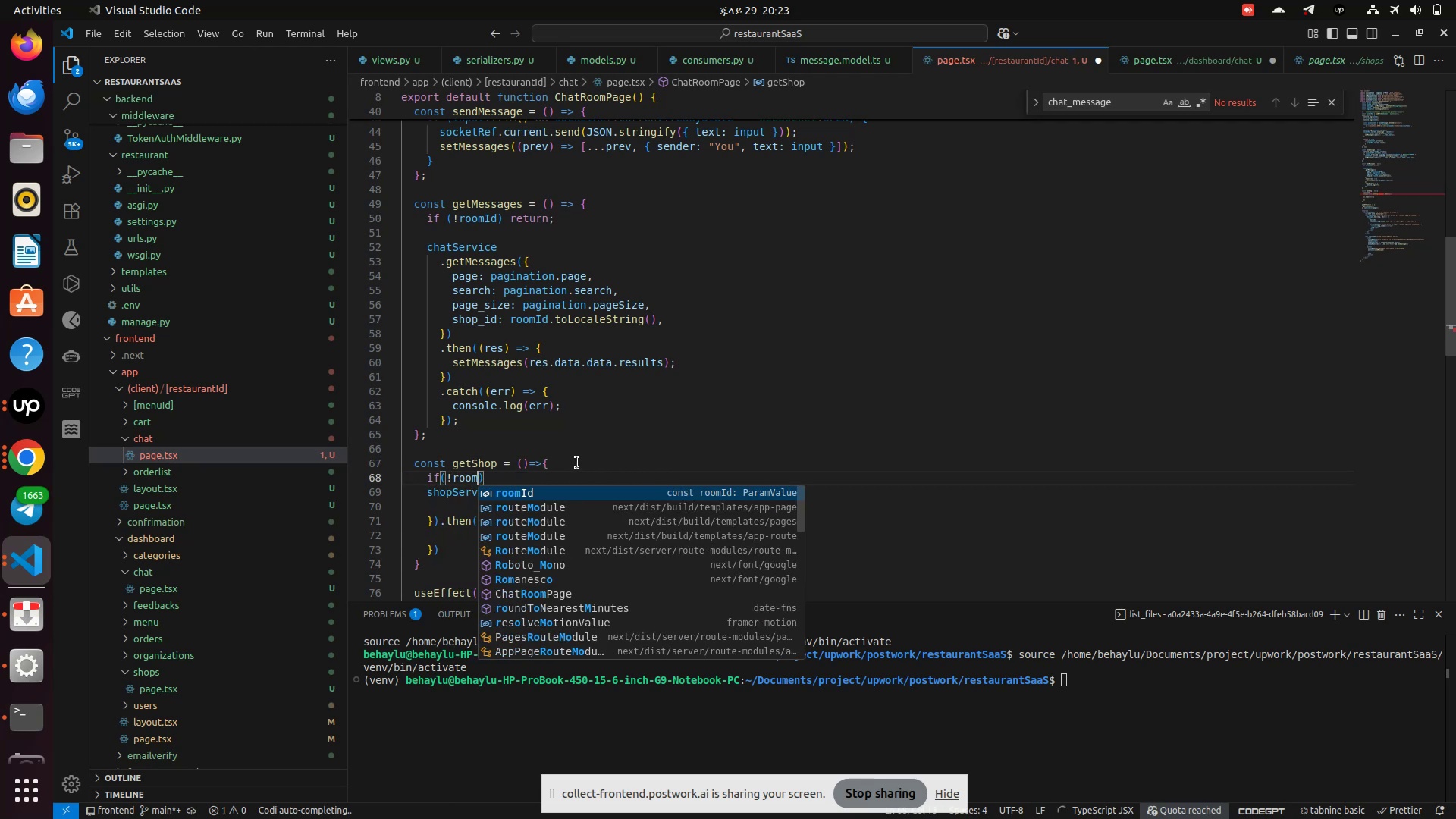 
key(Enter)
 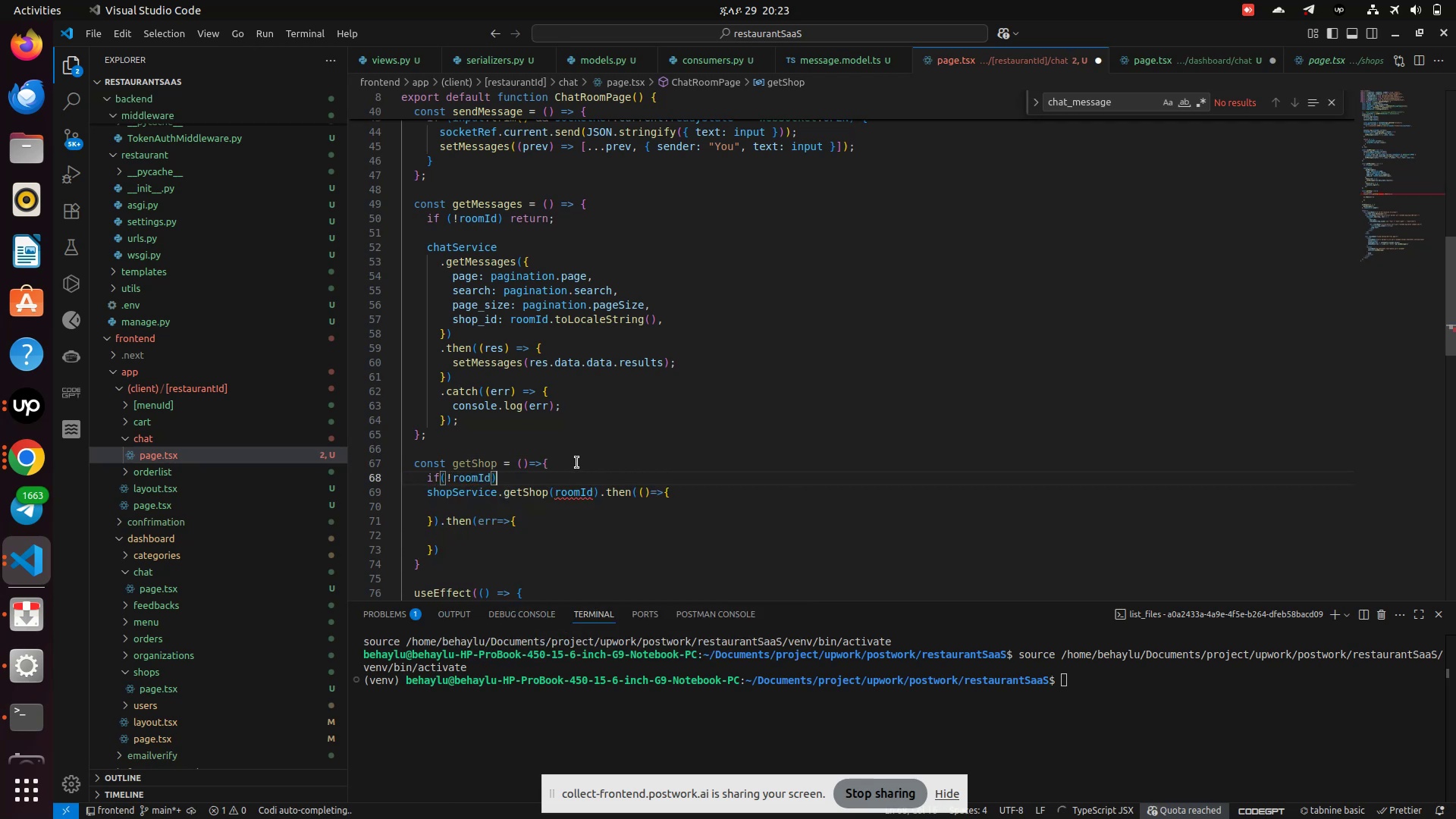 
key(ArrowRight)
 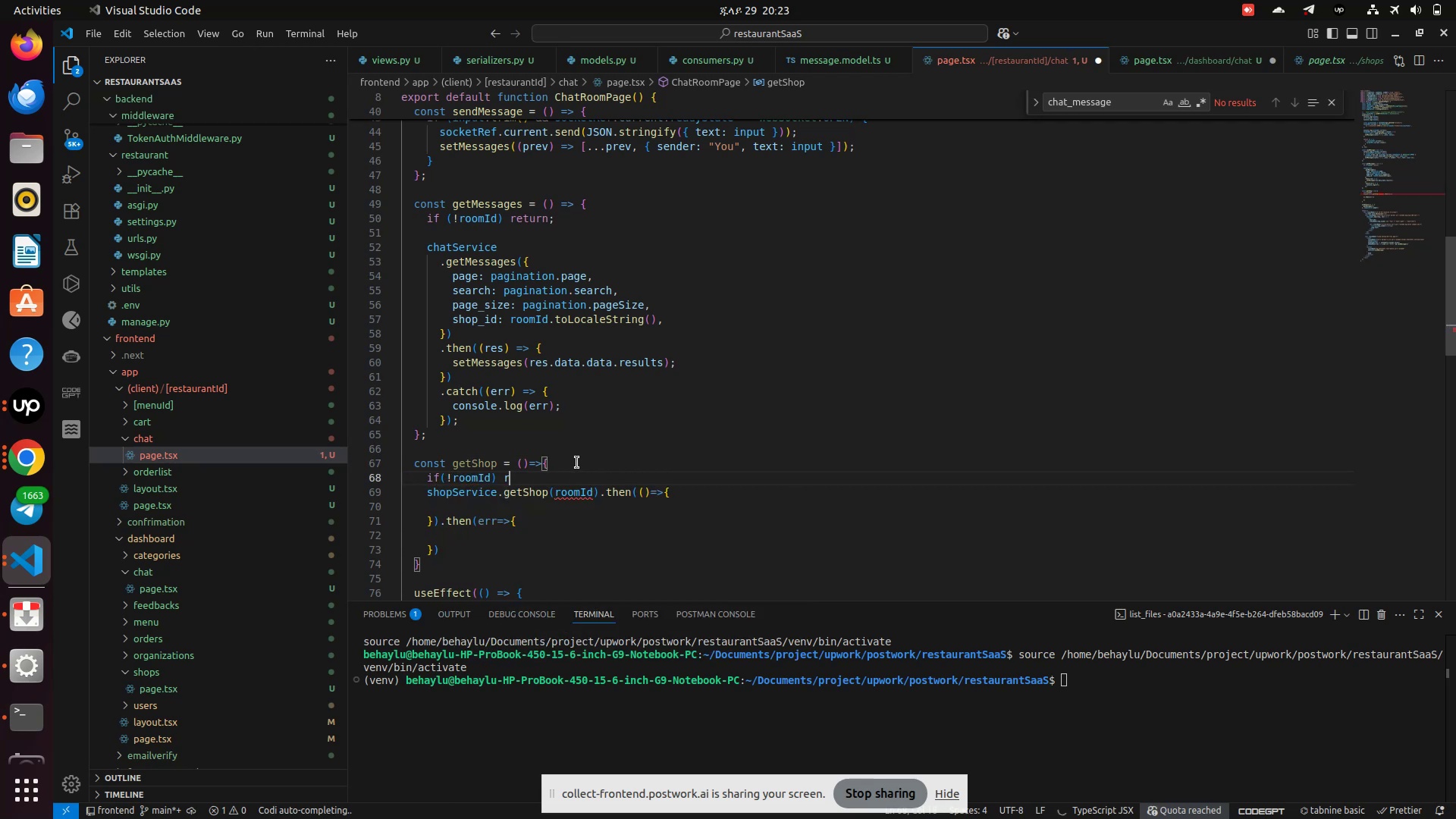 
type( ret)
 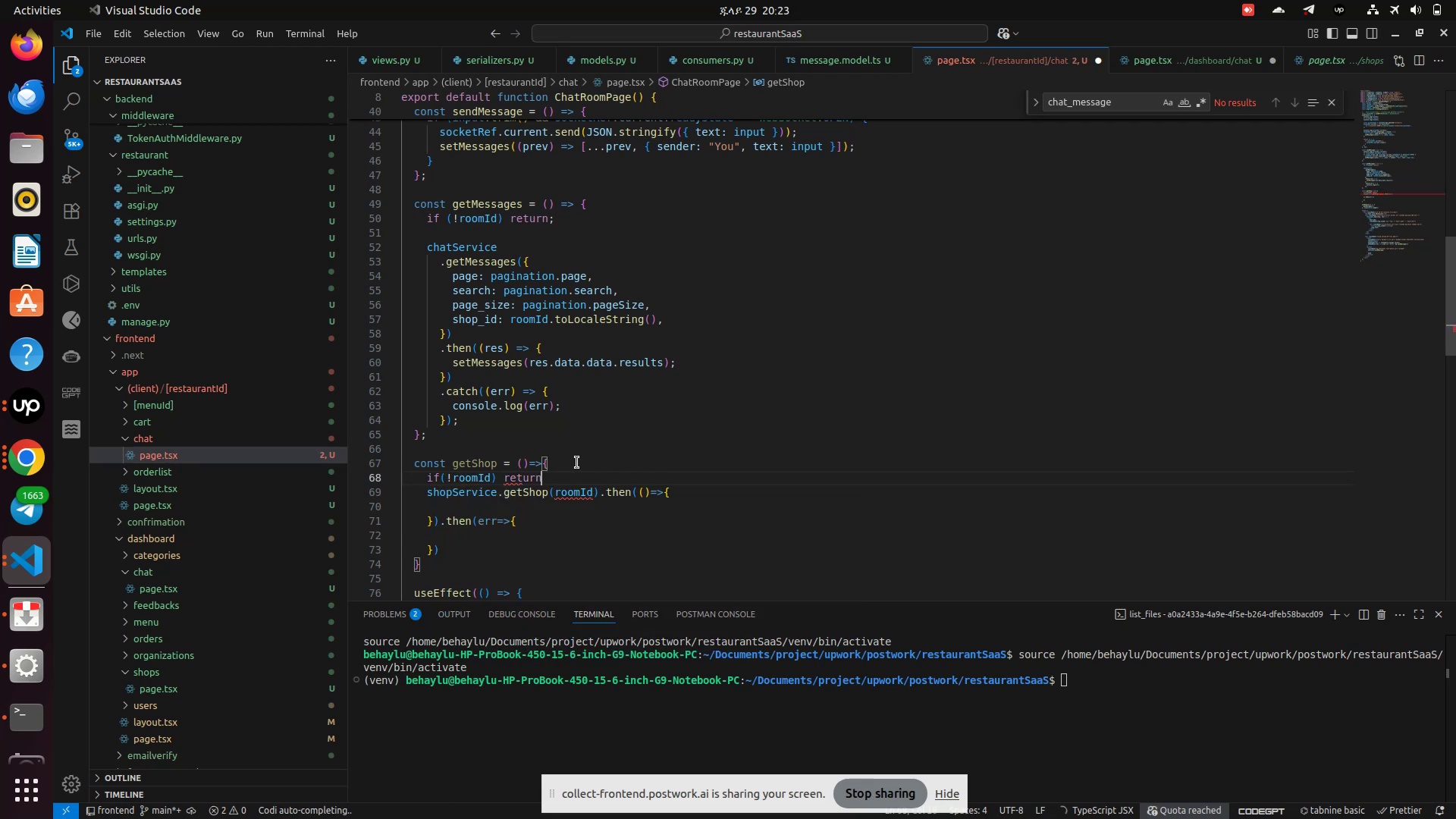 
key(Enter)
 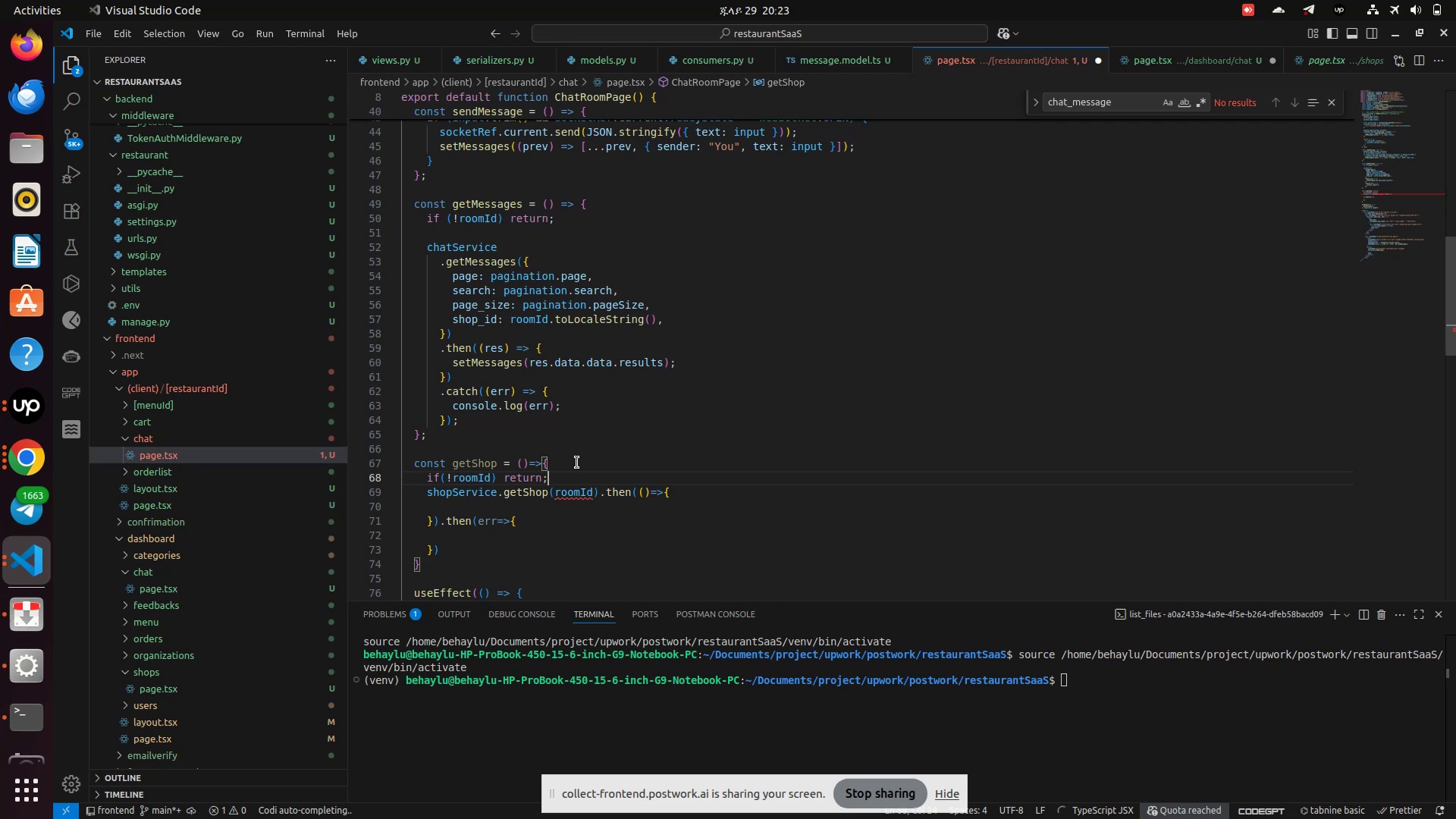 
key(Semicolon)
 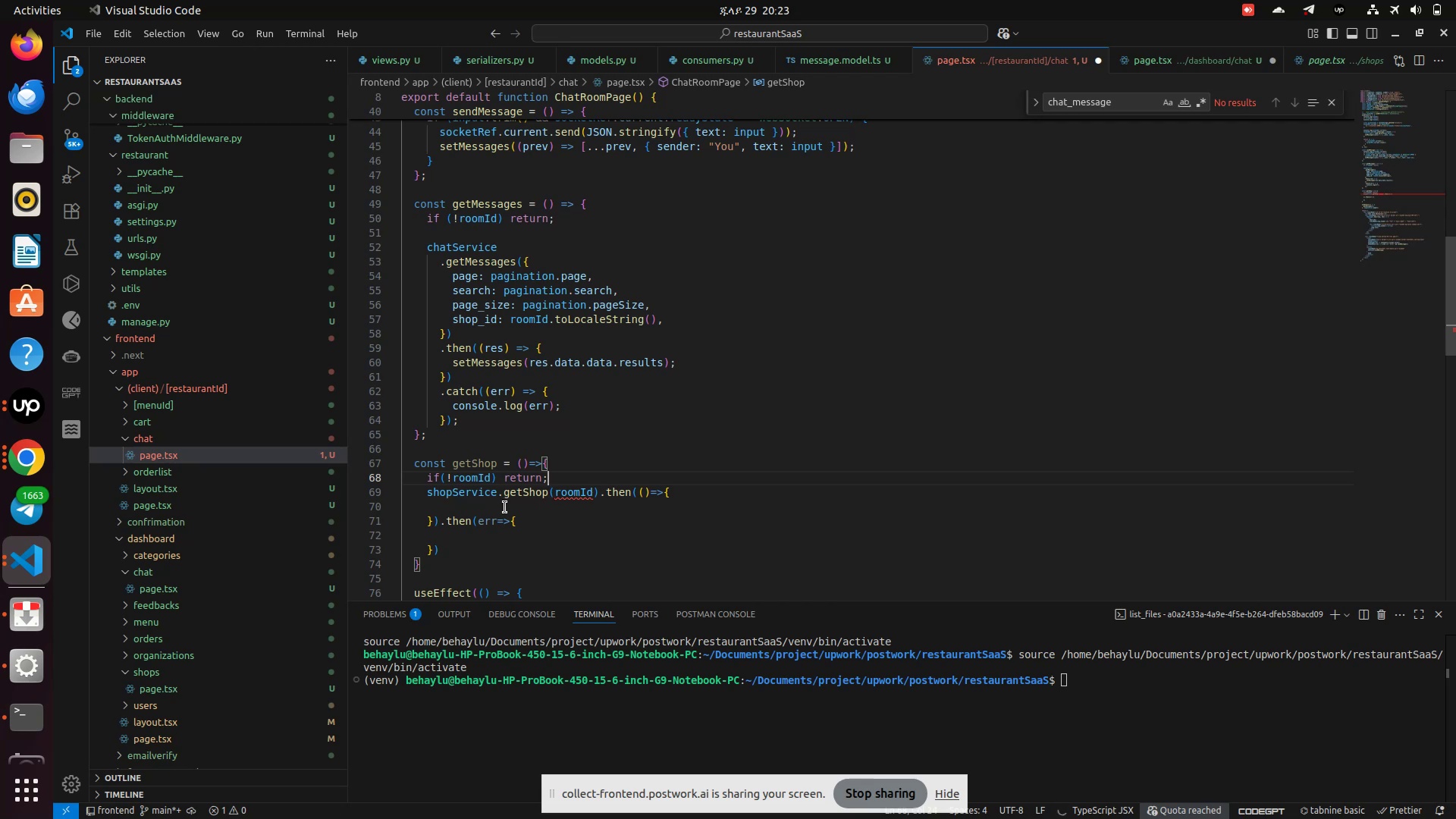 
left_click([505, 507])
 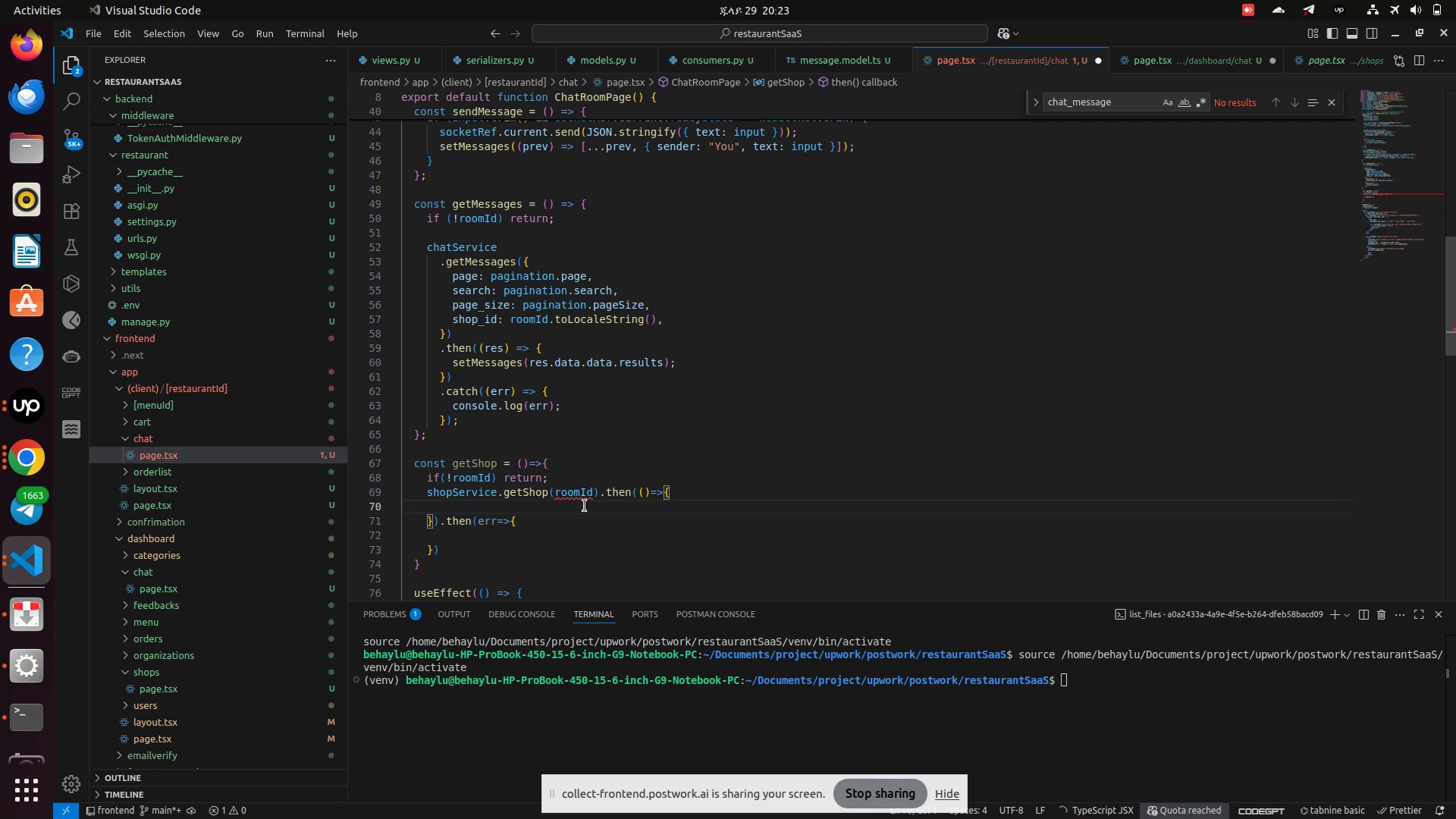 
left_click([585, 506])
 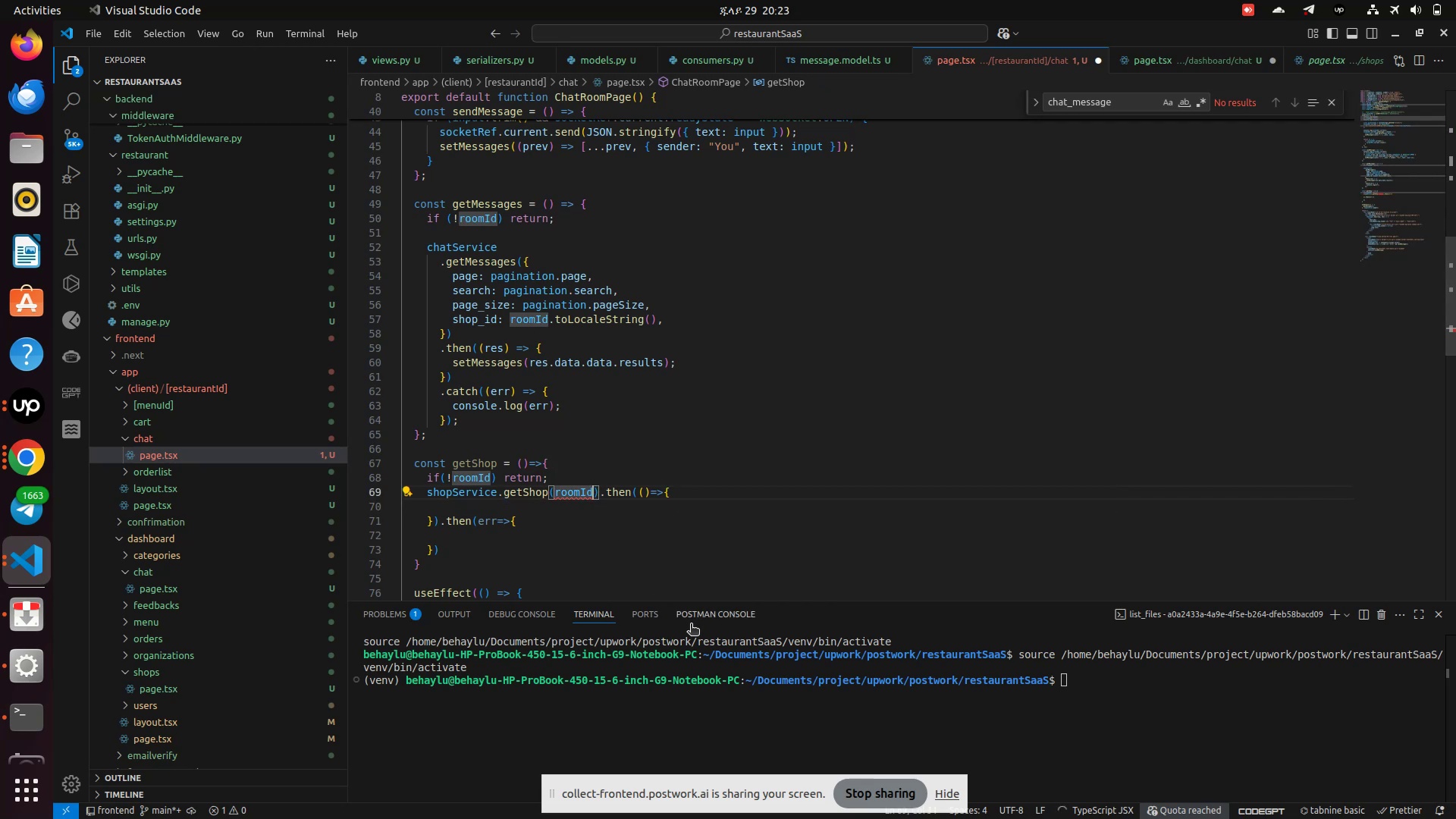 
left_click([595, 493])
 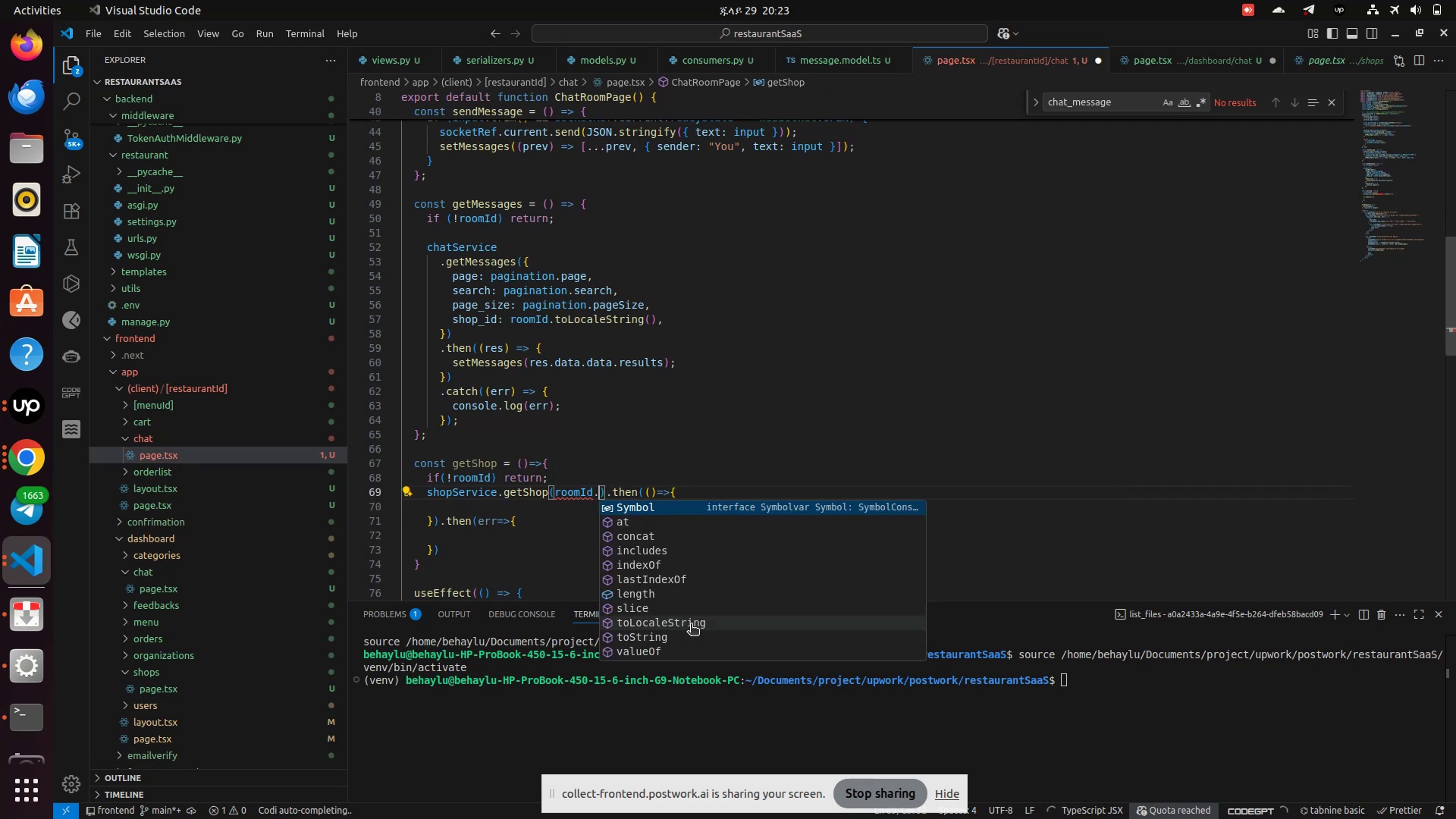 
type(.to)
 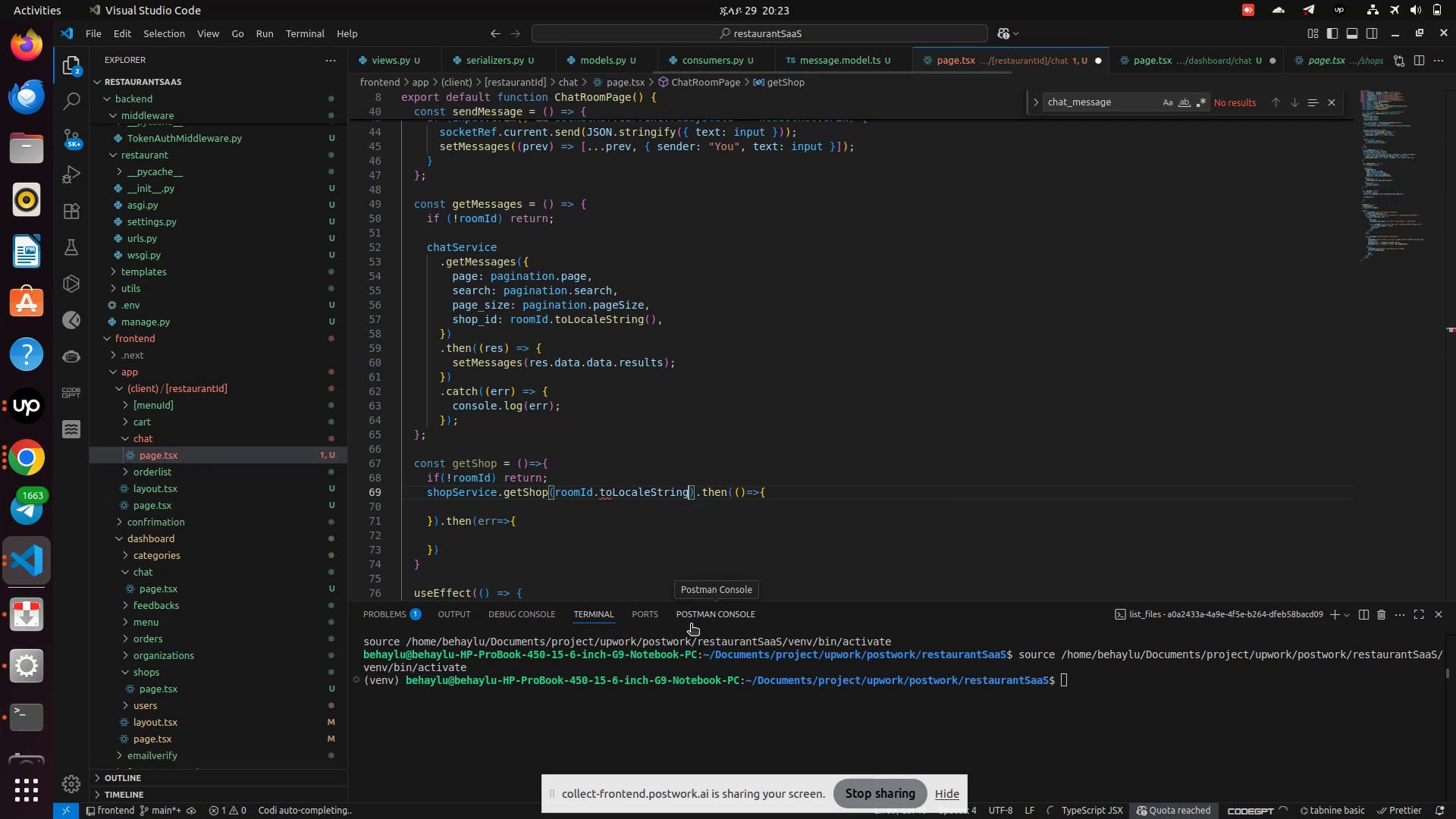 
key(Enter)
 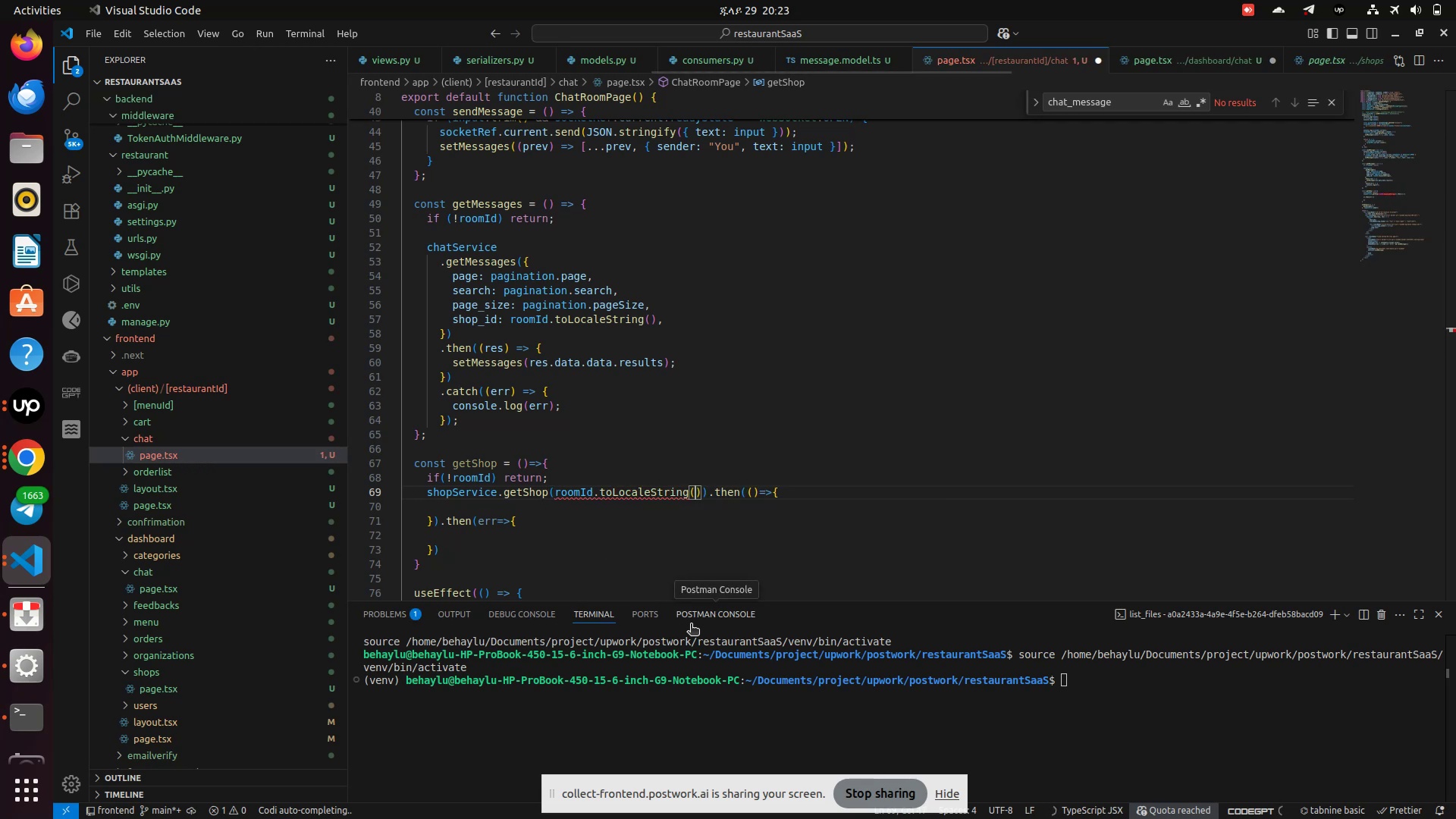 
key(Shift+9)
 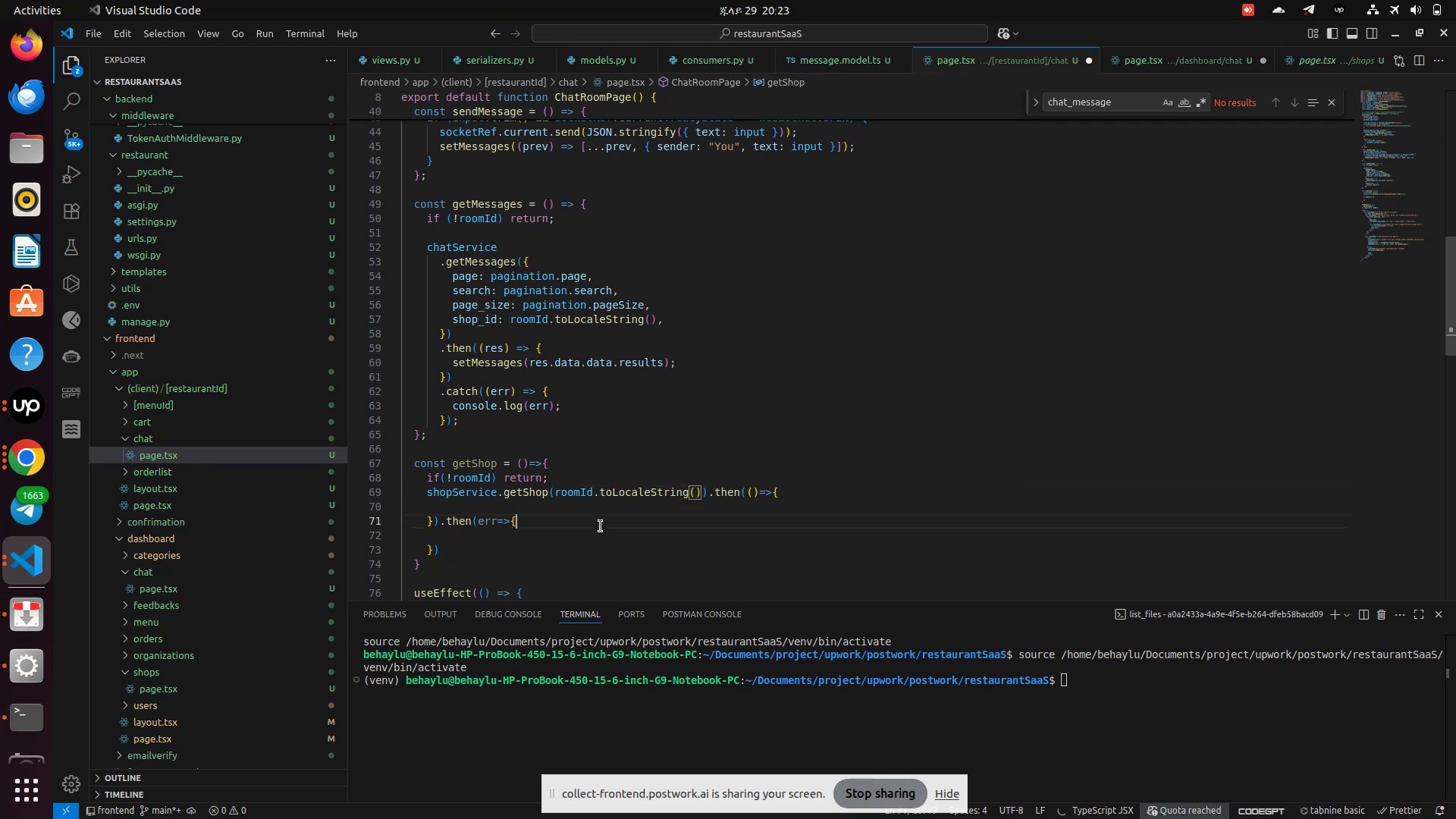 
left_click([601, 526])
 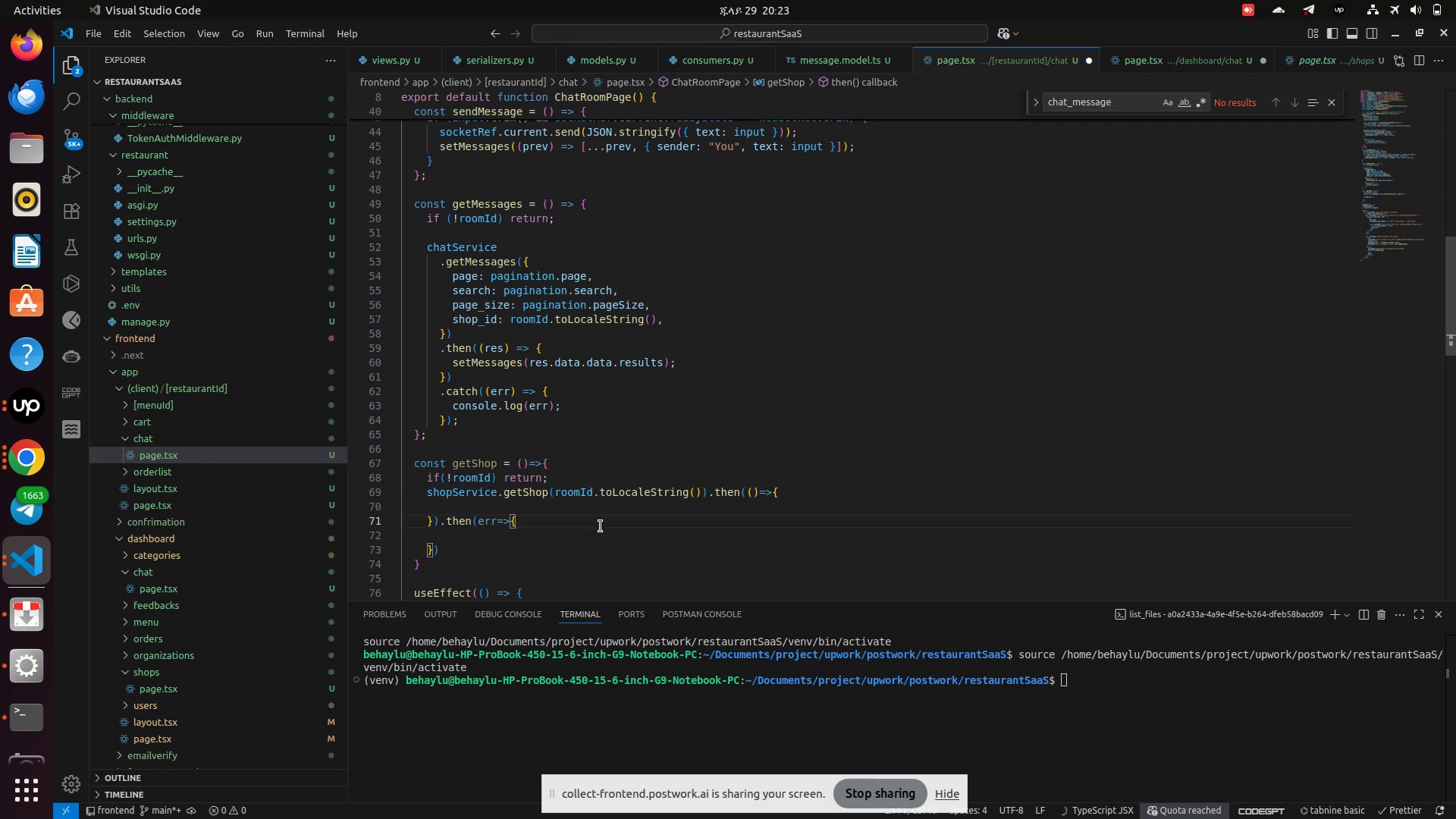 
key(Control+S)
 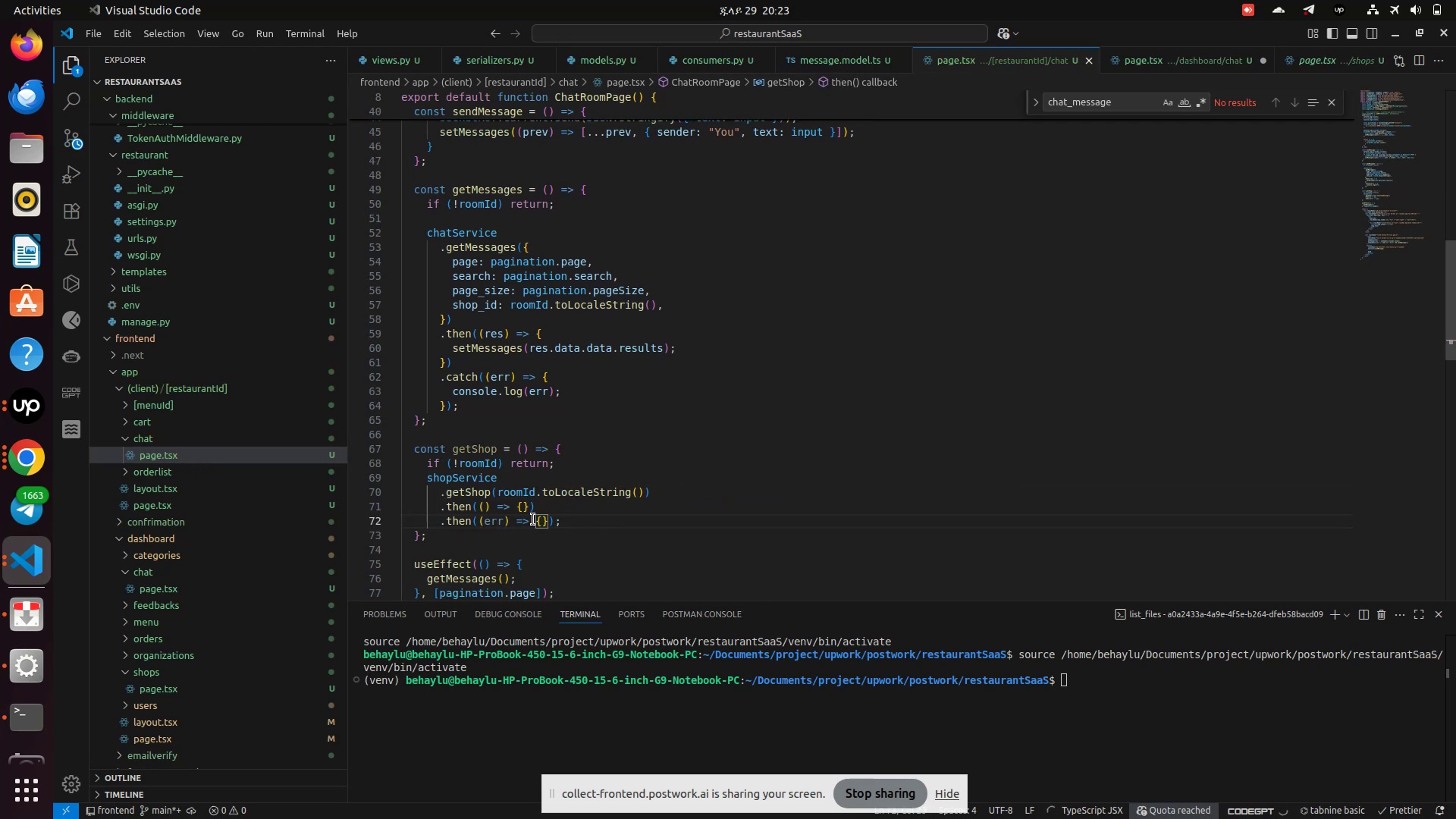 
scroll: coordinate [533, 519], scroll_direction: up, amount: 21.0
 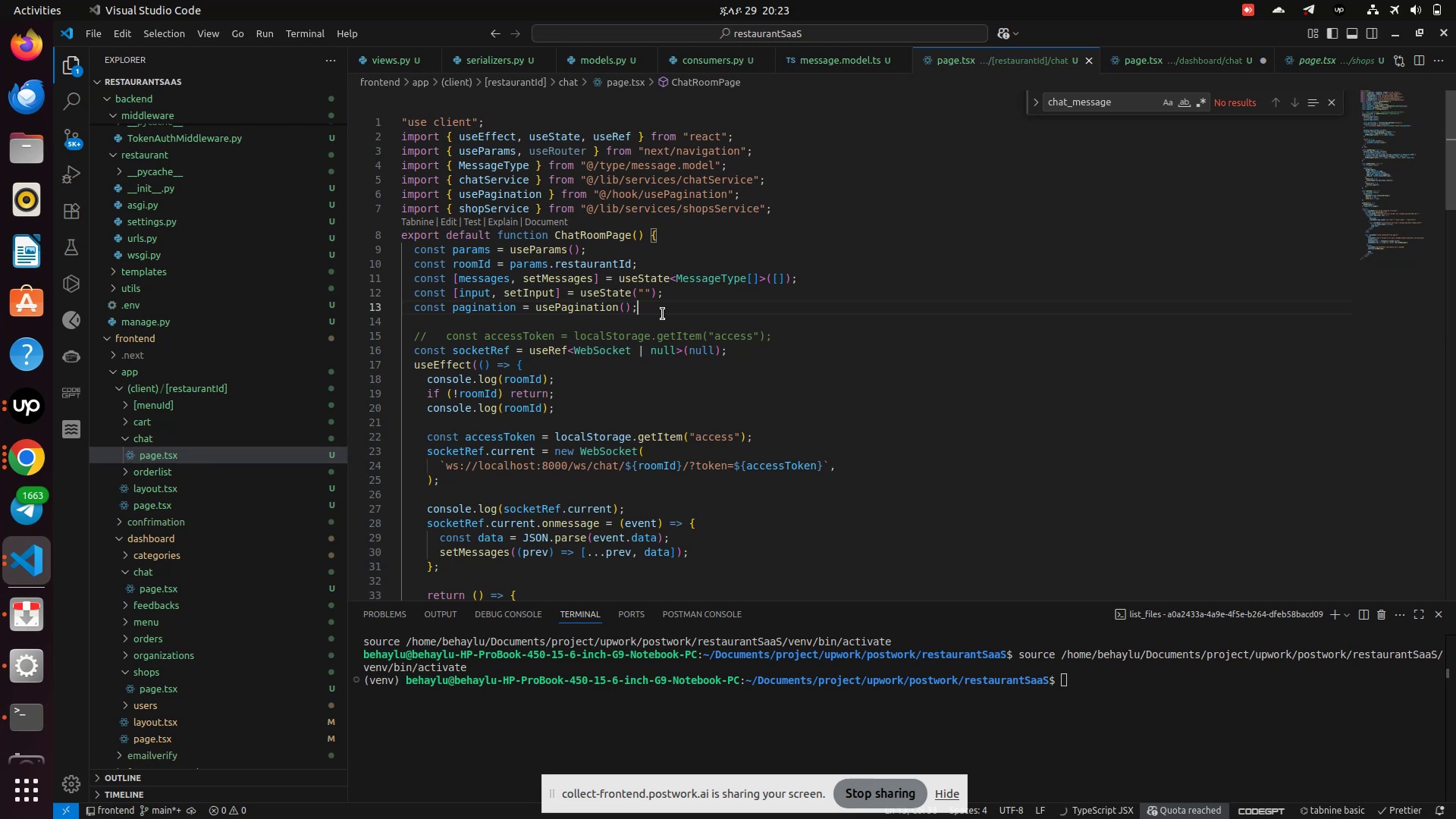 
left_click([663, 314])
 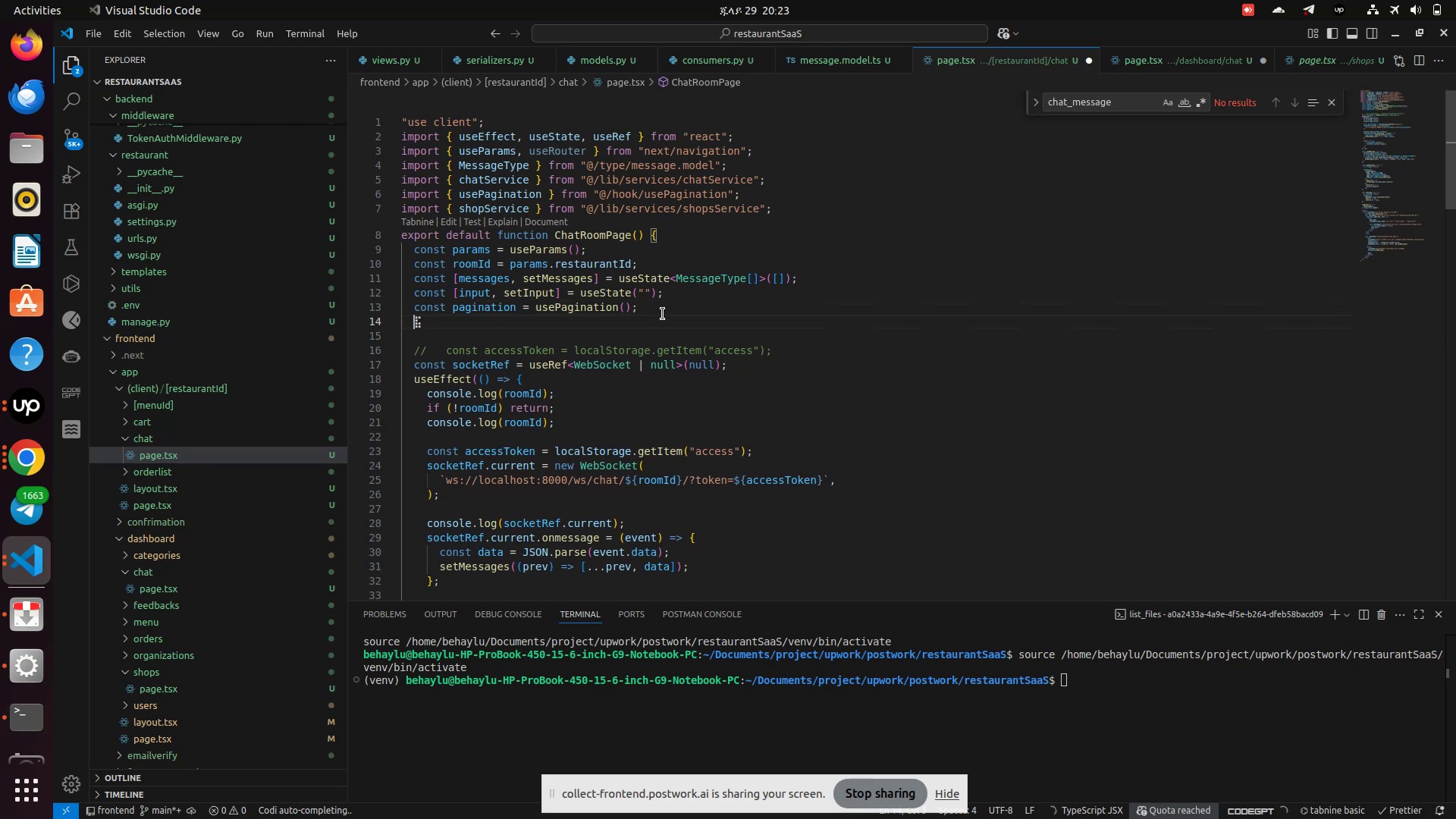 
key(Enter)
 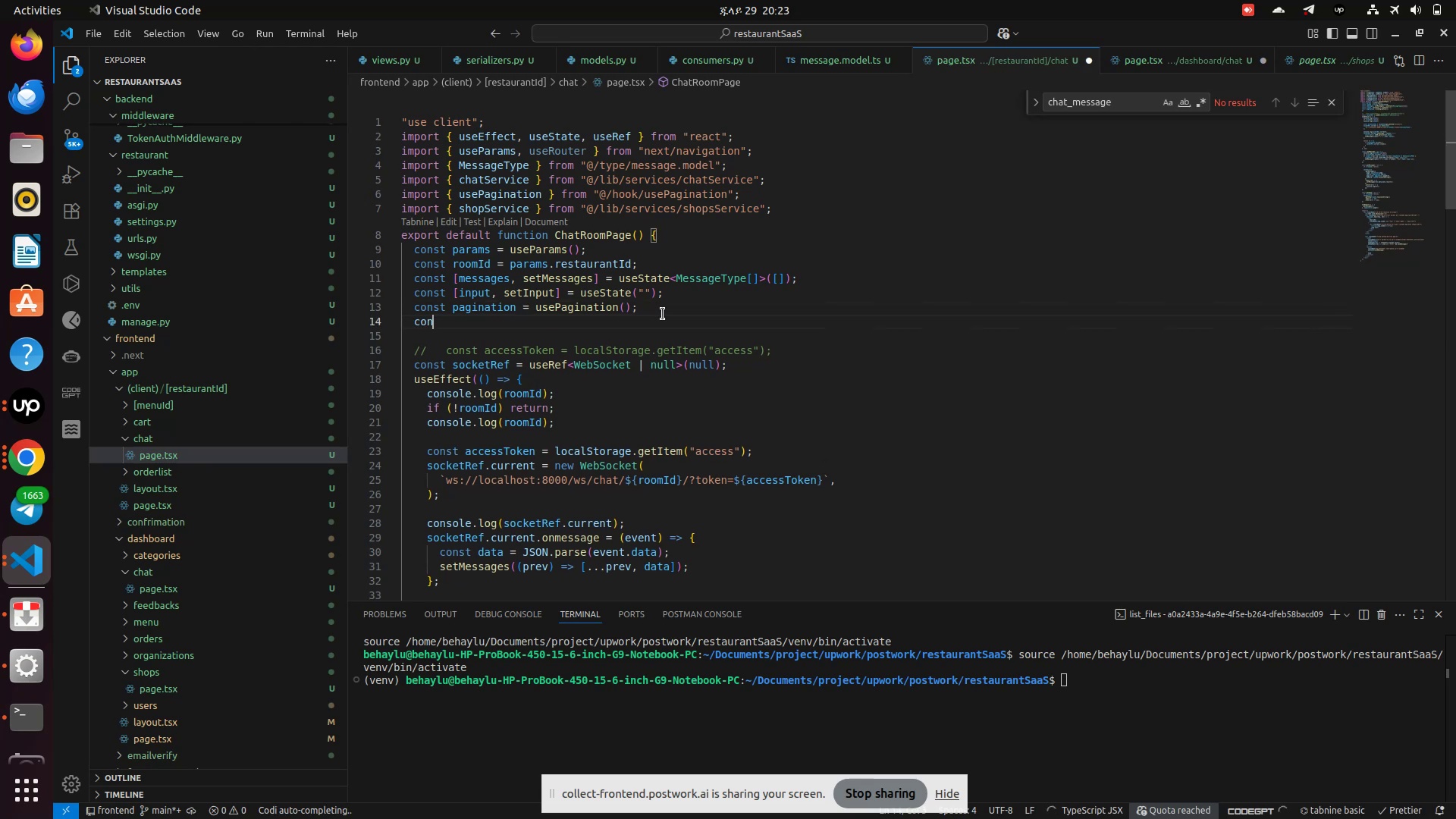 
type(const [set)
key(Backspace)
key(Backspace)
key(Backspace)
type(data)
key(Backspace)
key(Backspace)
key(Backspace)
key(Backspace)
type(shopDet)
 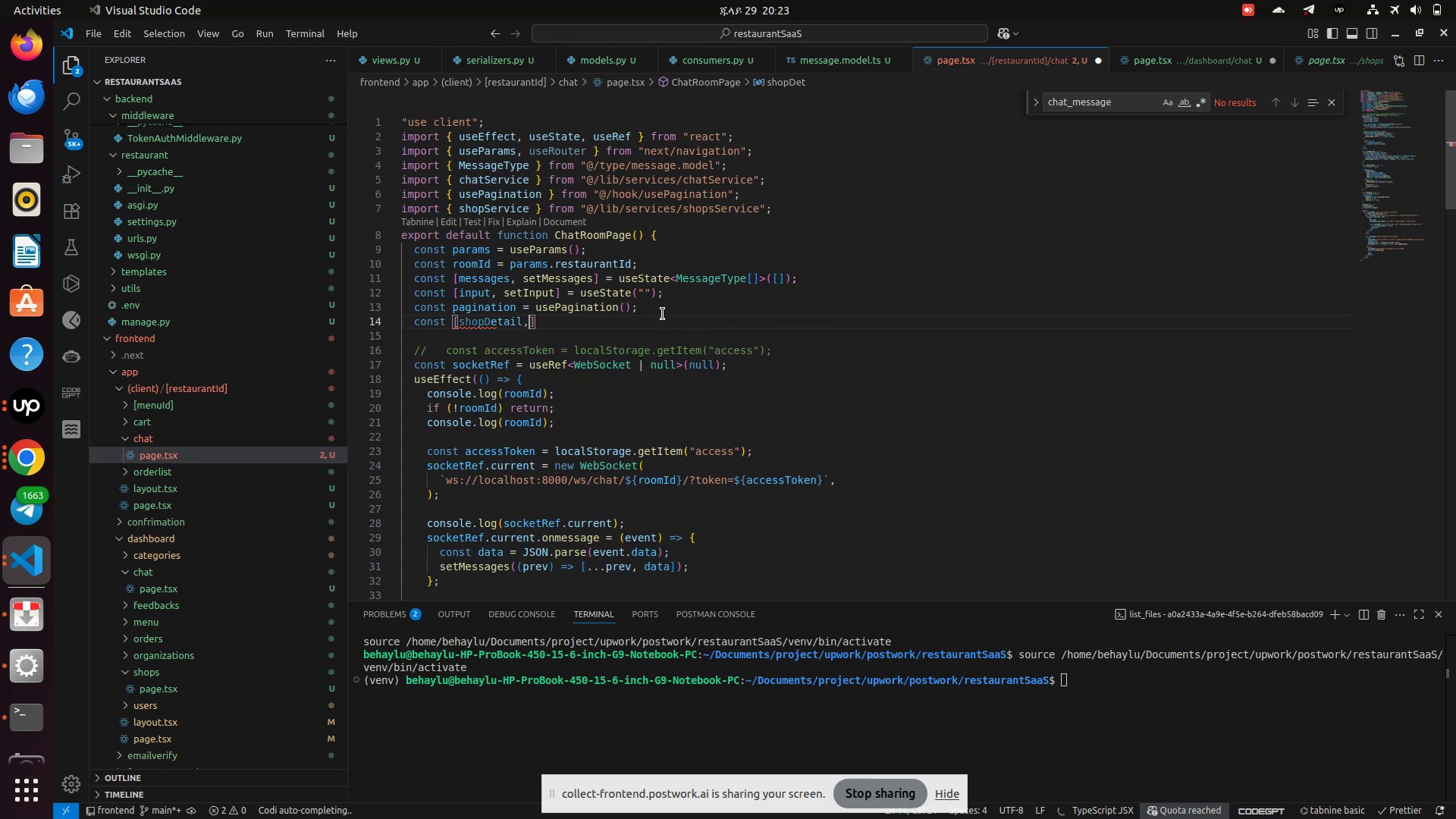 
key(Enter)
 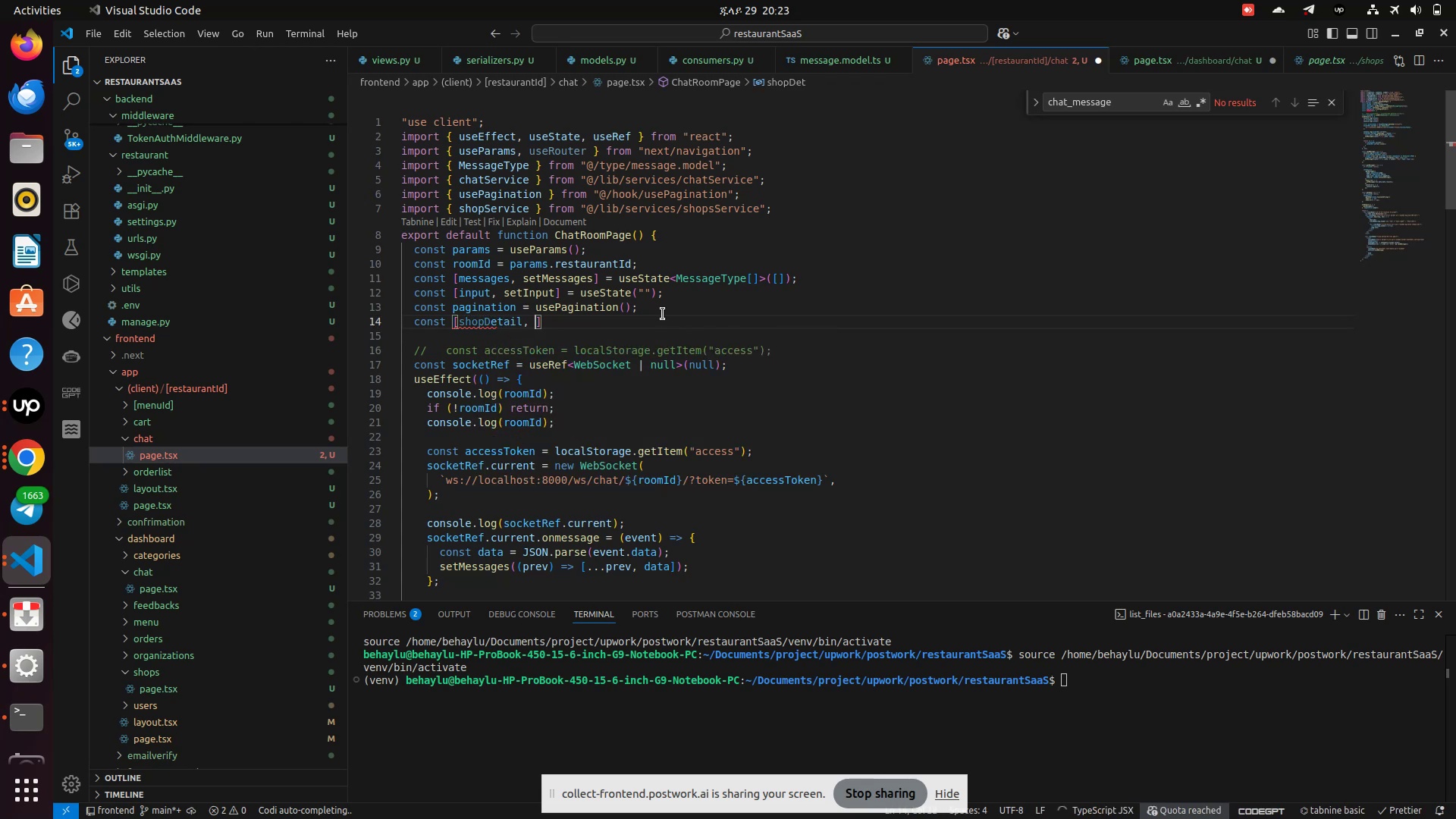 
type(, setShop)
 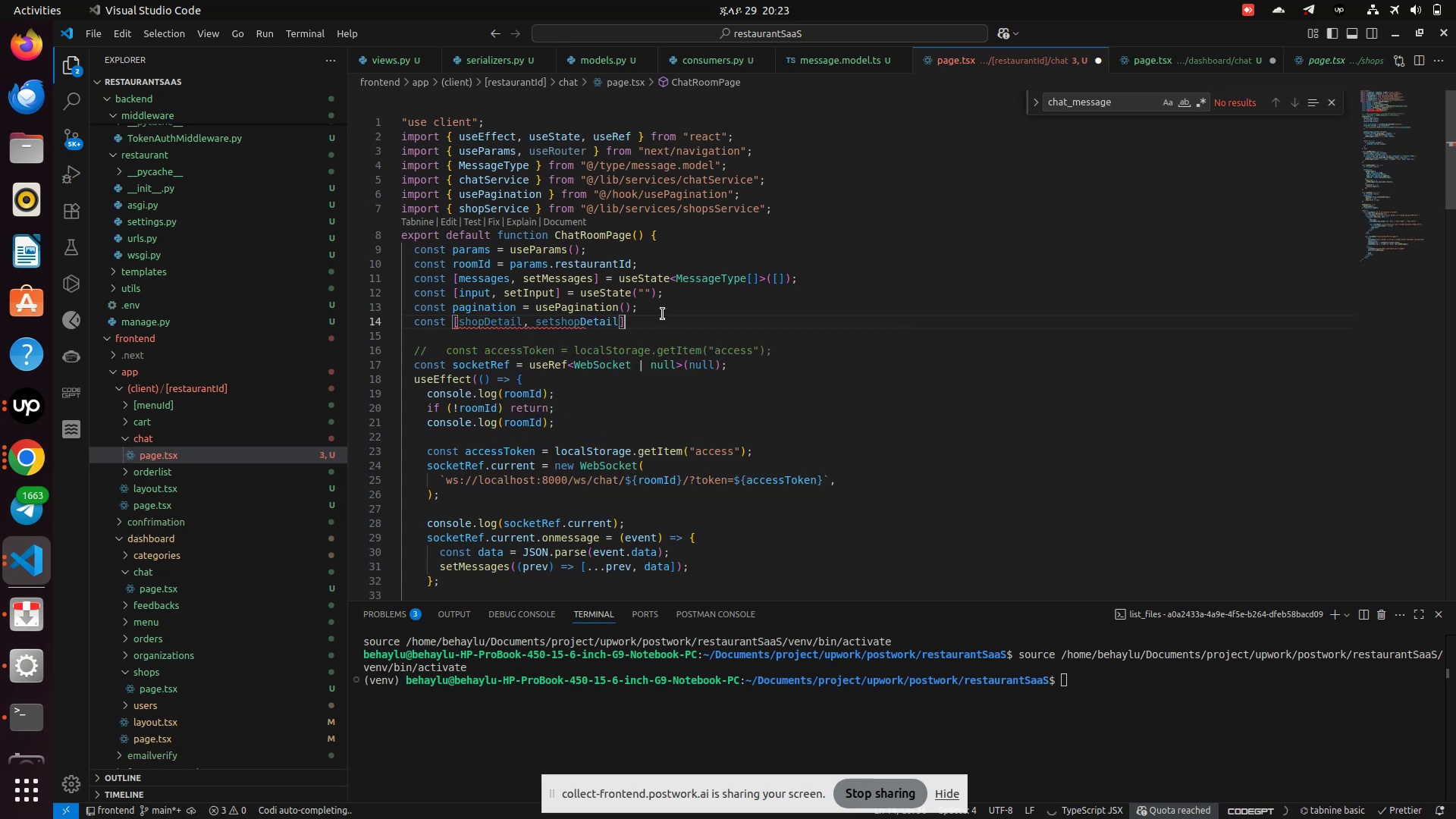 
key(Enter)
 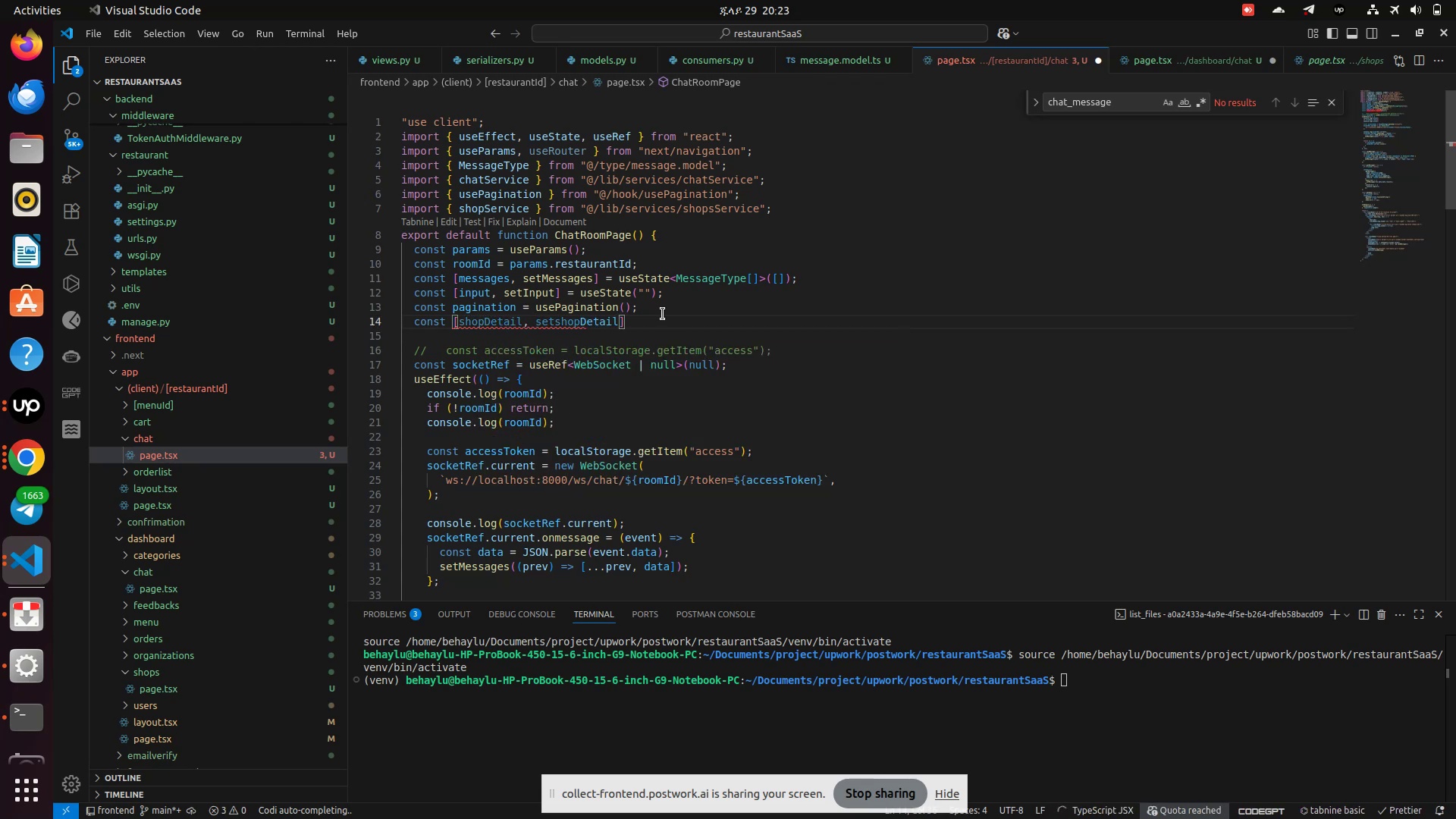 
key(ArrowRight)
 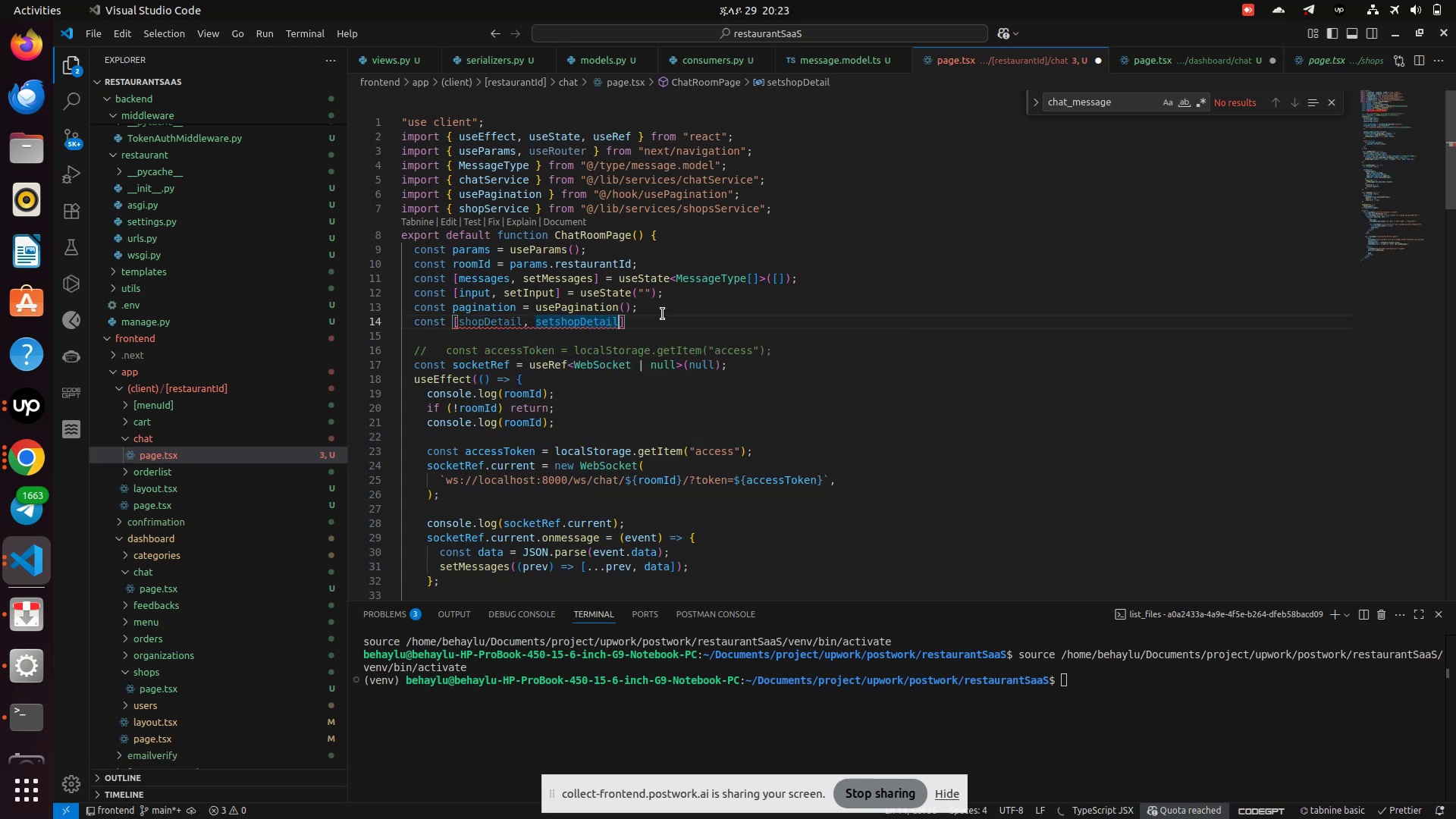 
hold_key(key=ArrowLeft, duration=0.64)
 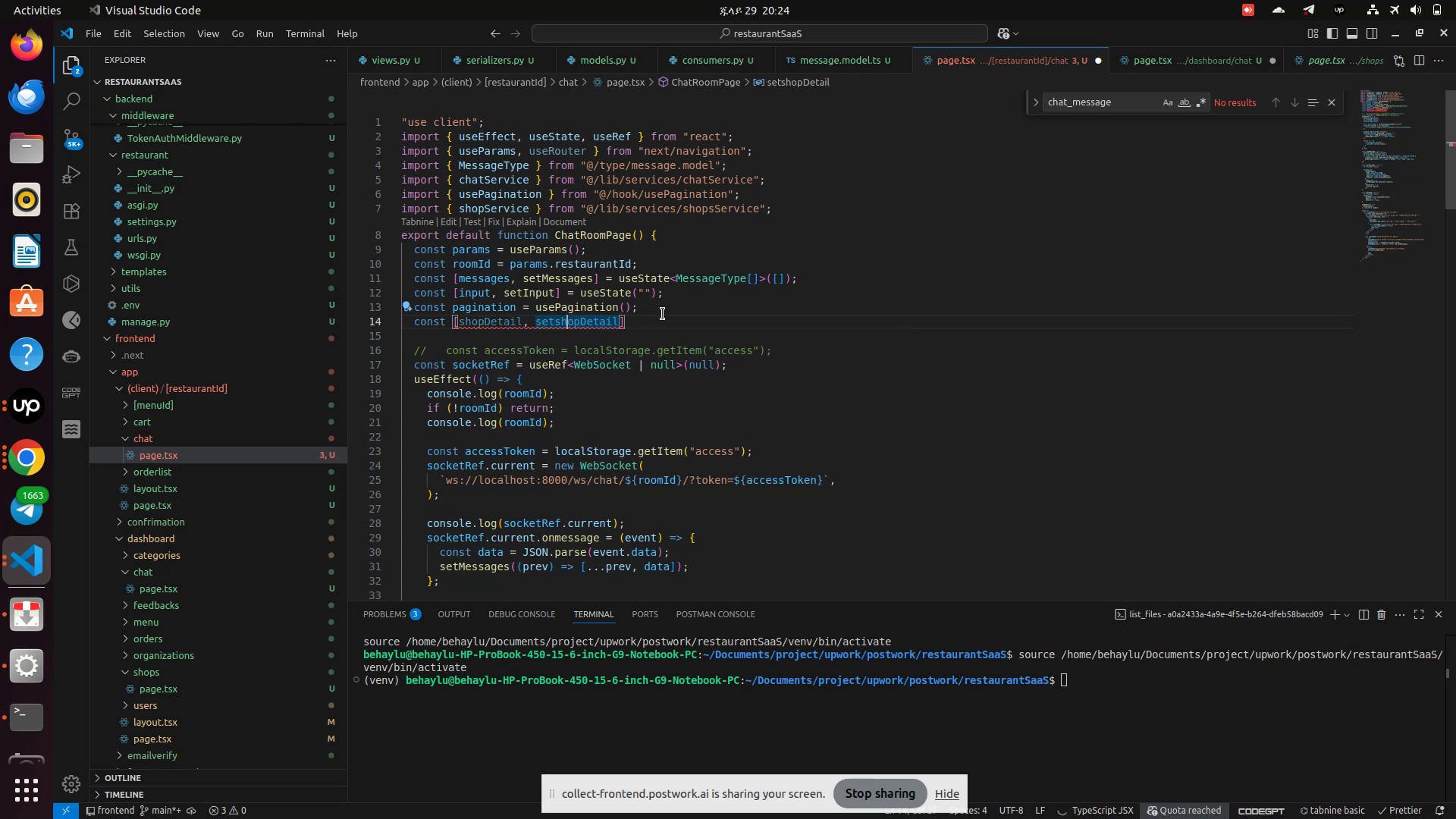 
key(ArrowLeft)
 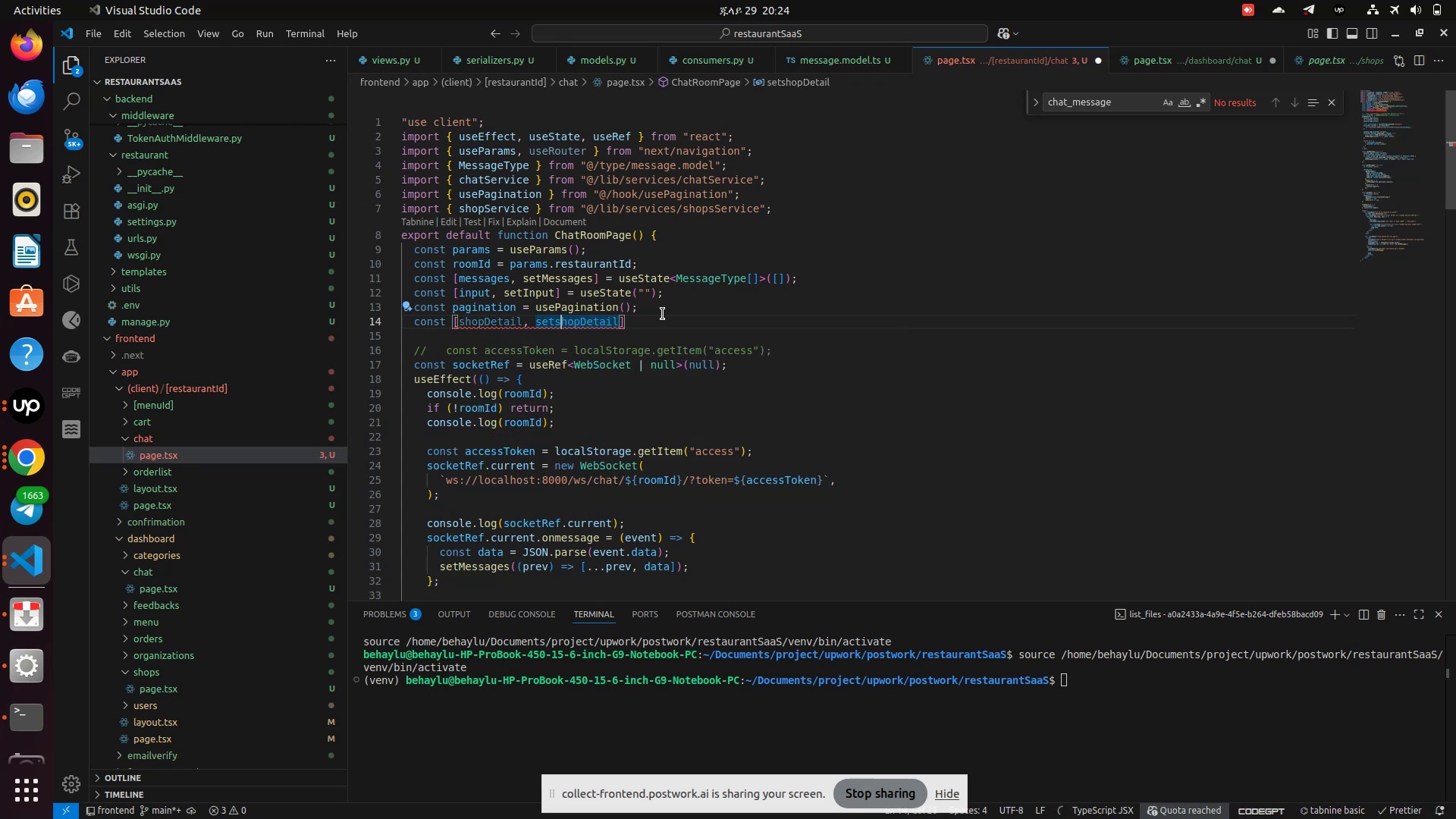 
key(ArrowLeft)
 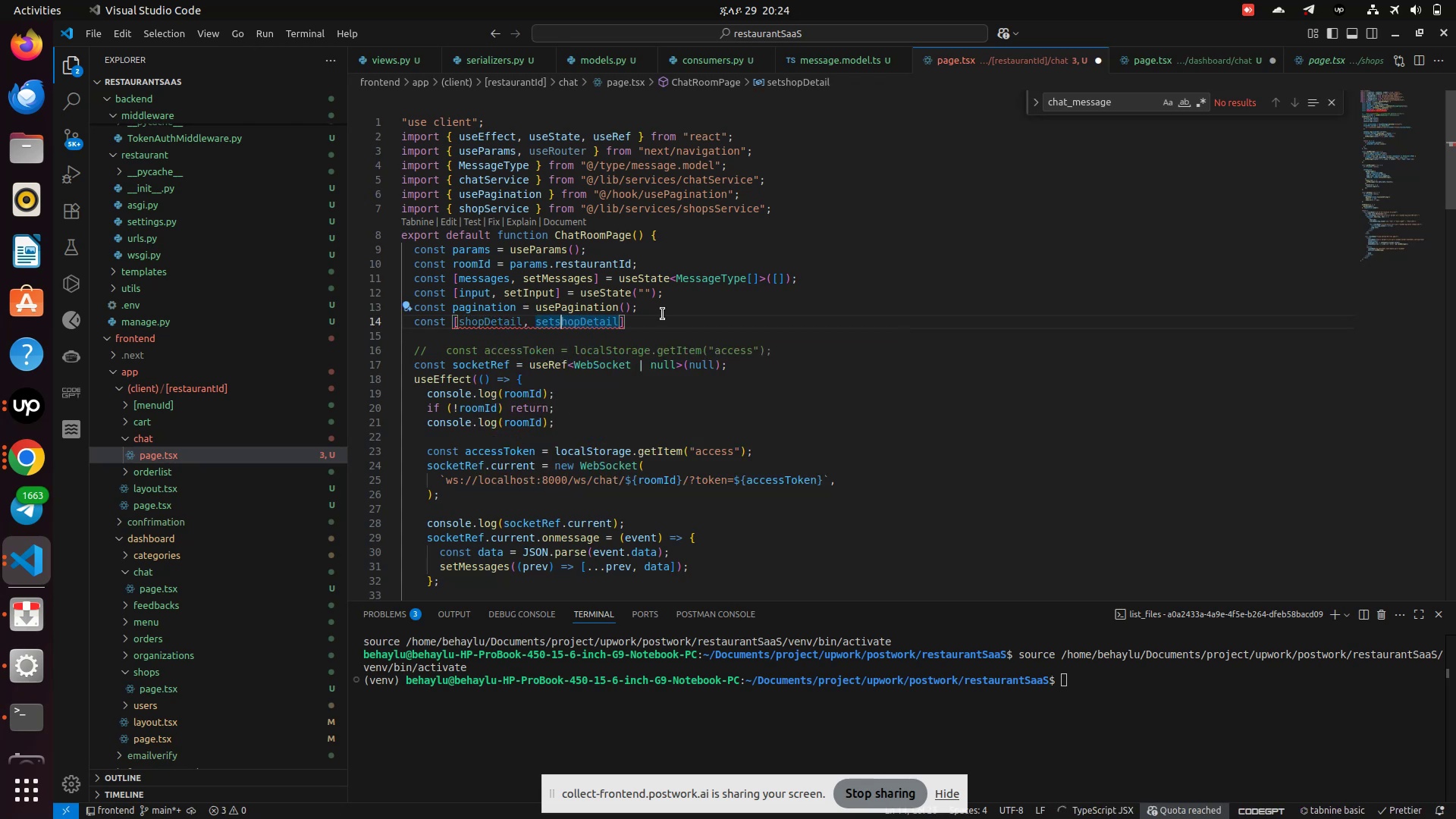 
key(ArrowLeft)
 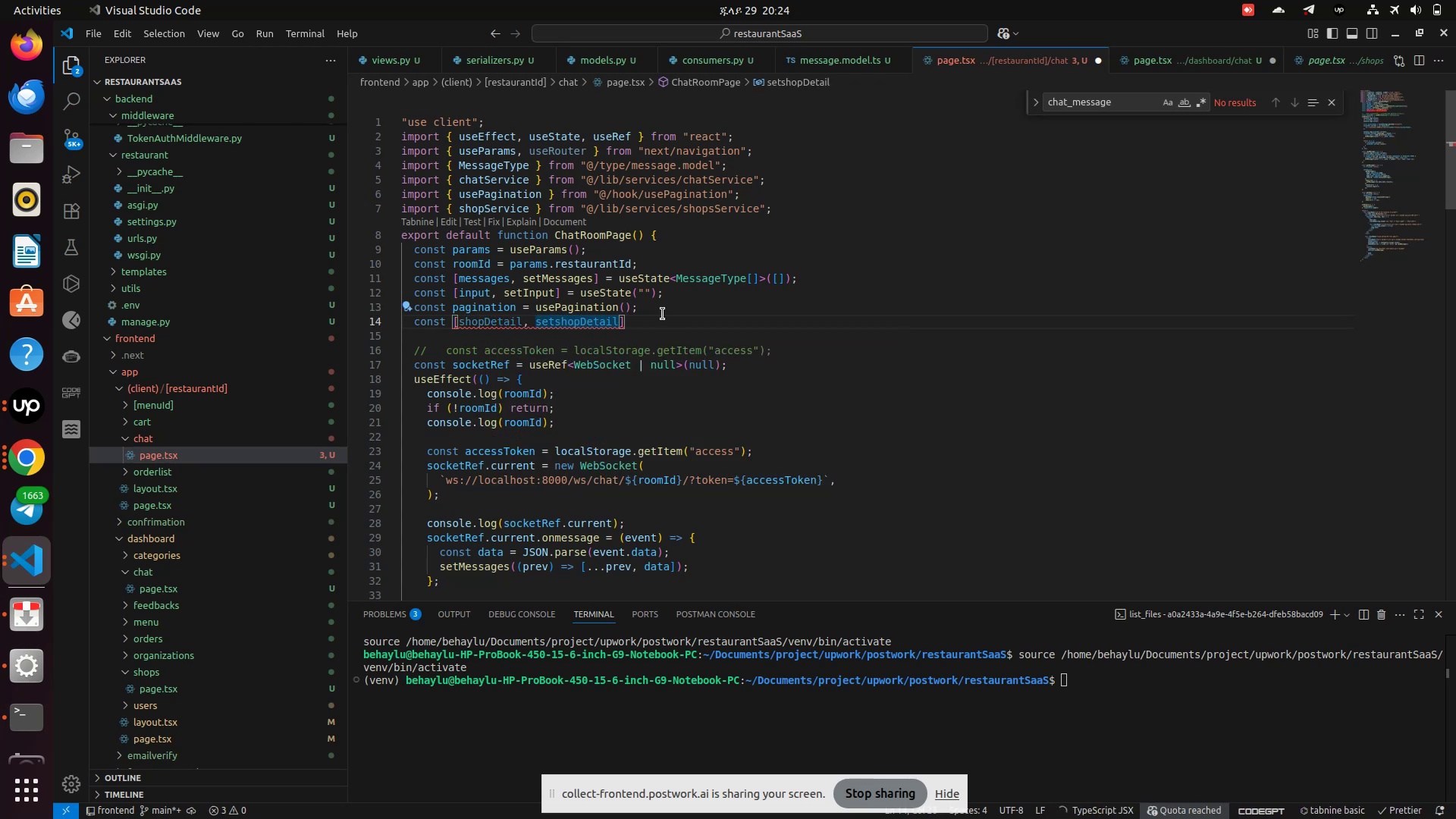 
key(ArrowLeft)
 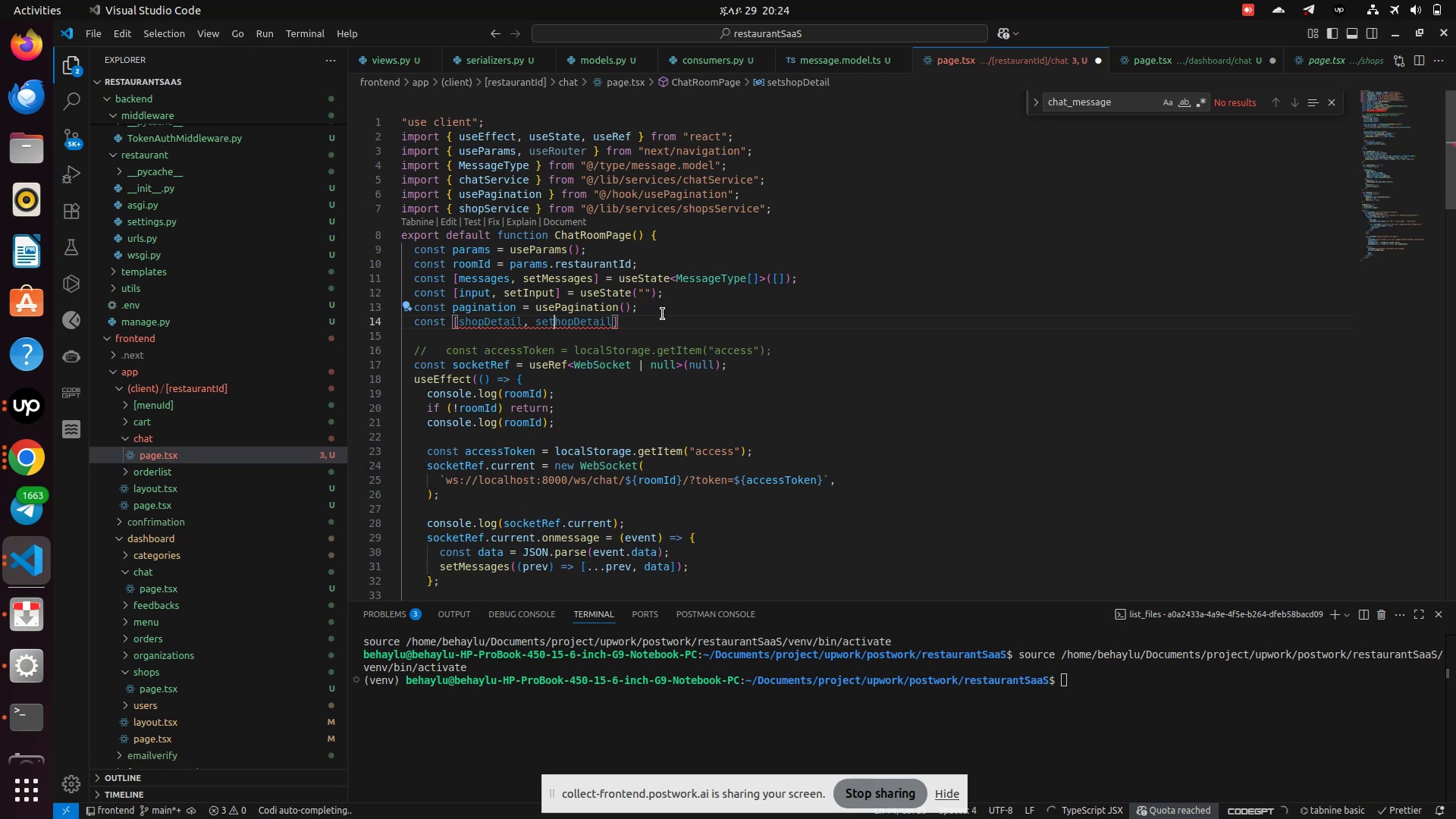 
key(Backspace)
 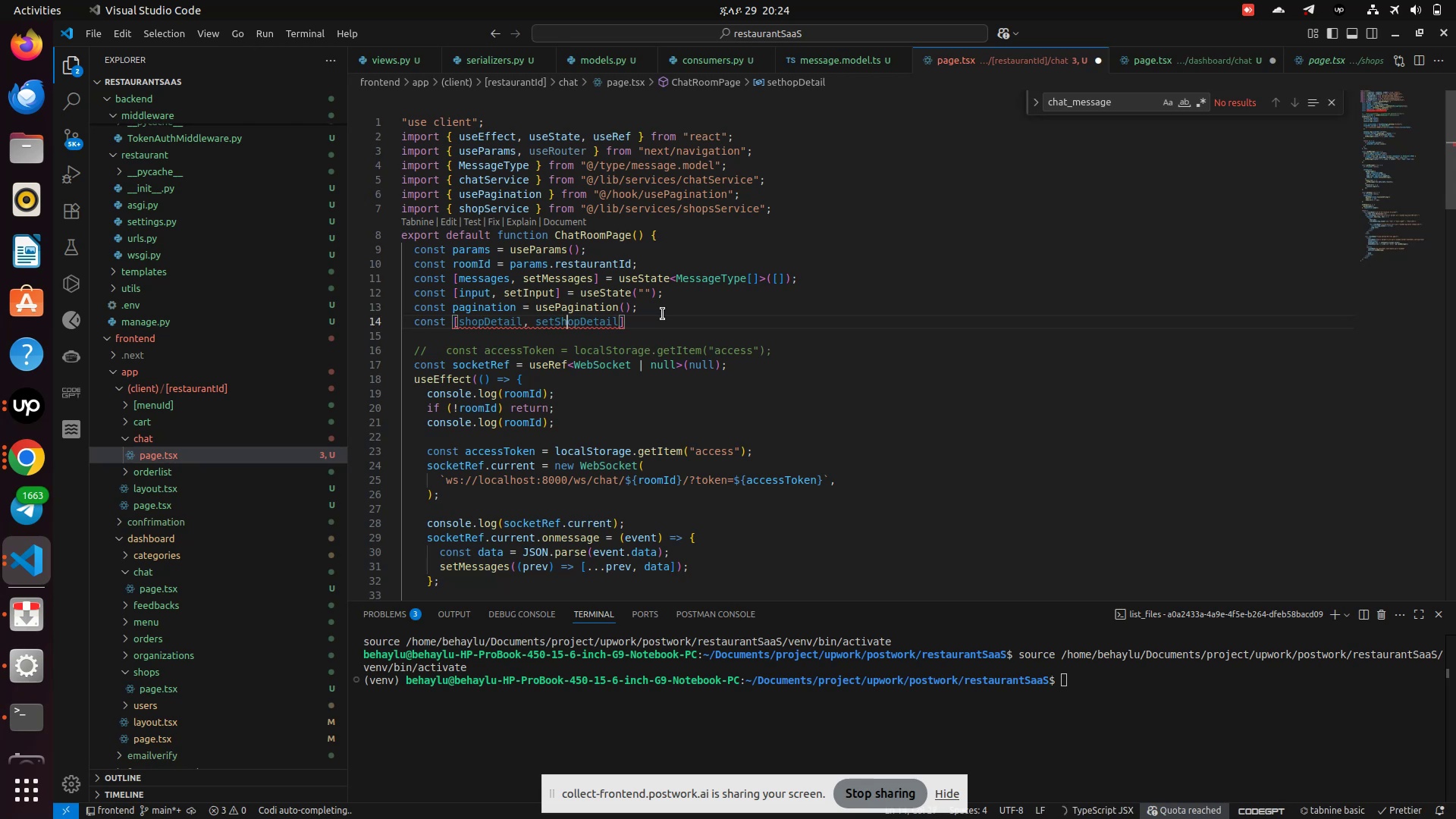 
key(Shift+ShiftRight)
 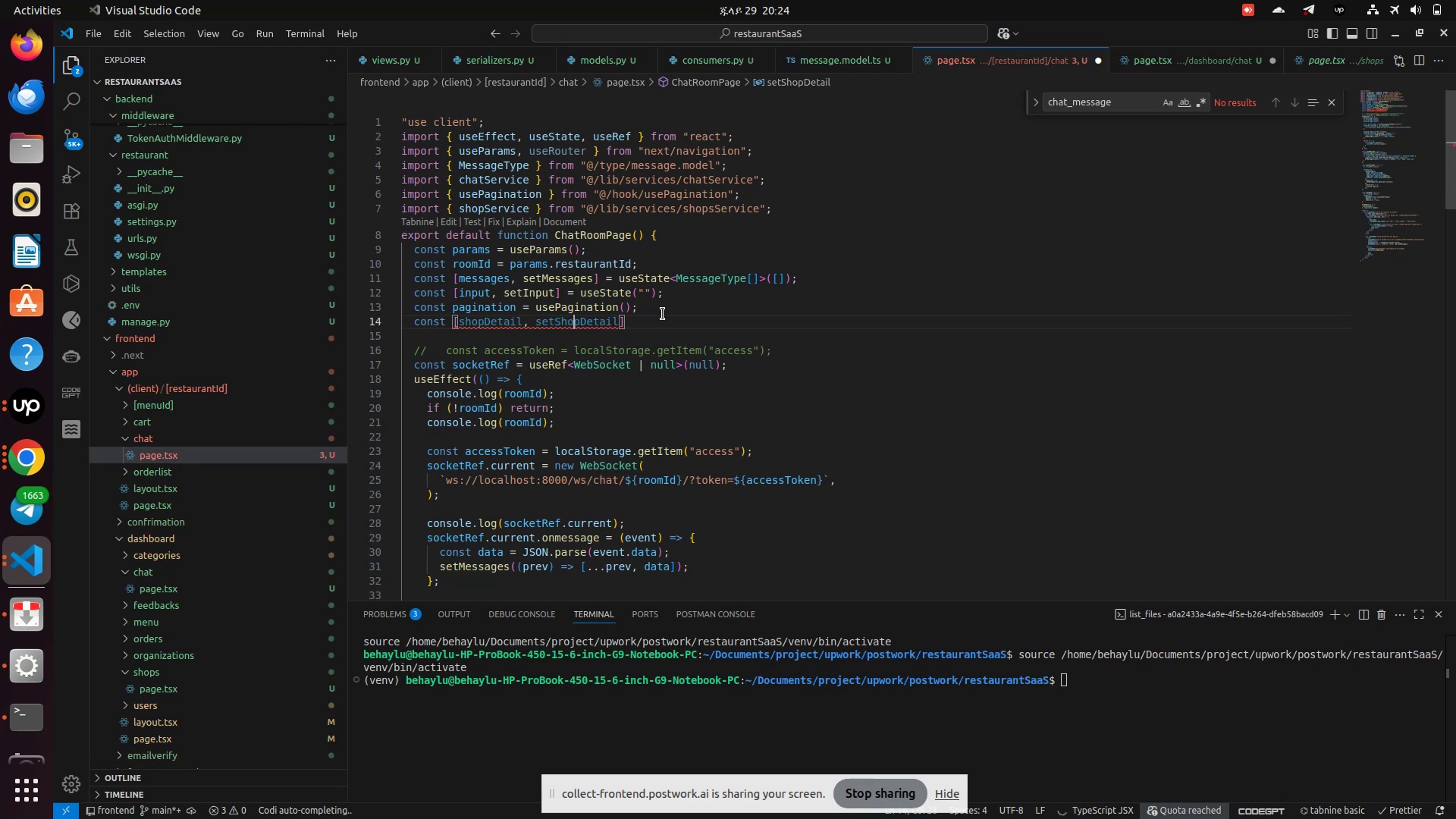 
key(Shift+S)
 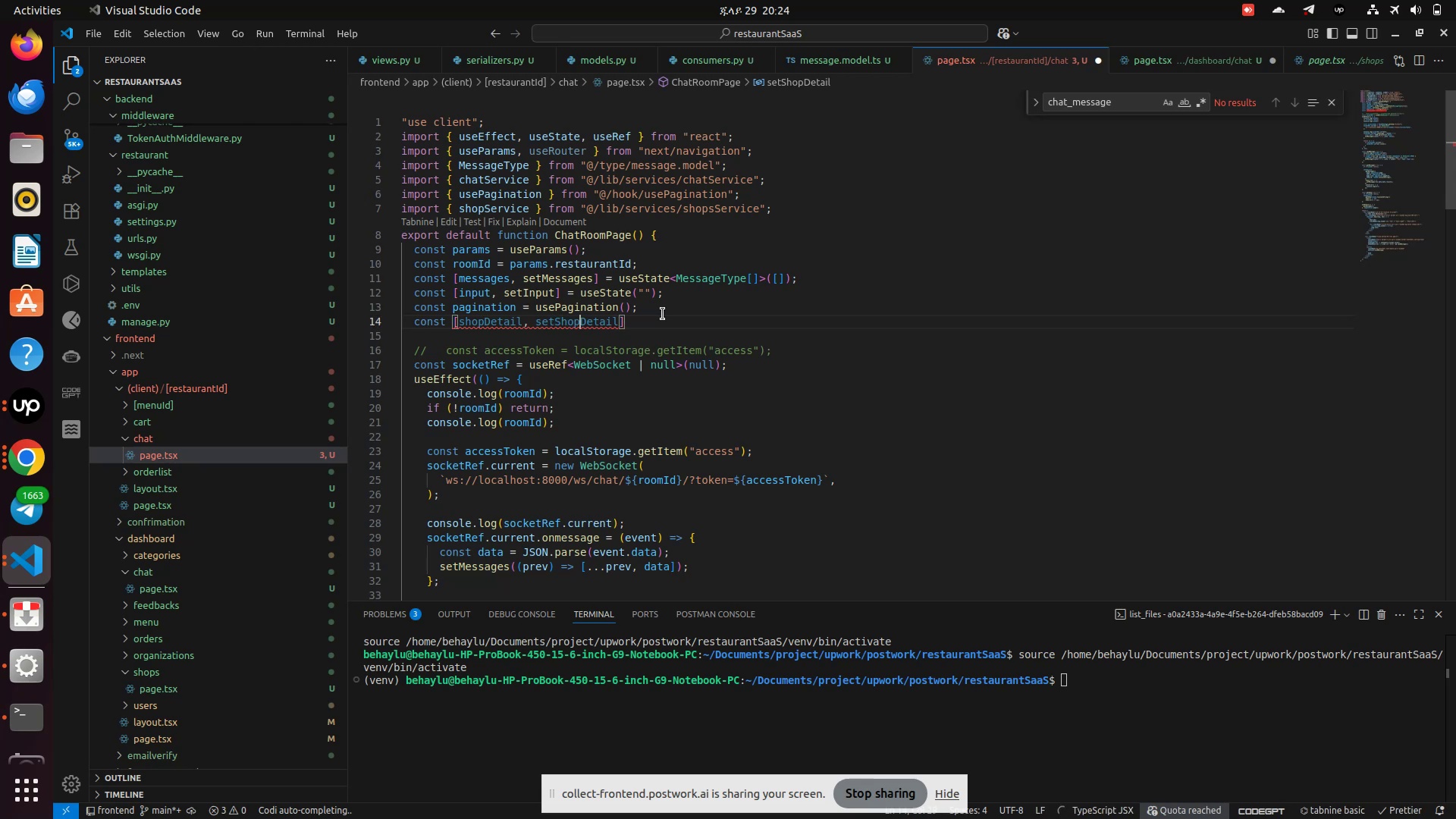 
key(ArrowRight)
 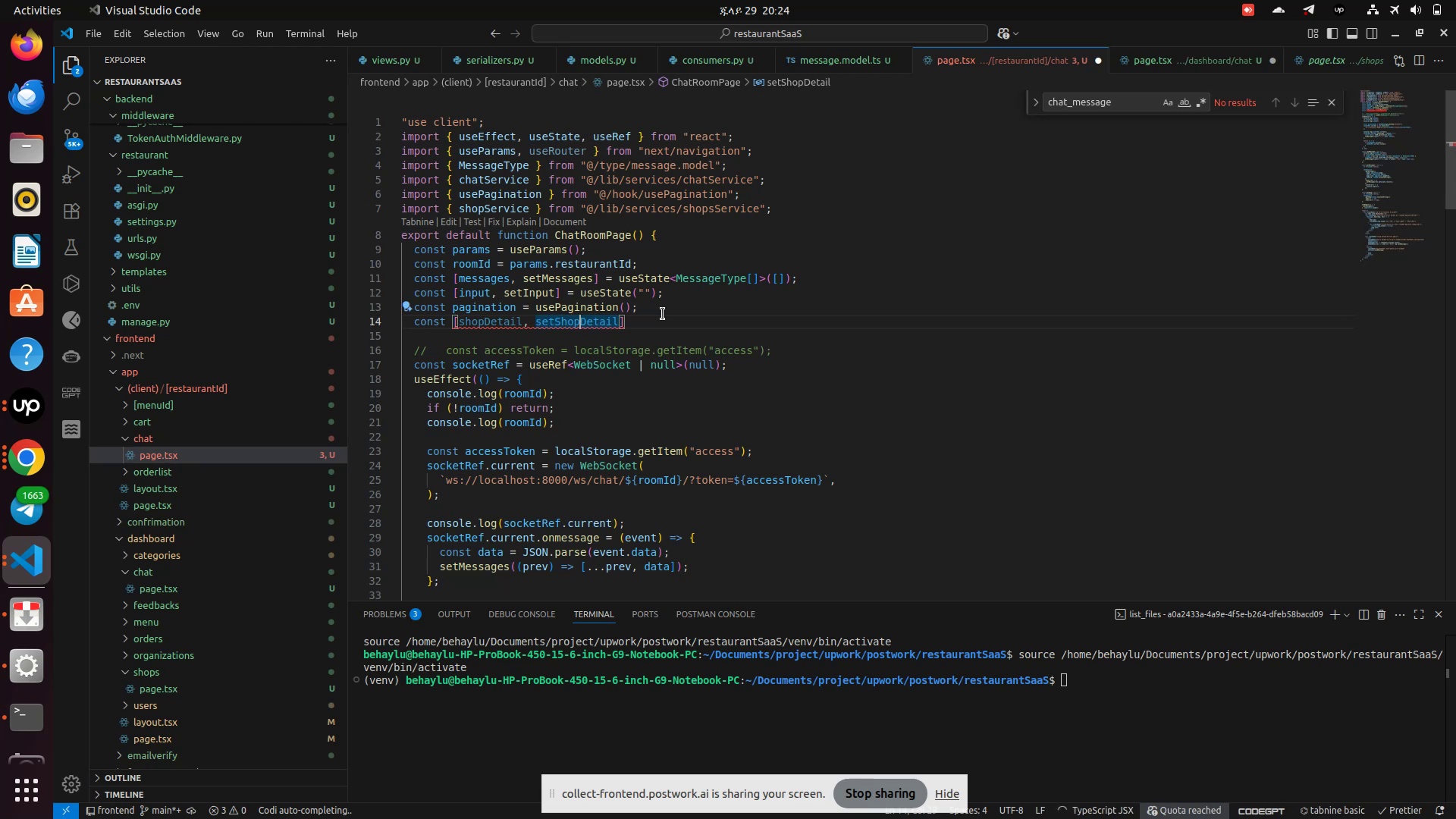 
key(ArrowRight)
 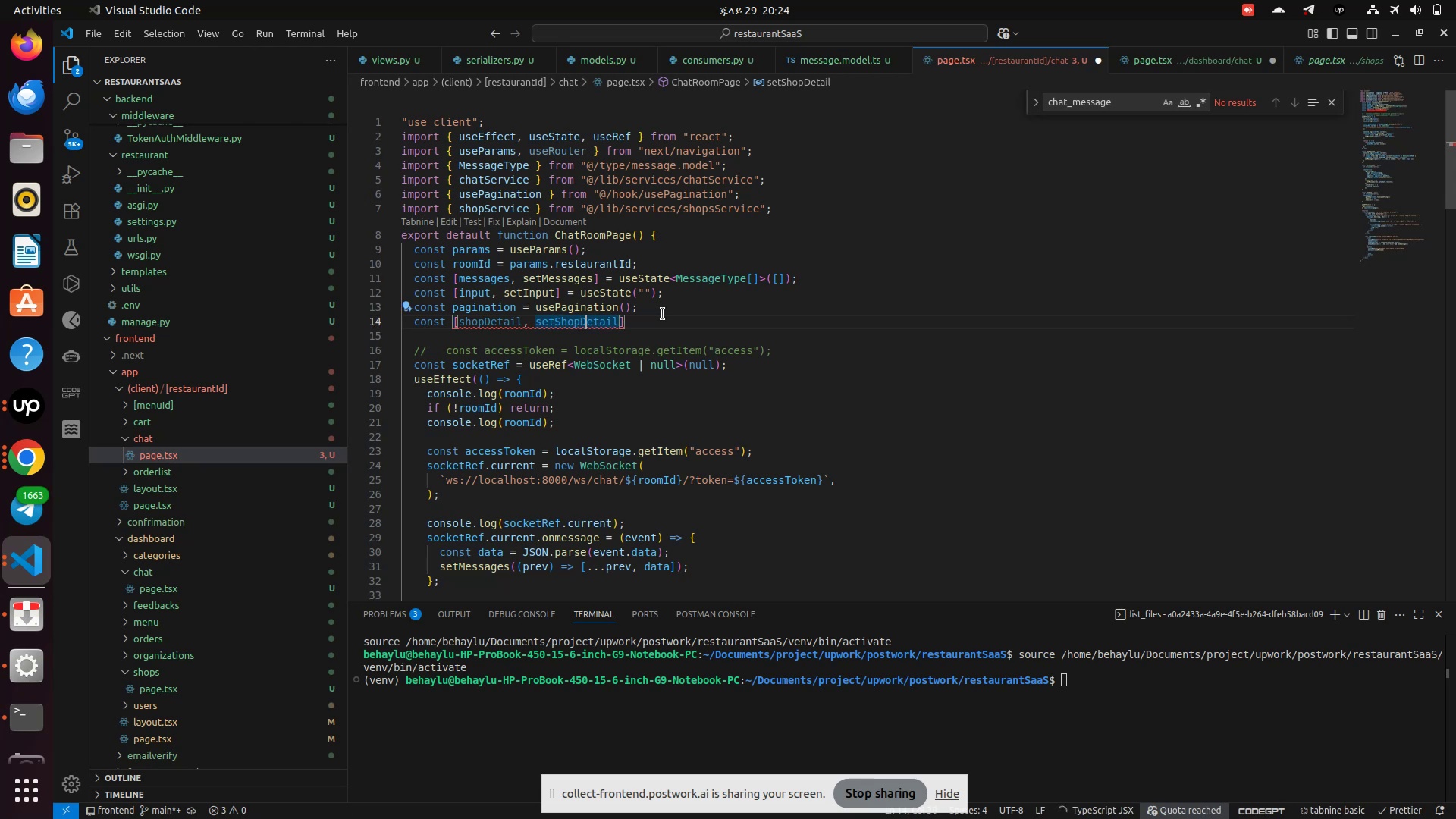 
hold_key(key=ArrowRight, duration=0.6)
 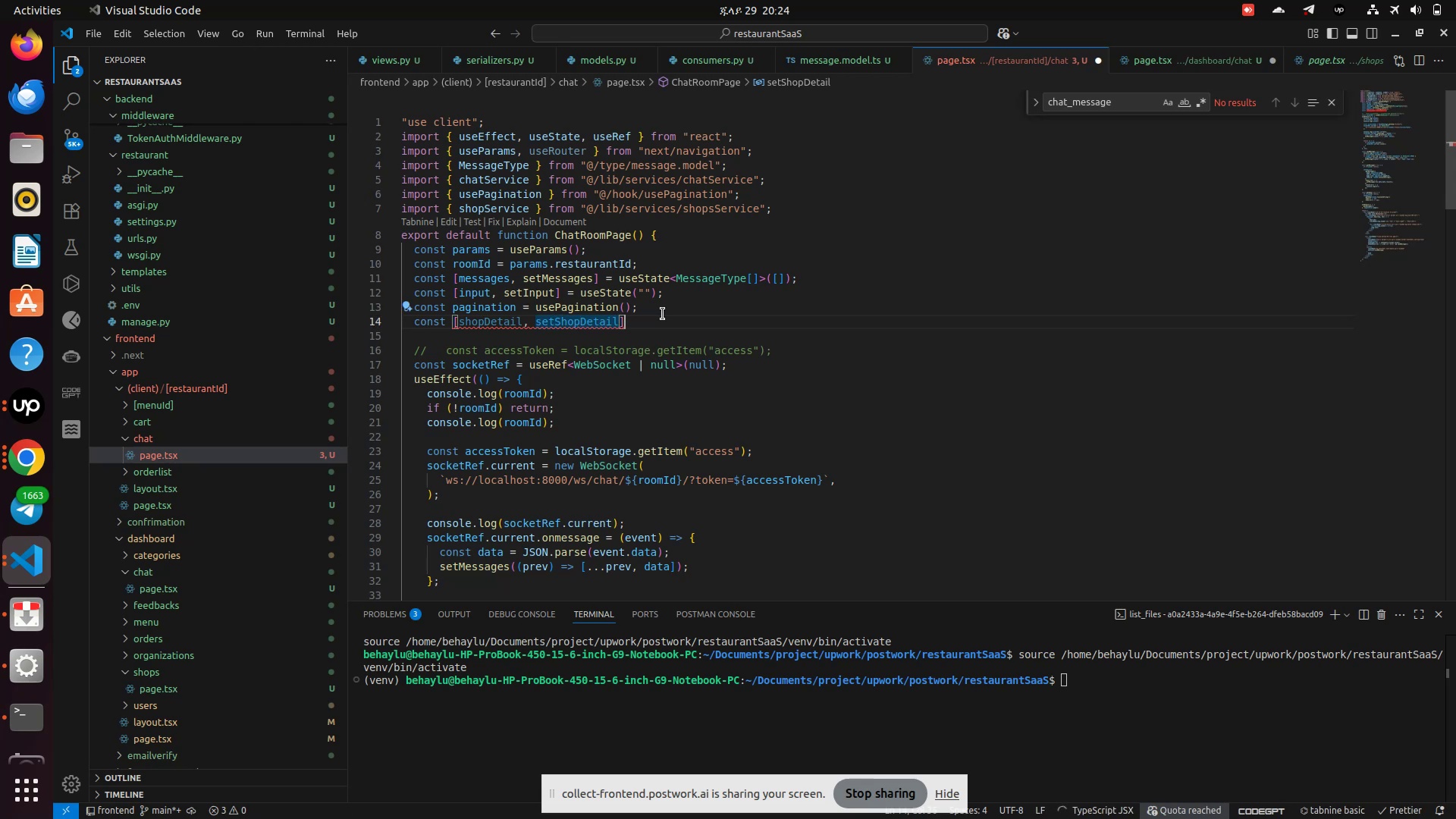 
key(ArrowRight)
 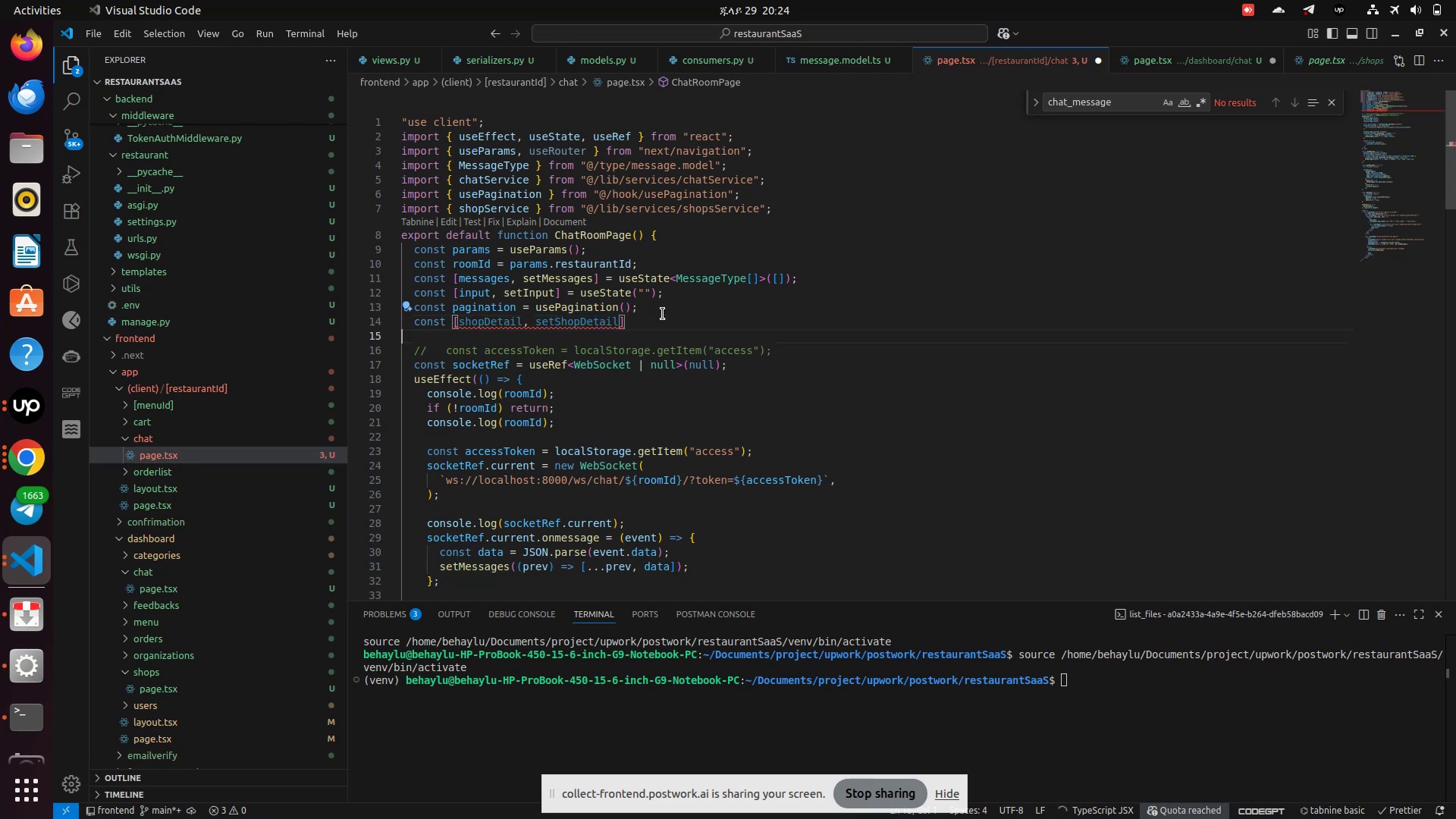 
key(ArrowRight)
 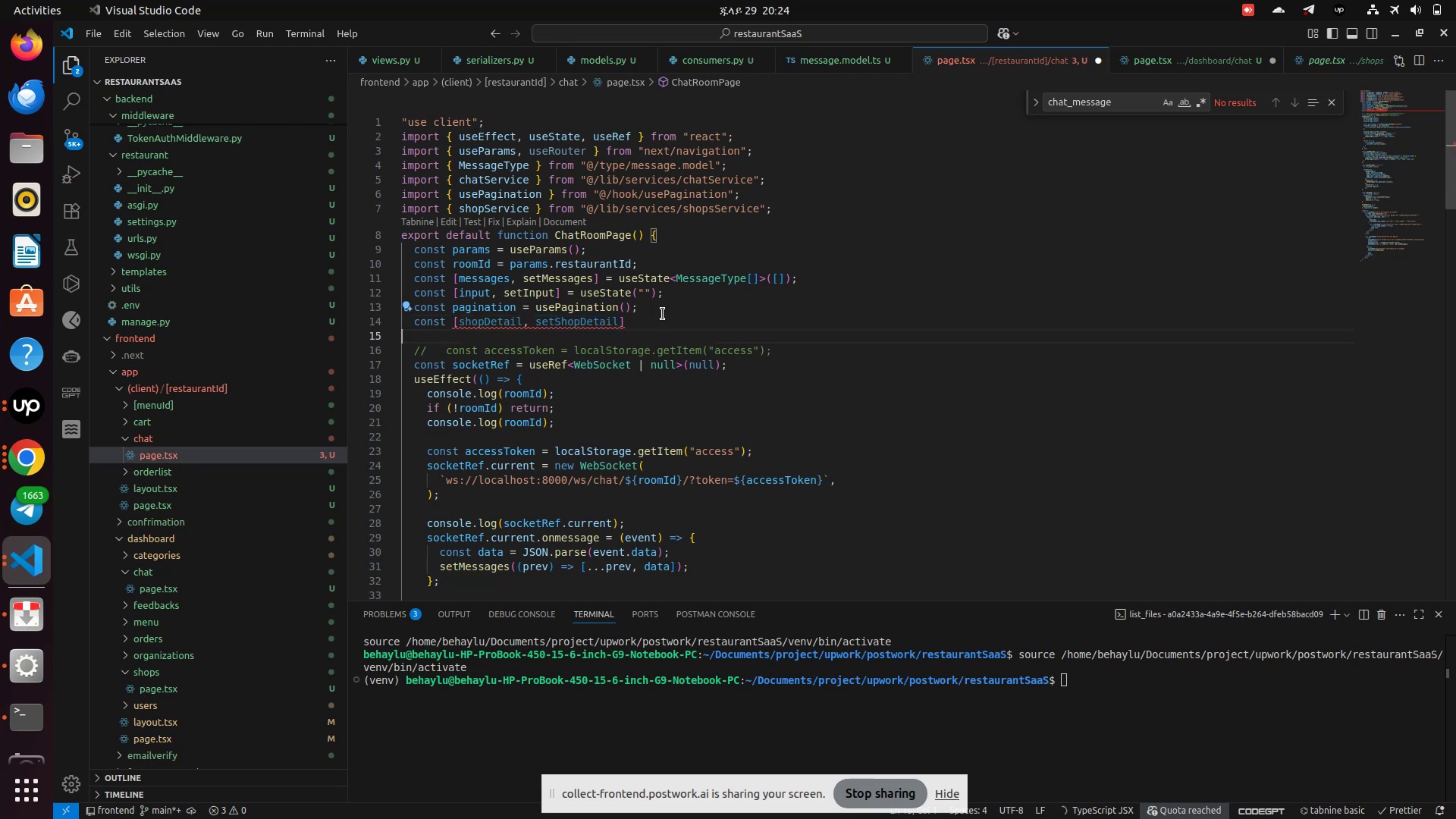 
key(ArrowRight)
 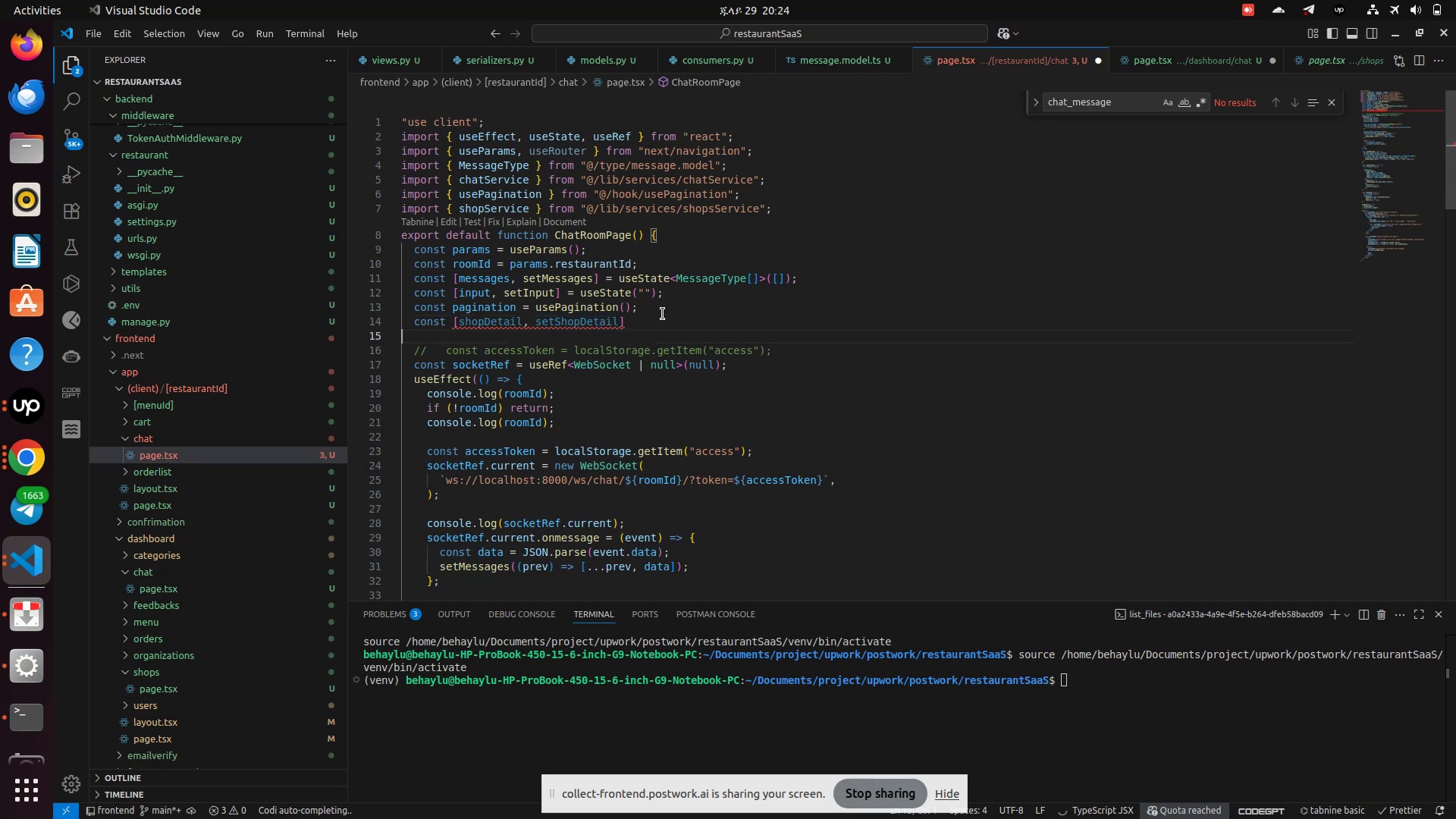 
key(ArrowRight)
 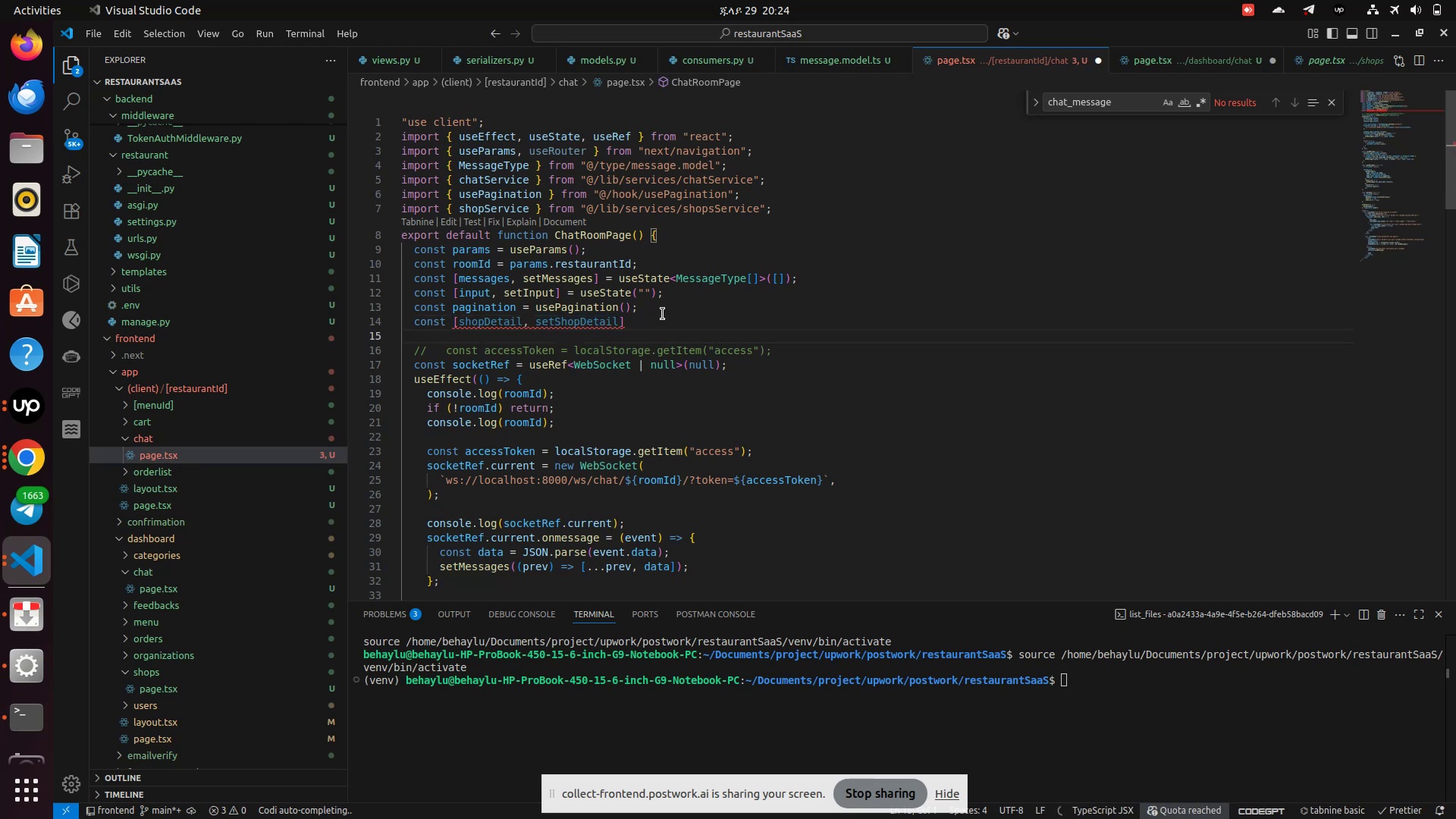 
key(ArrowRight)
 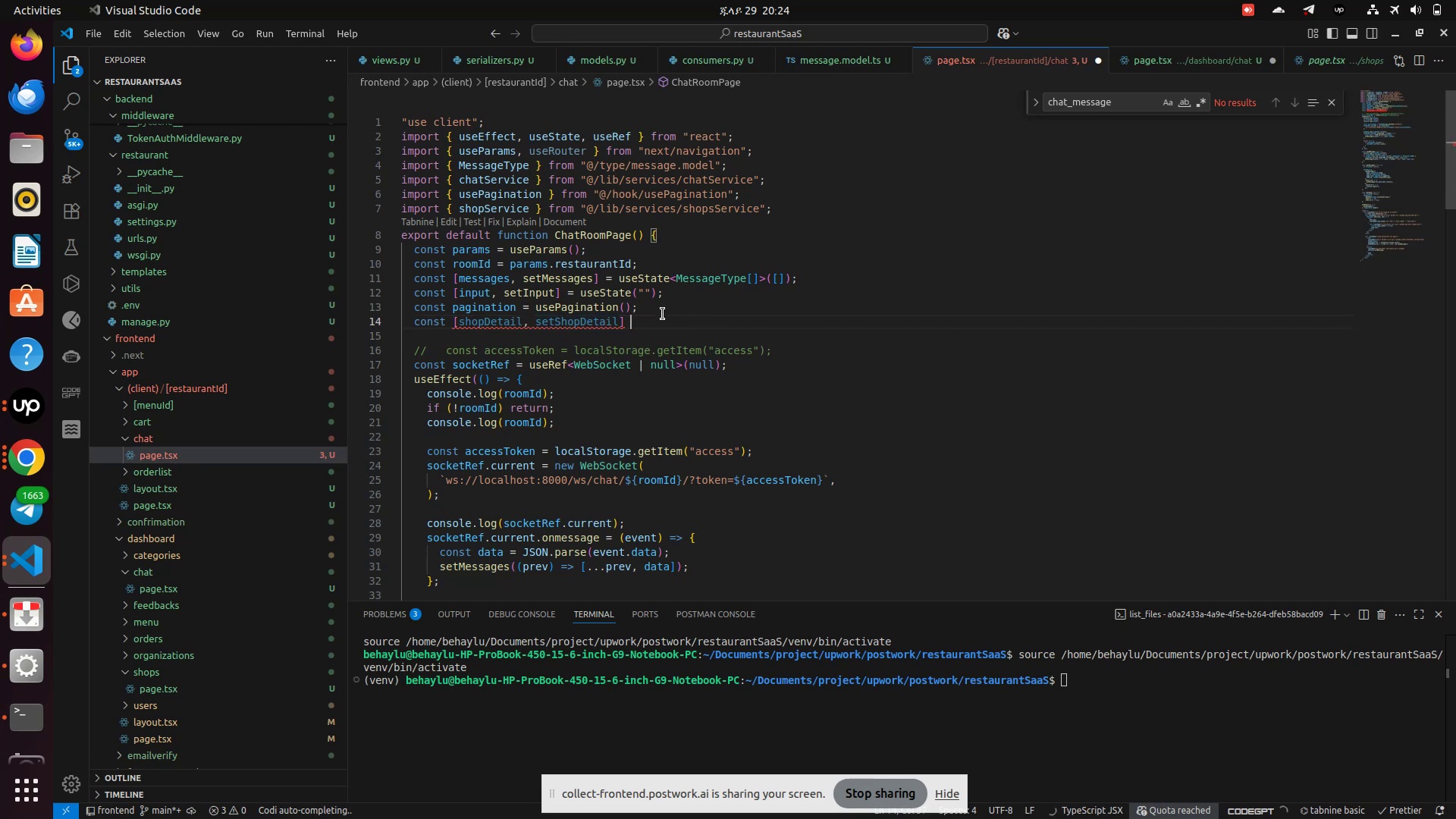 
key(ArrowLeft)
 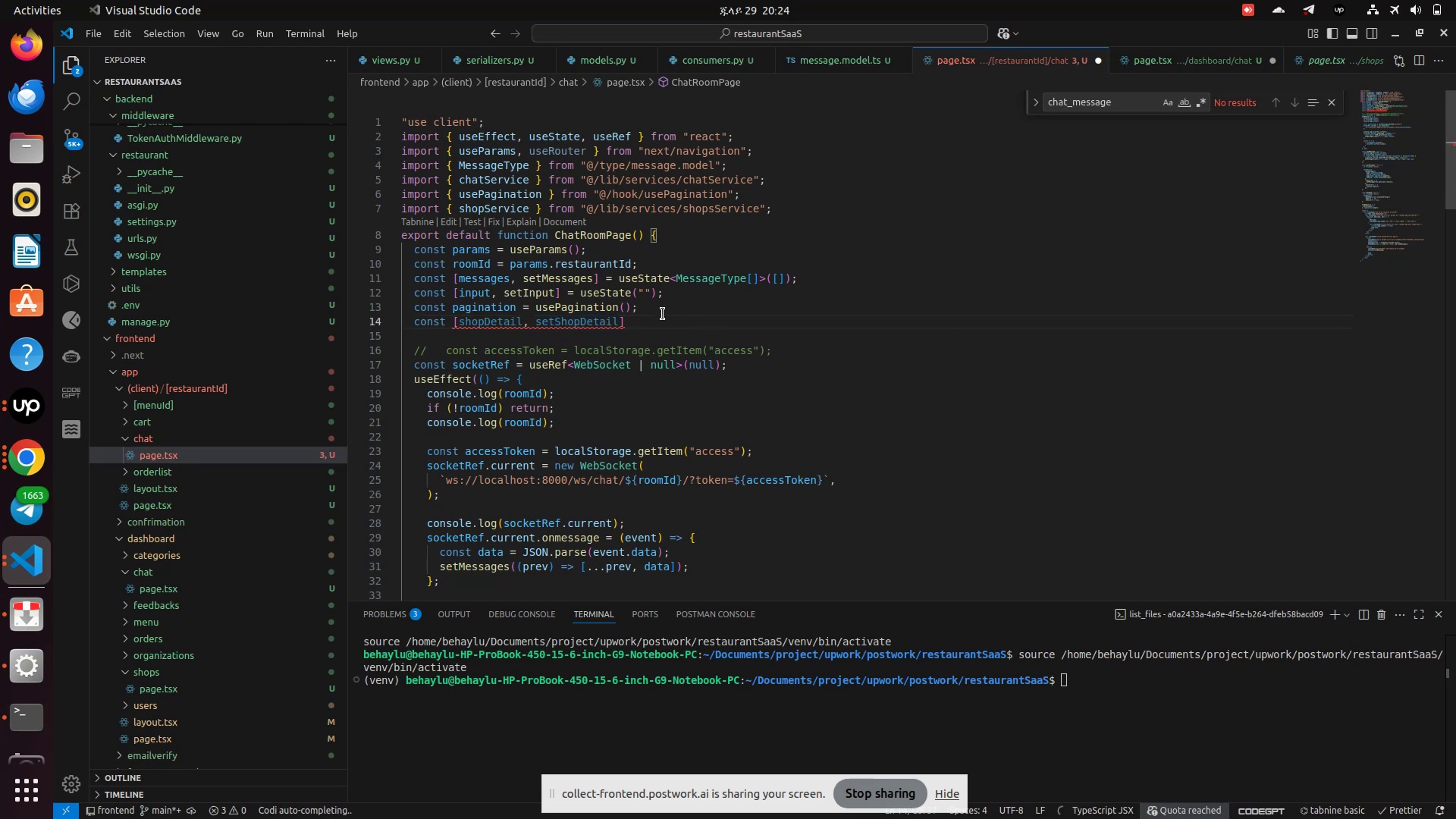 
type( = usePag)
key(Backspace)
key(Backspace)
key(Backspace)
key(Backspace)
key(Backspace)
key(Backspace)
type(useSta)
 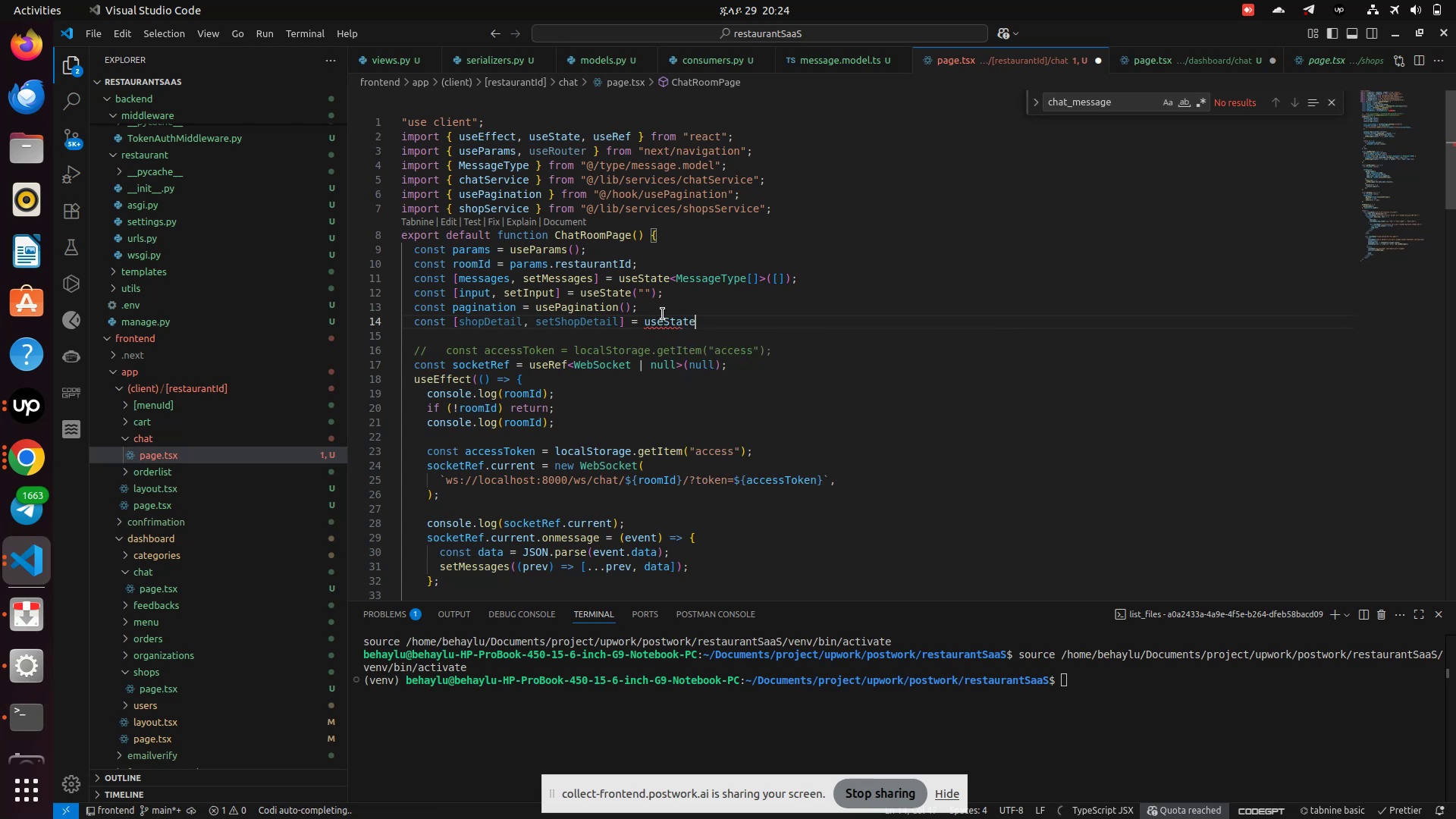 
key(Enter)
 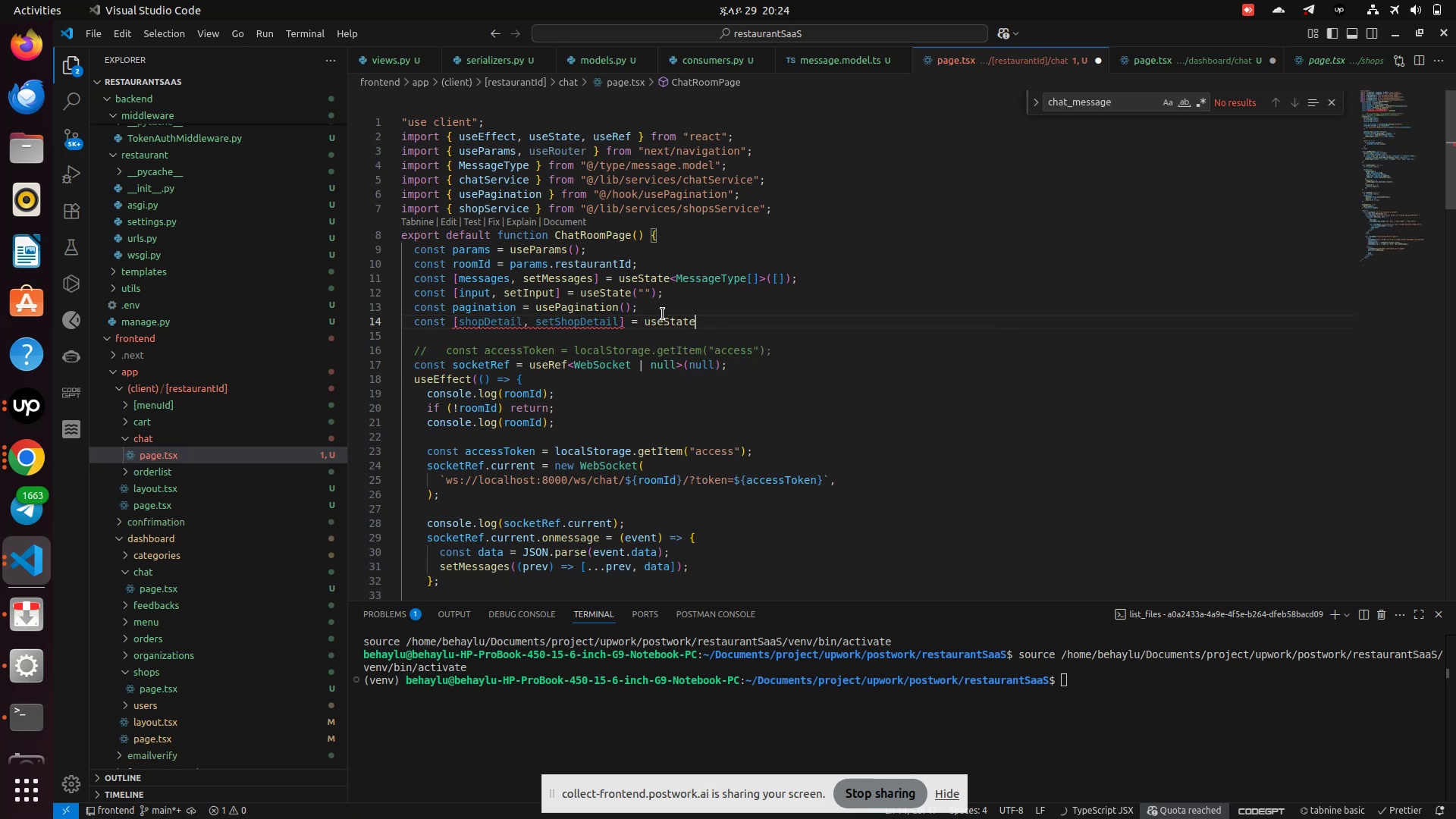 
type(<Messa)
 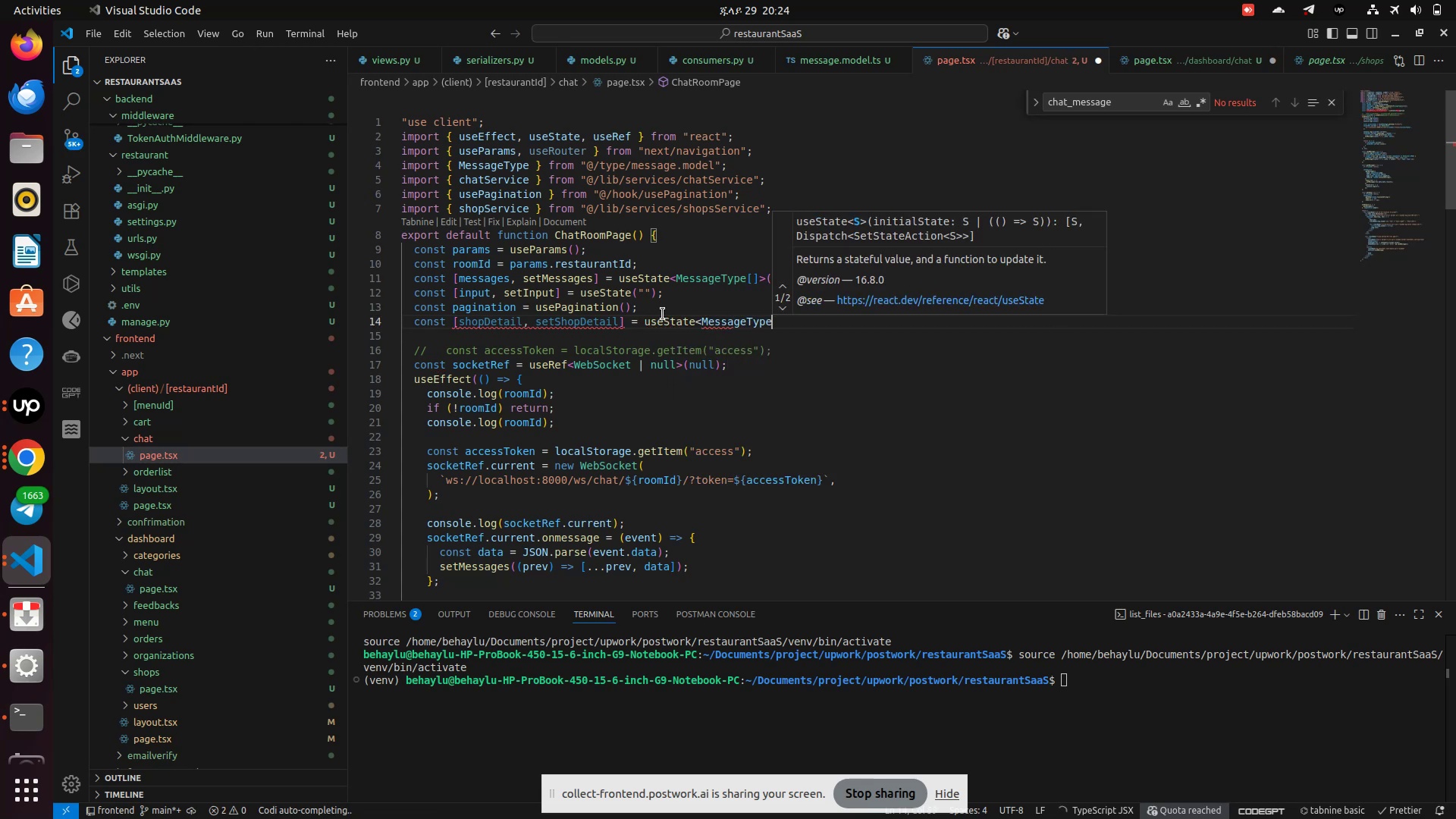 
key(Enter)
 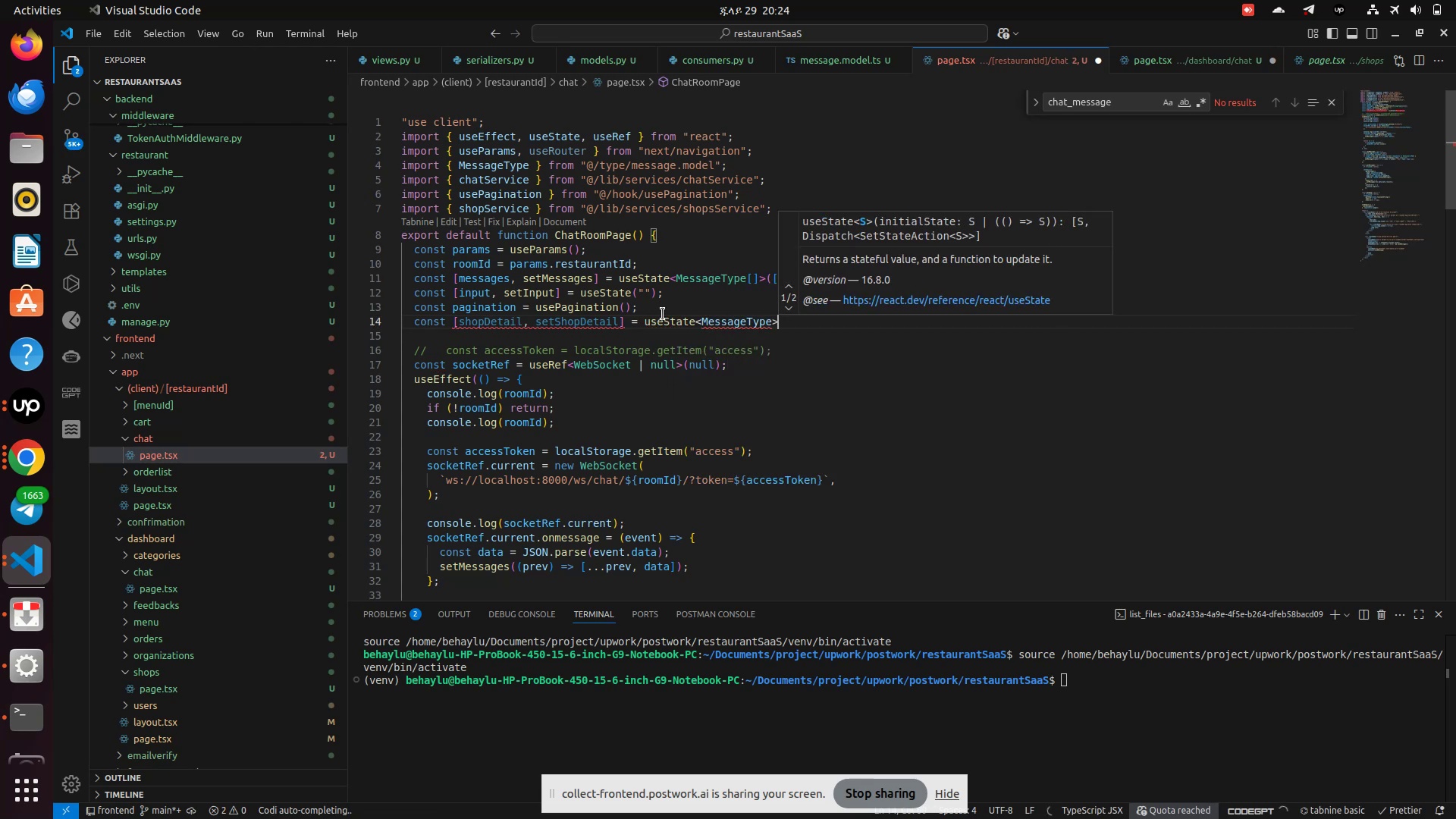 
key(Shift+Period)
 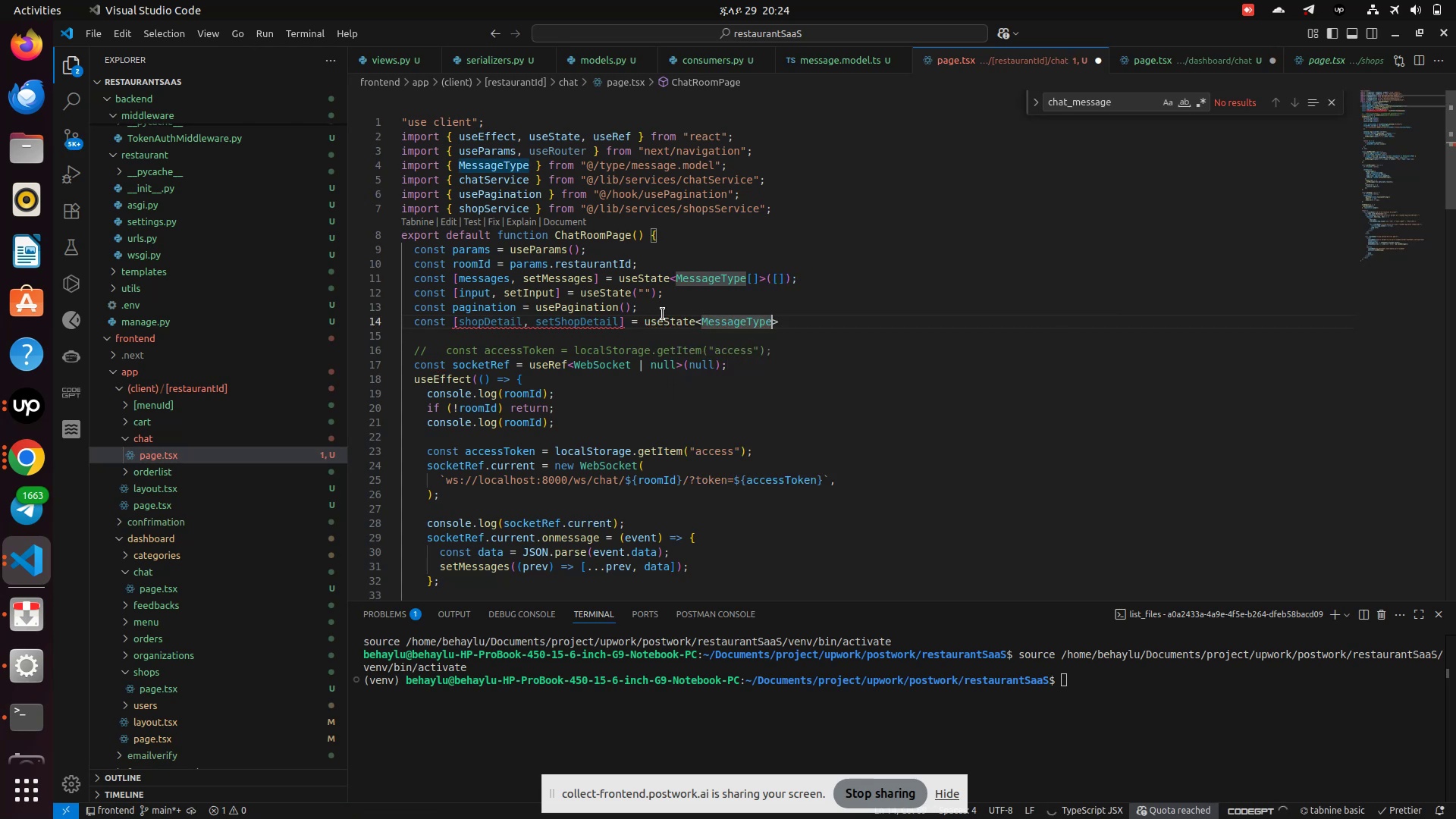 
key(ArrowLeft)
 